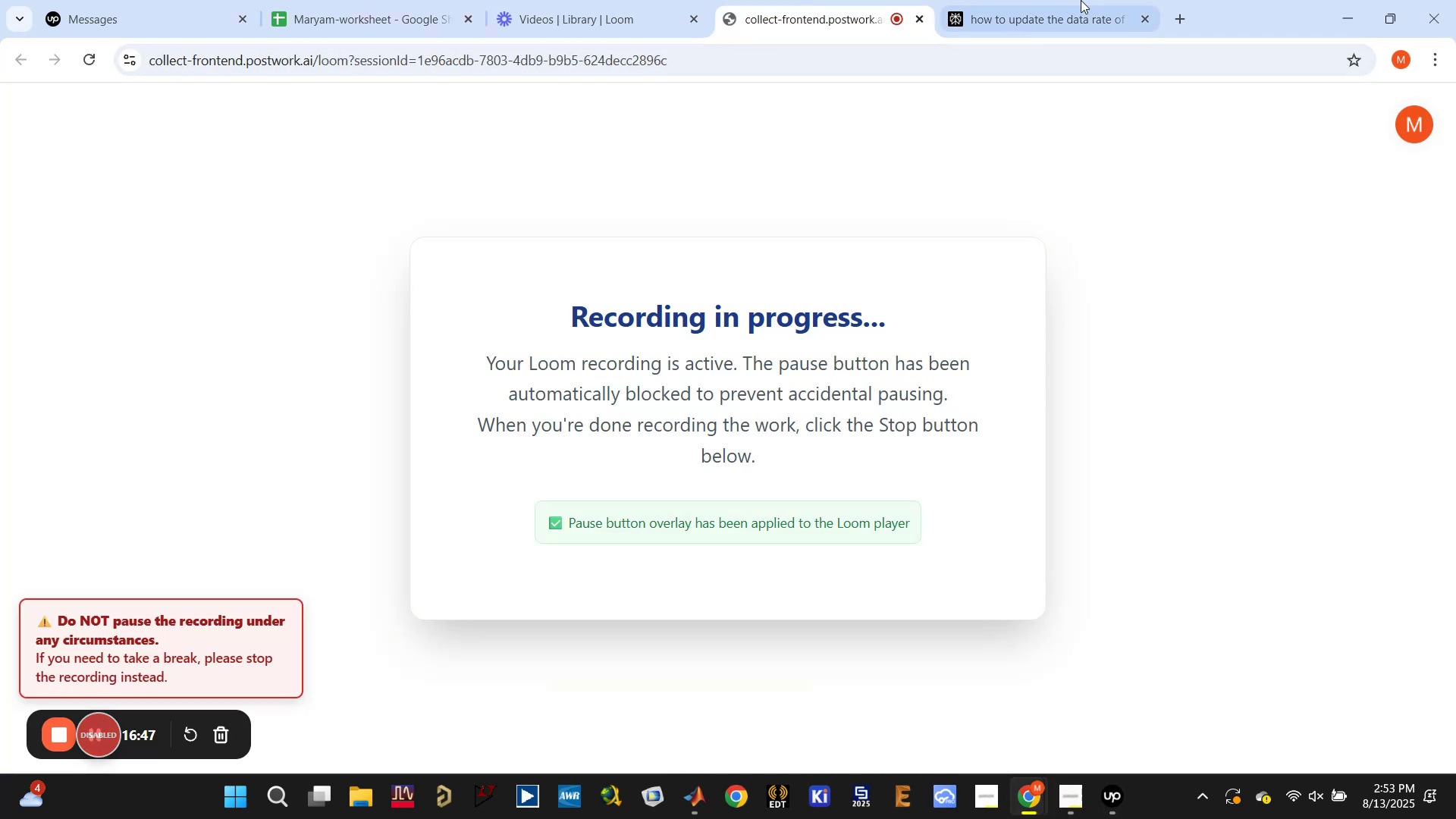 
left_click([1066, 0])
 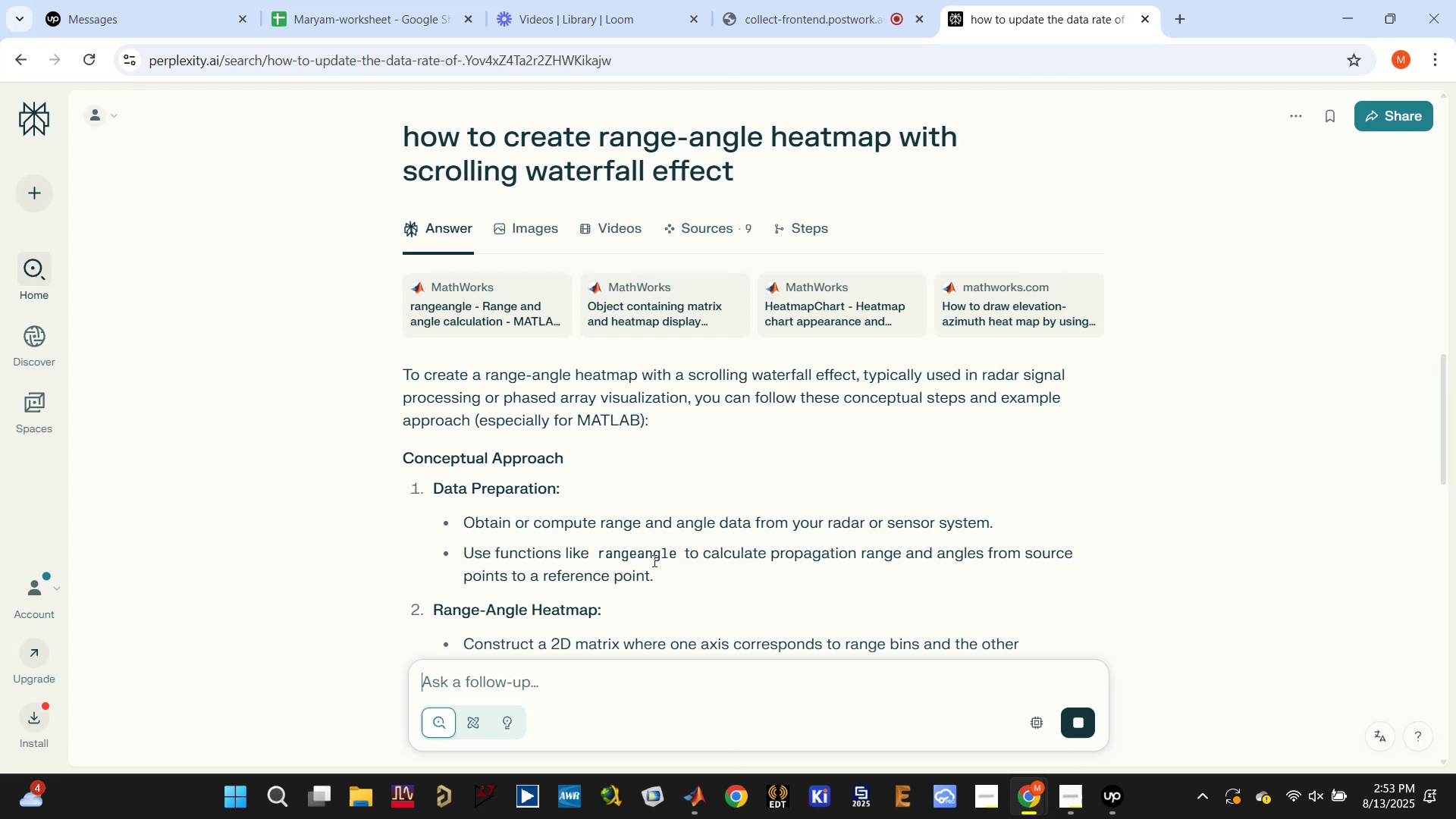 
scroll: coordinate [676, 520], scroll_direction: down, amount: 6.0
 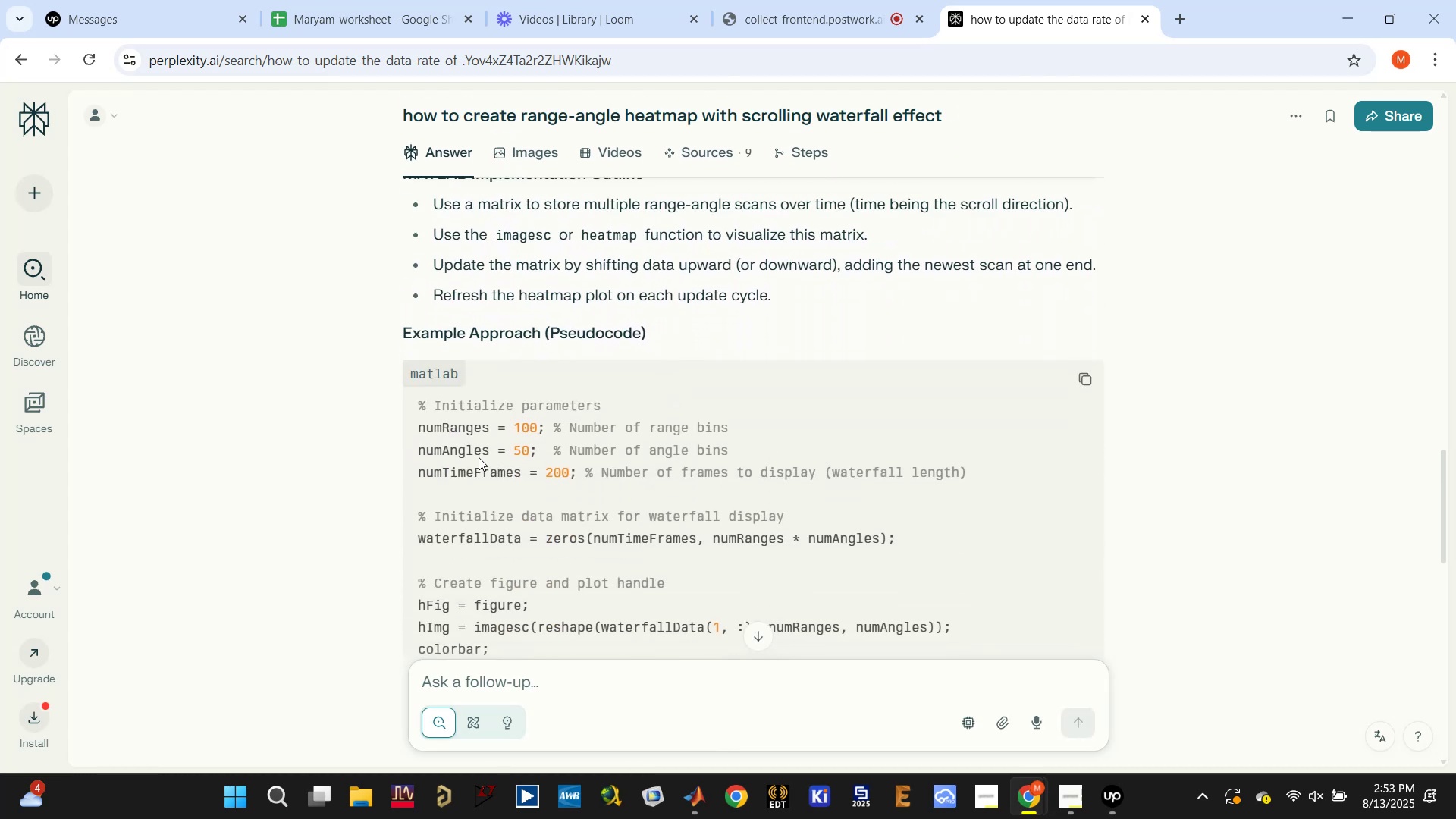 
left_click([461, 448])
 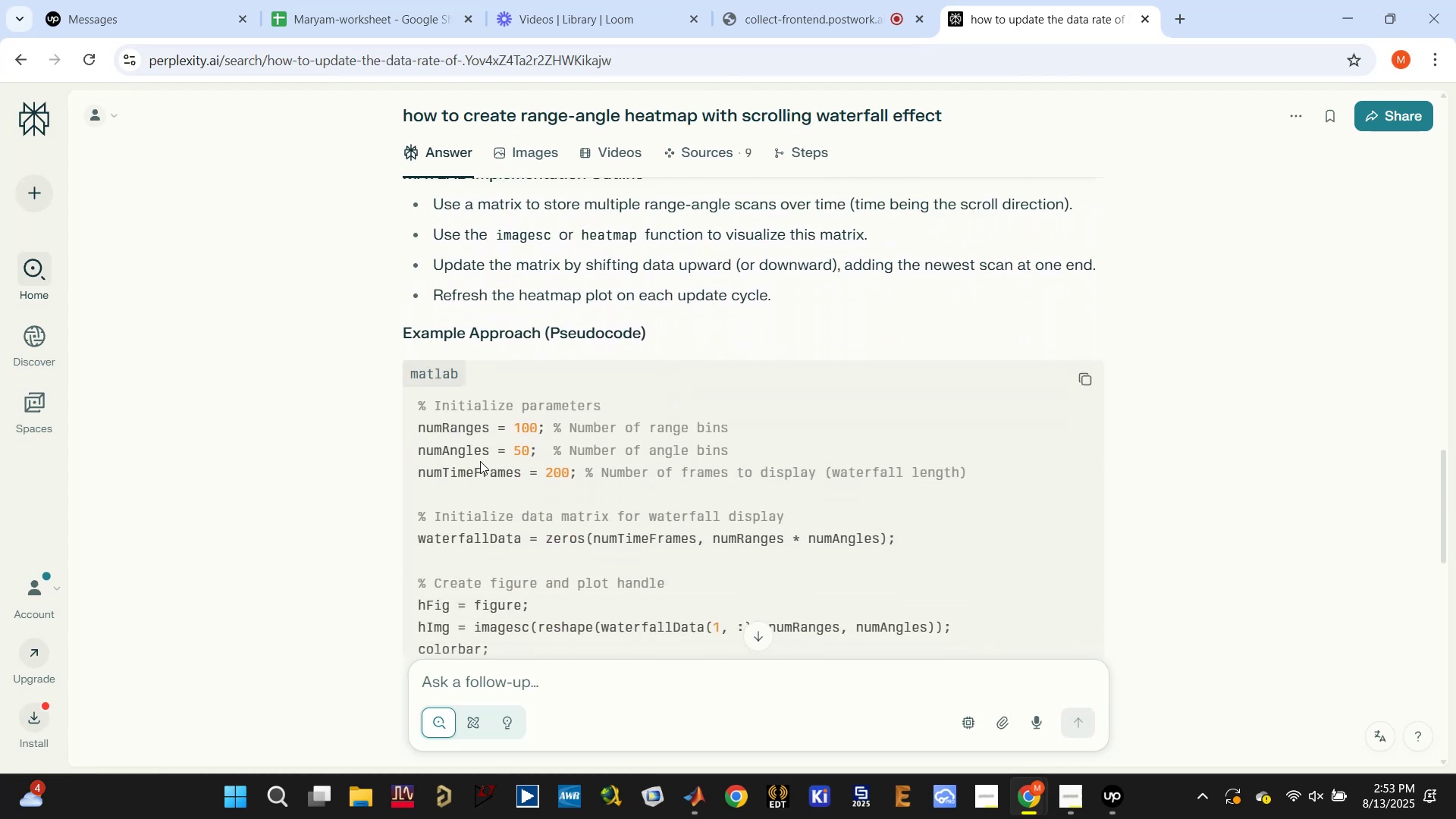 
left_click([471, 472])
 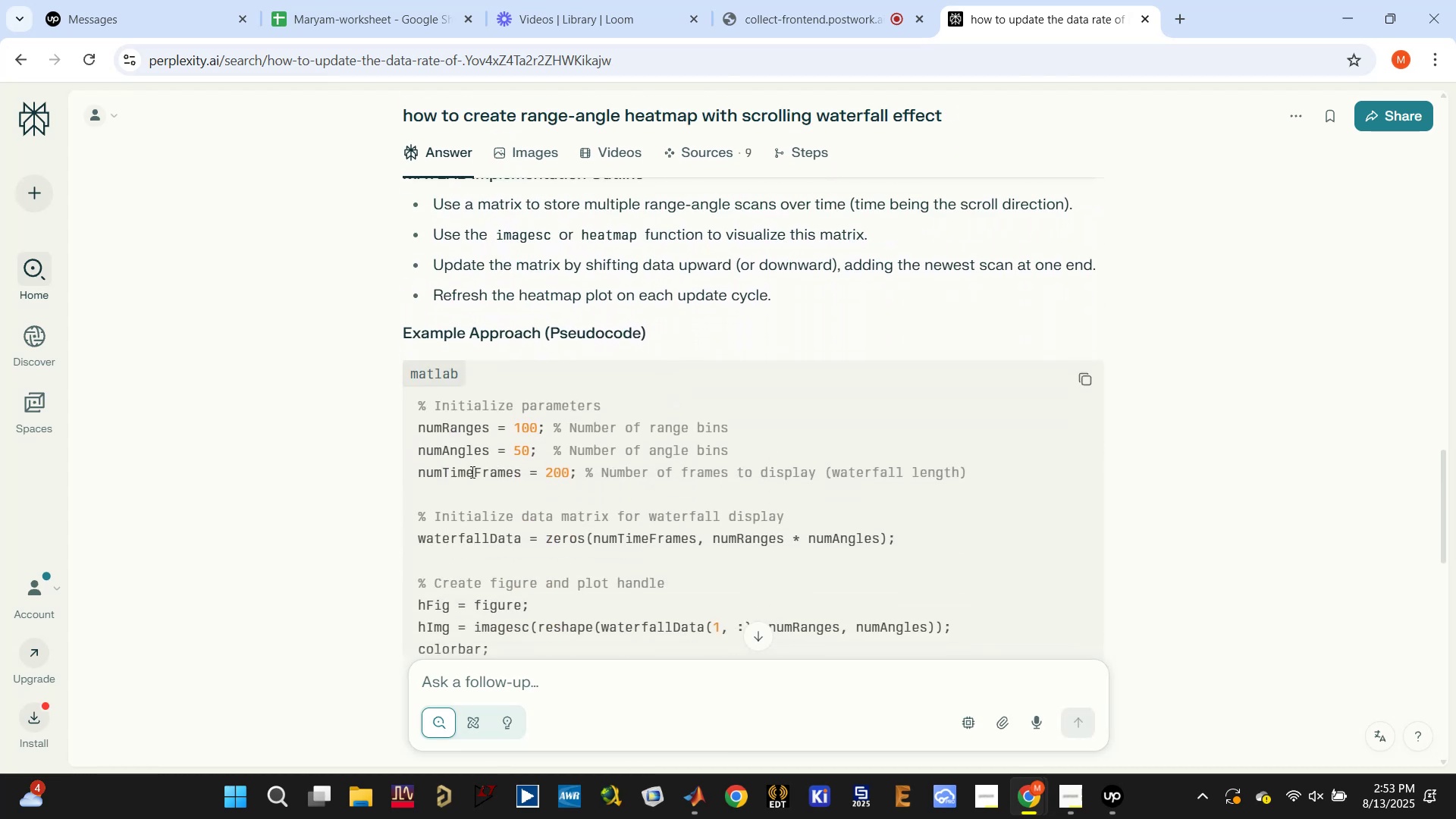 
scroll: coordinate [471, 472], scroll_direction: down, amount: 1.0
 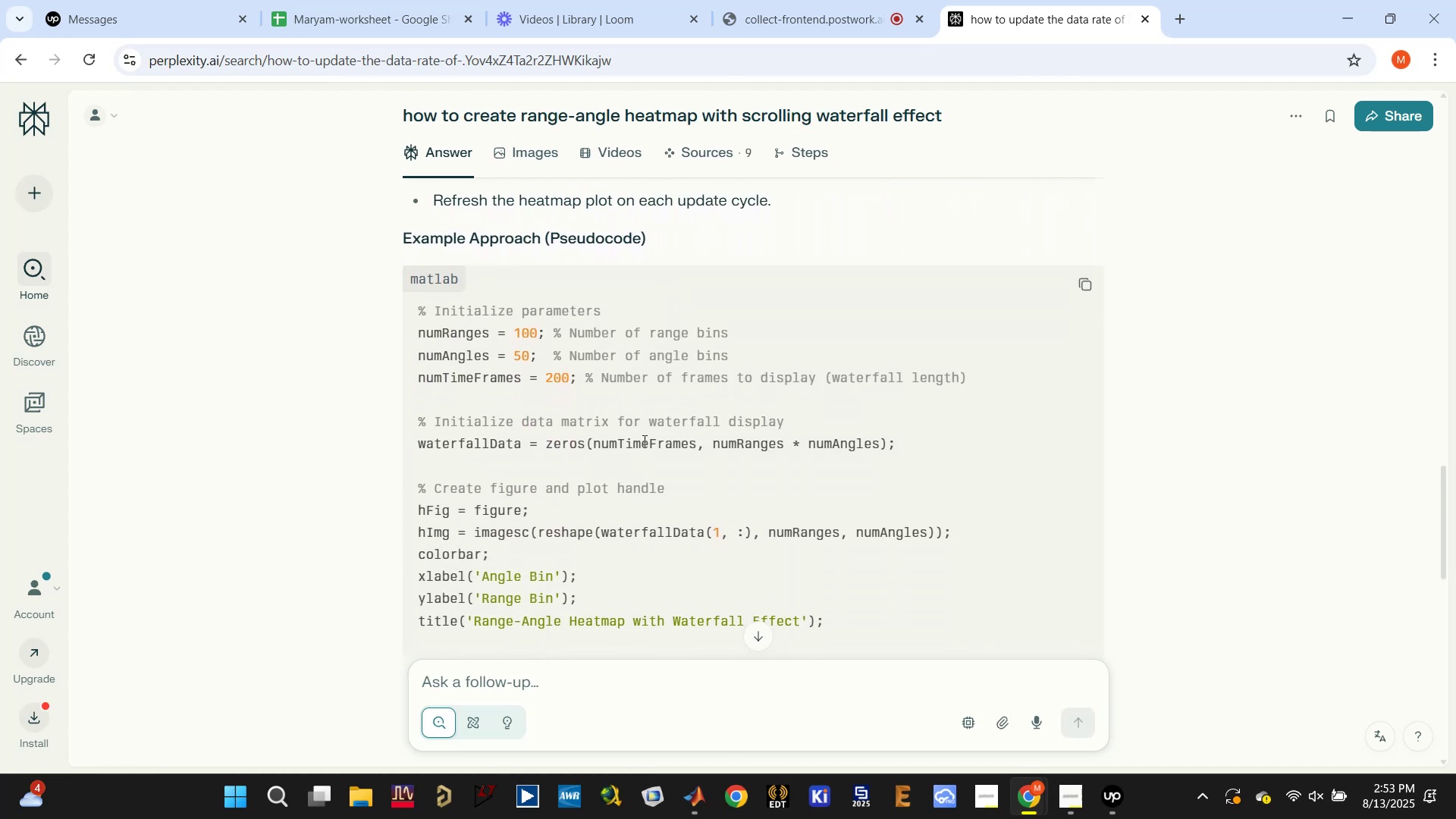 
double_click([720, 451])
 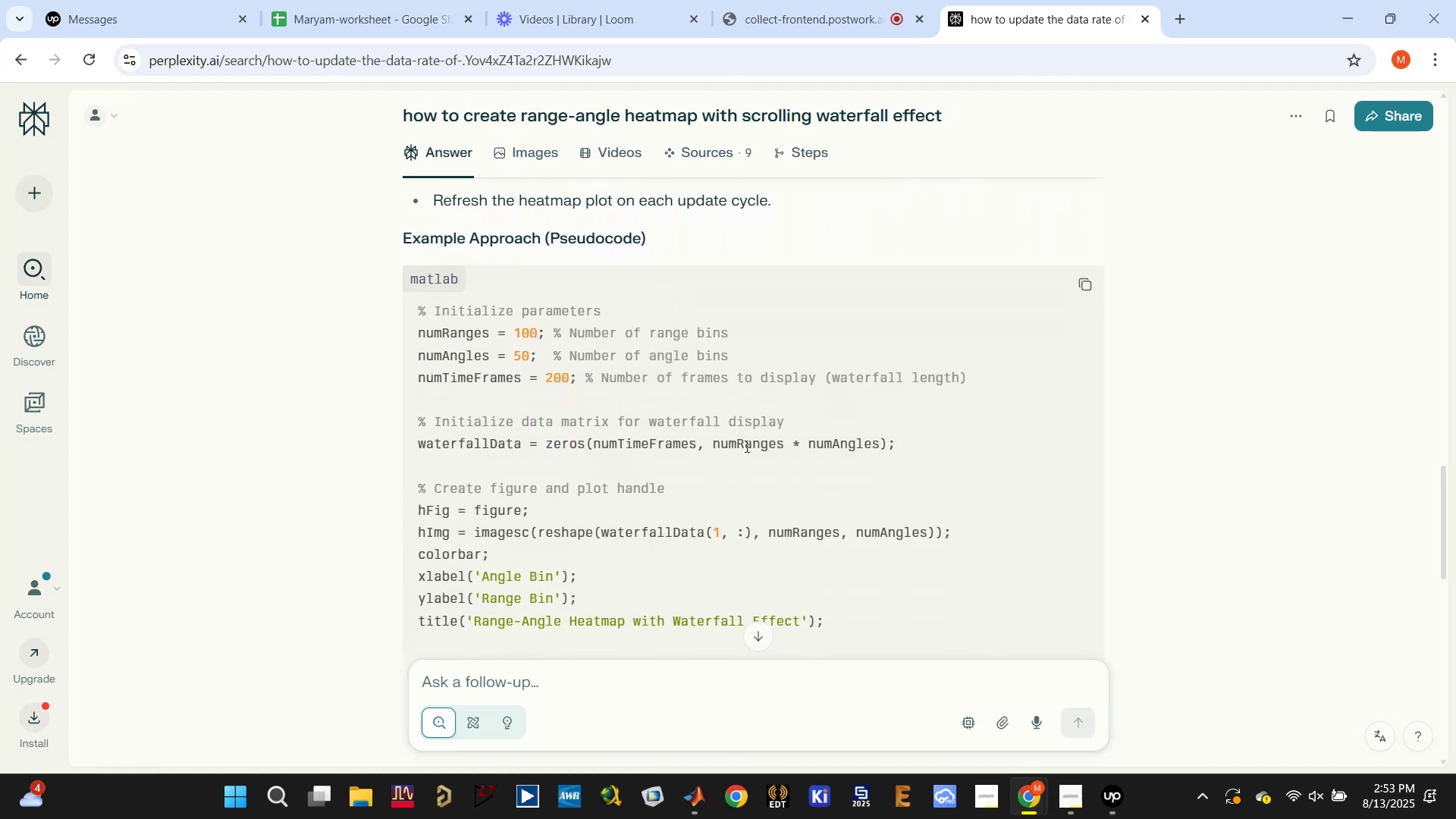 
triple_click([745, 446])
 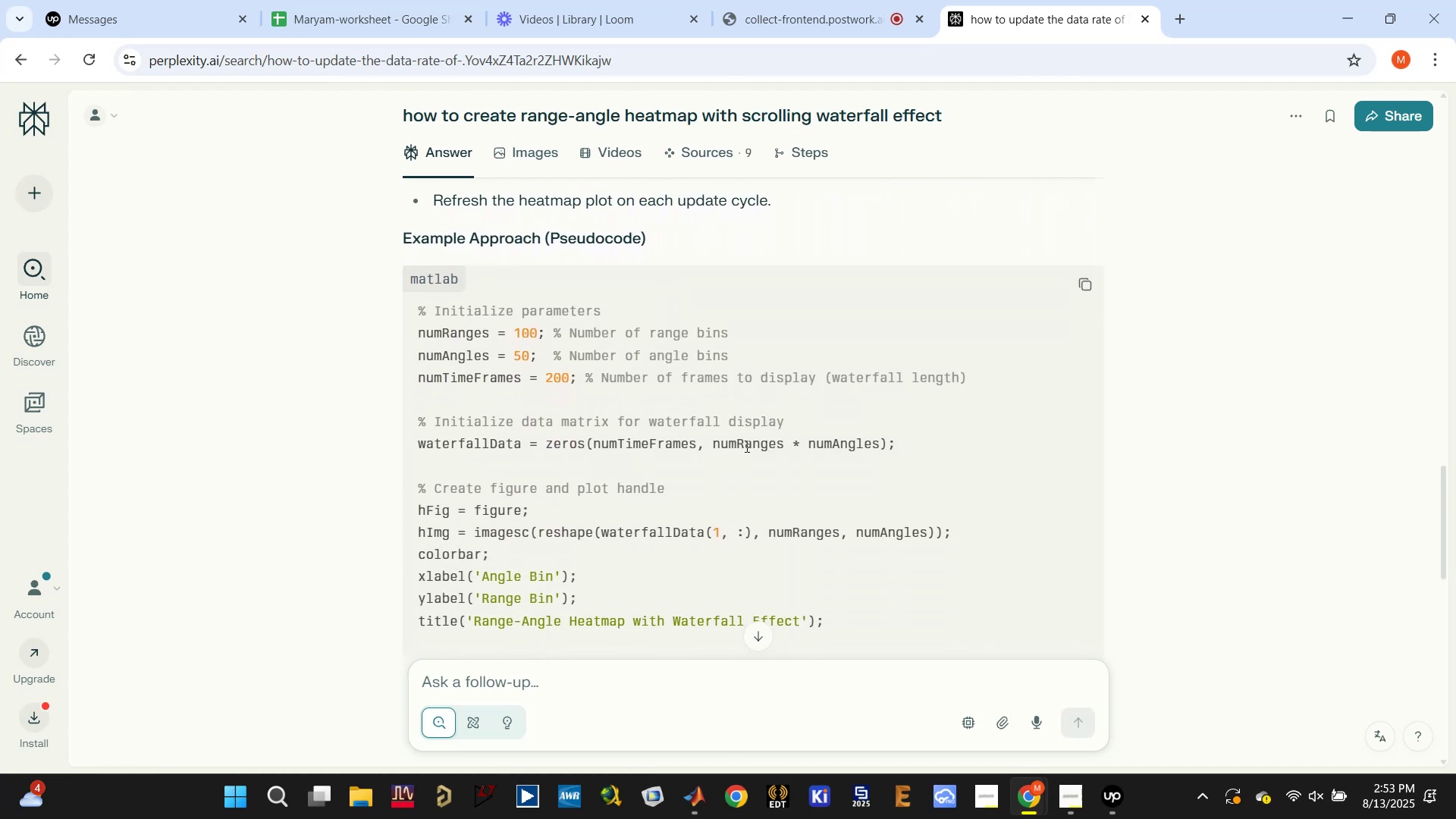 
triple_click([745, 446])
 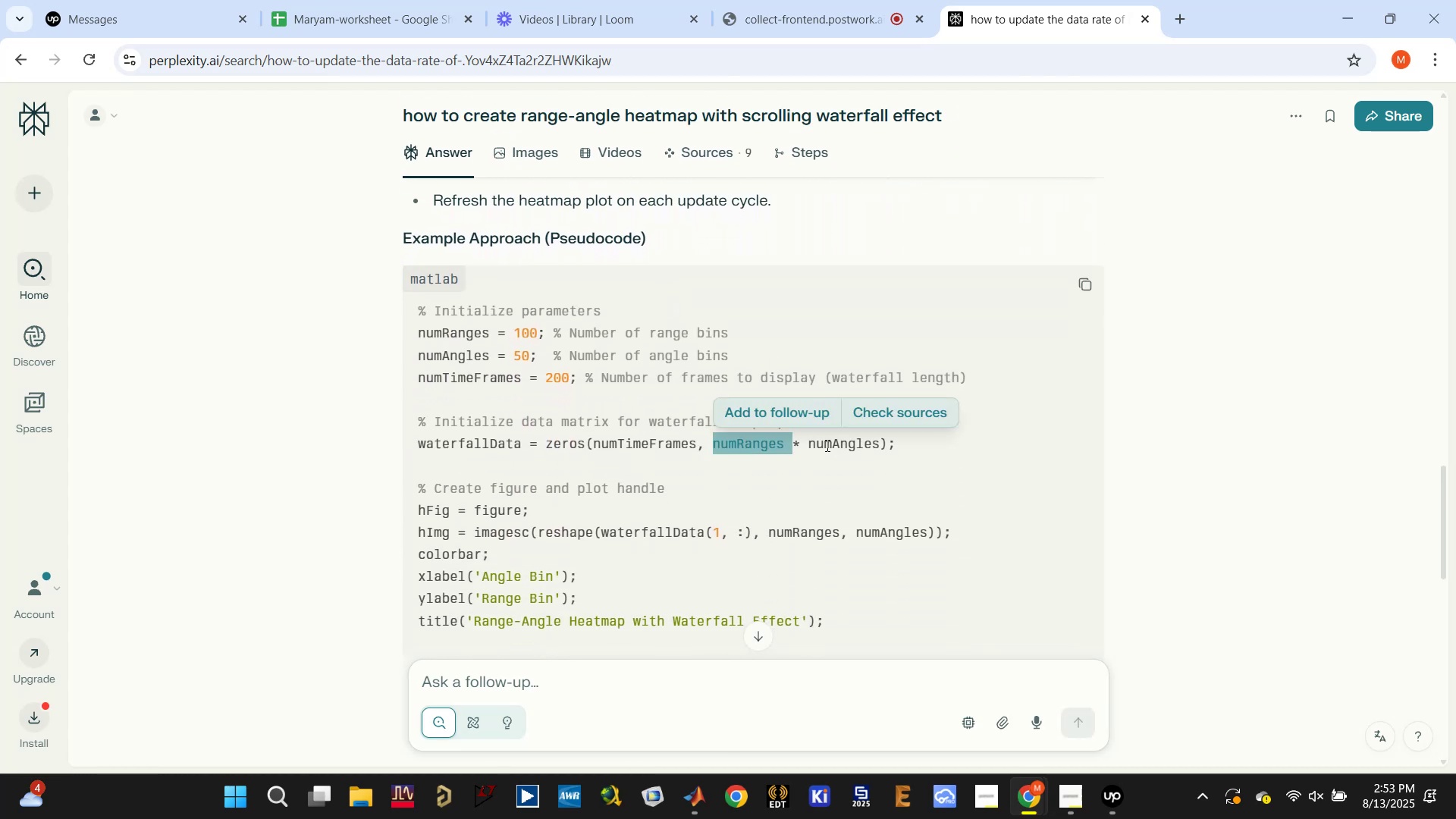 
double_click([826, 445])
 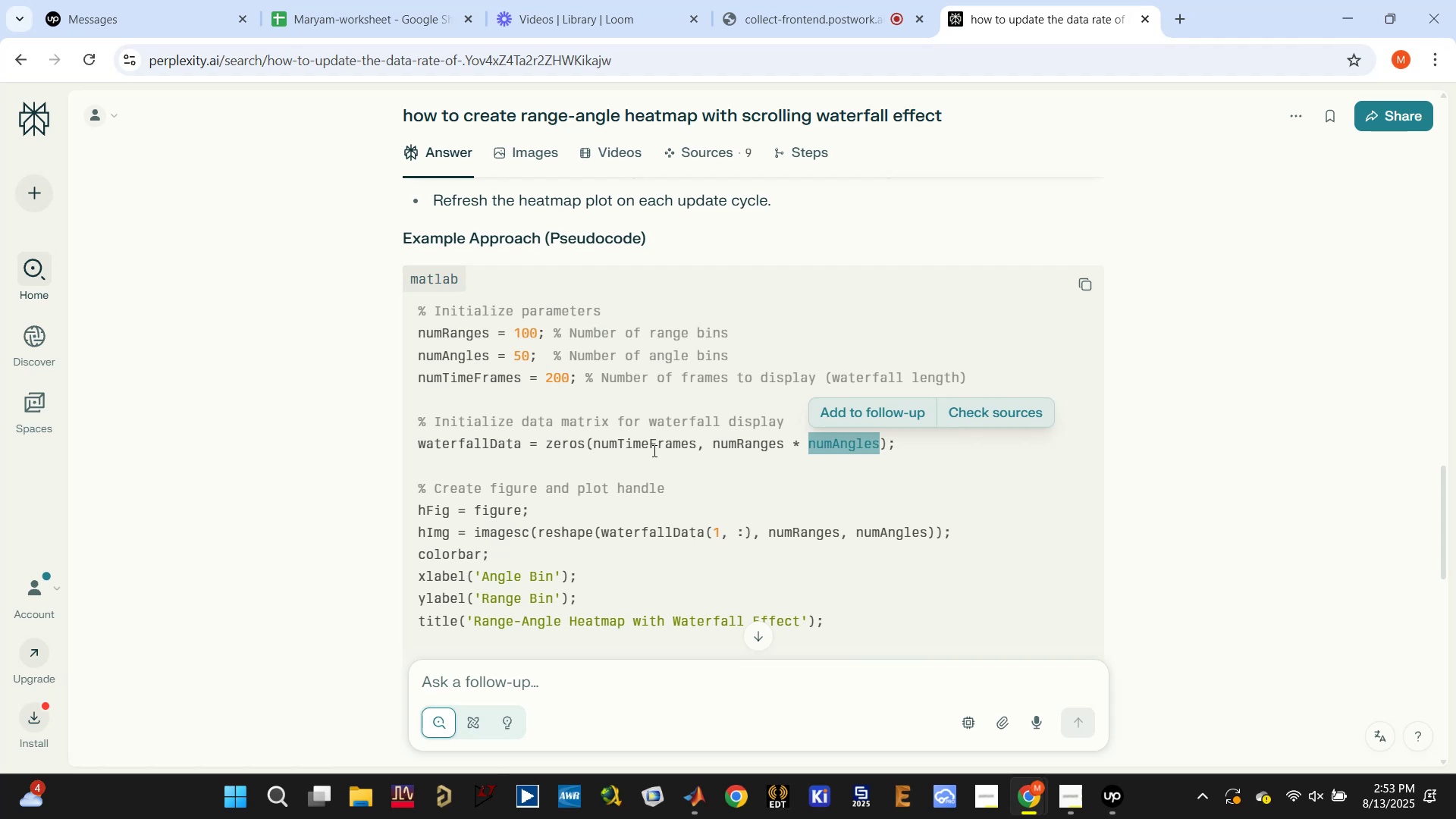 
left_click([654, 453])
 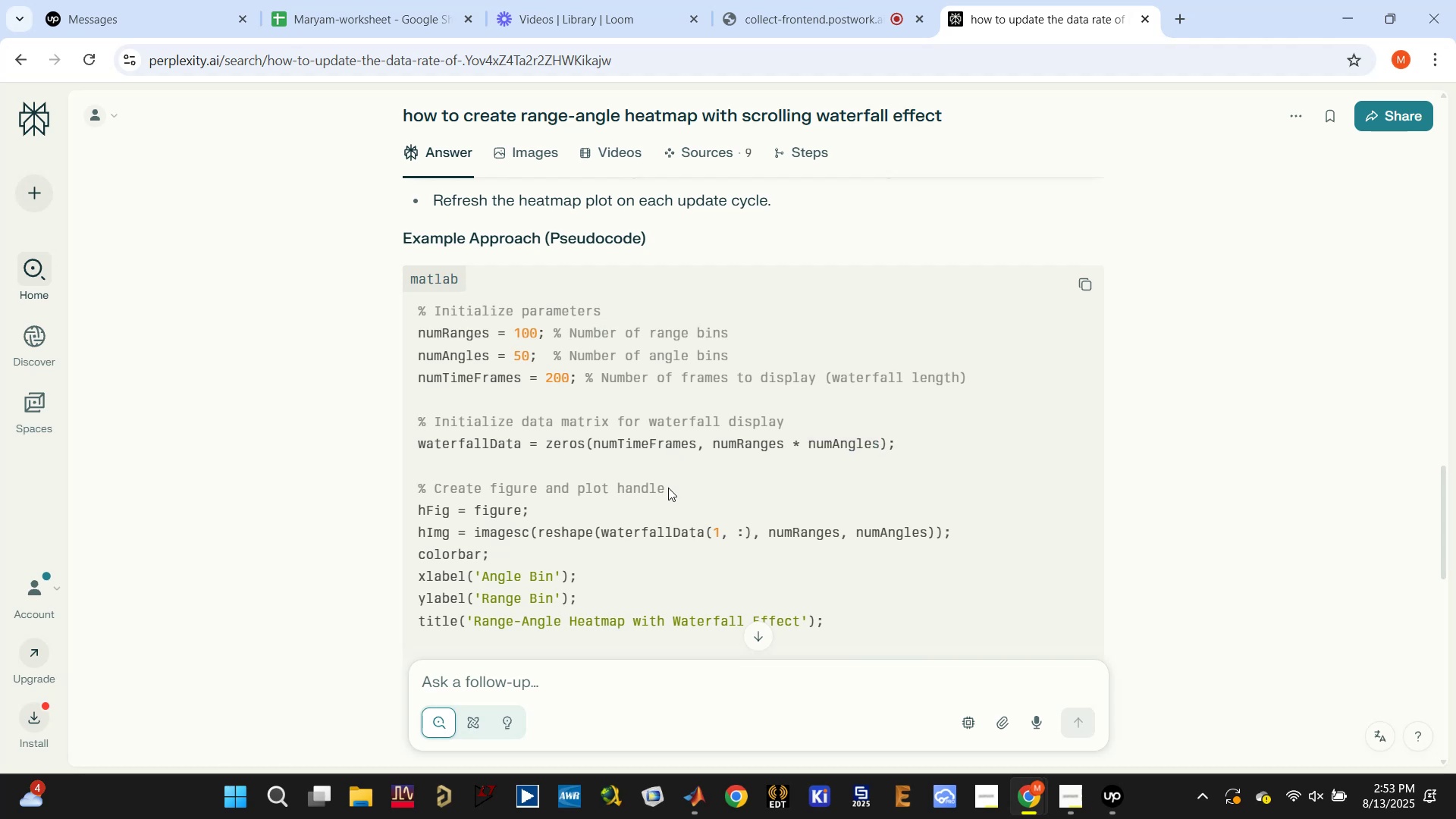 
double_click([654, 525])
 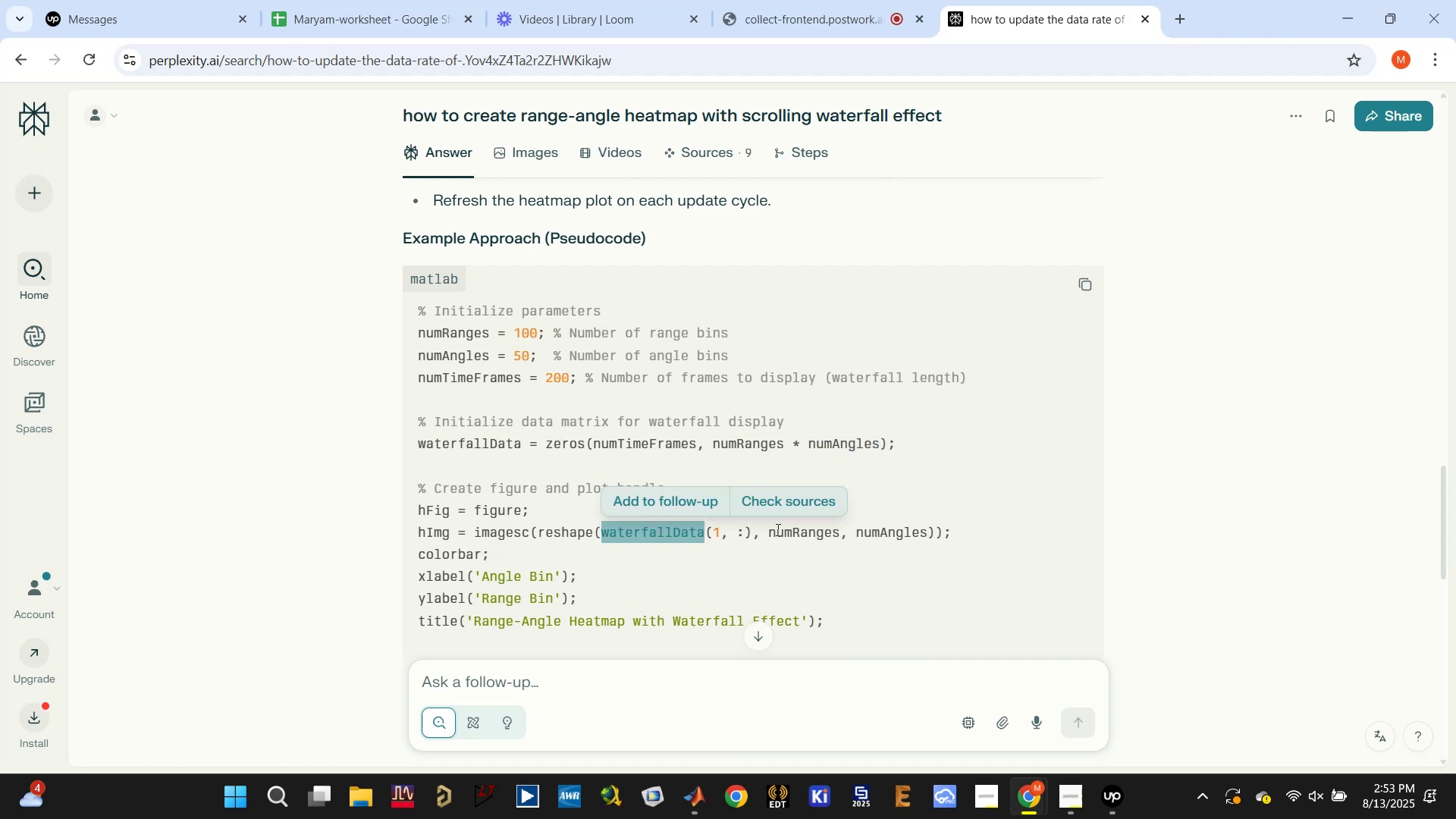 
left_click([804, 537])
 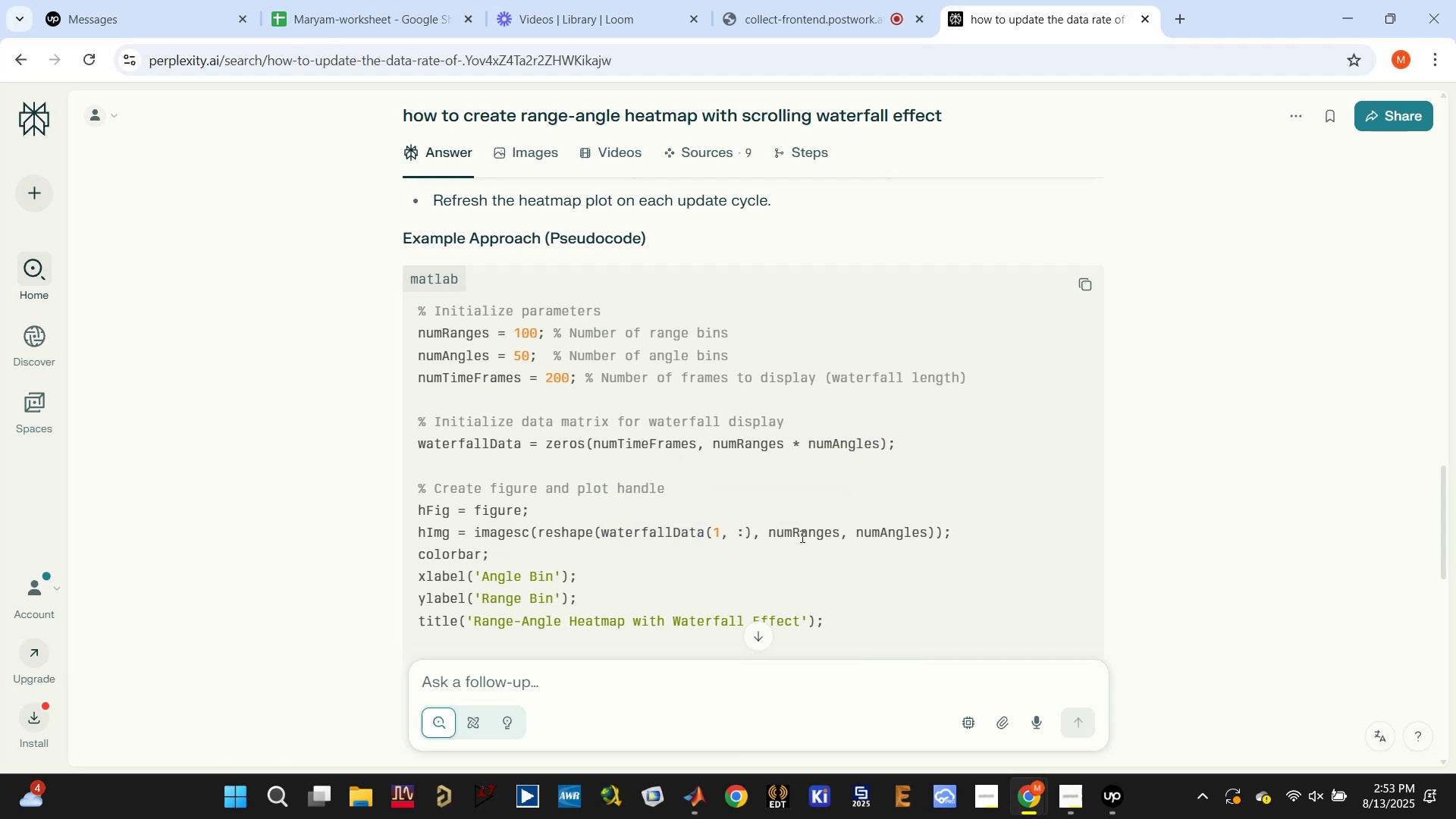 
scroll: coordinate [792, 534], scroll_direction: down, amount: 3.0
 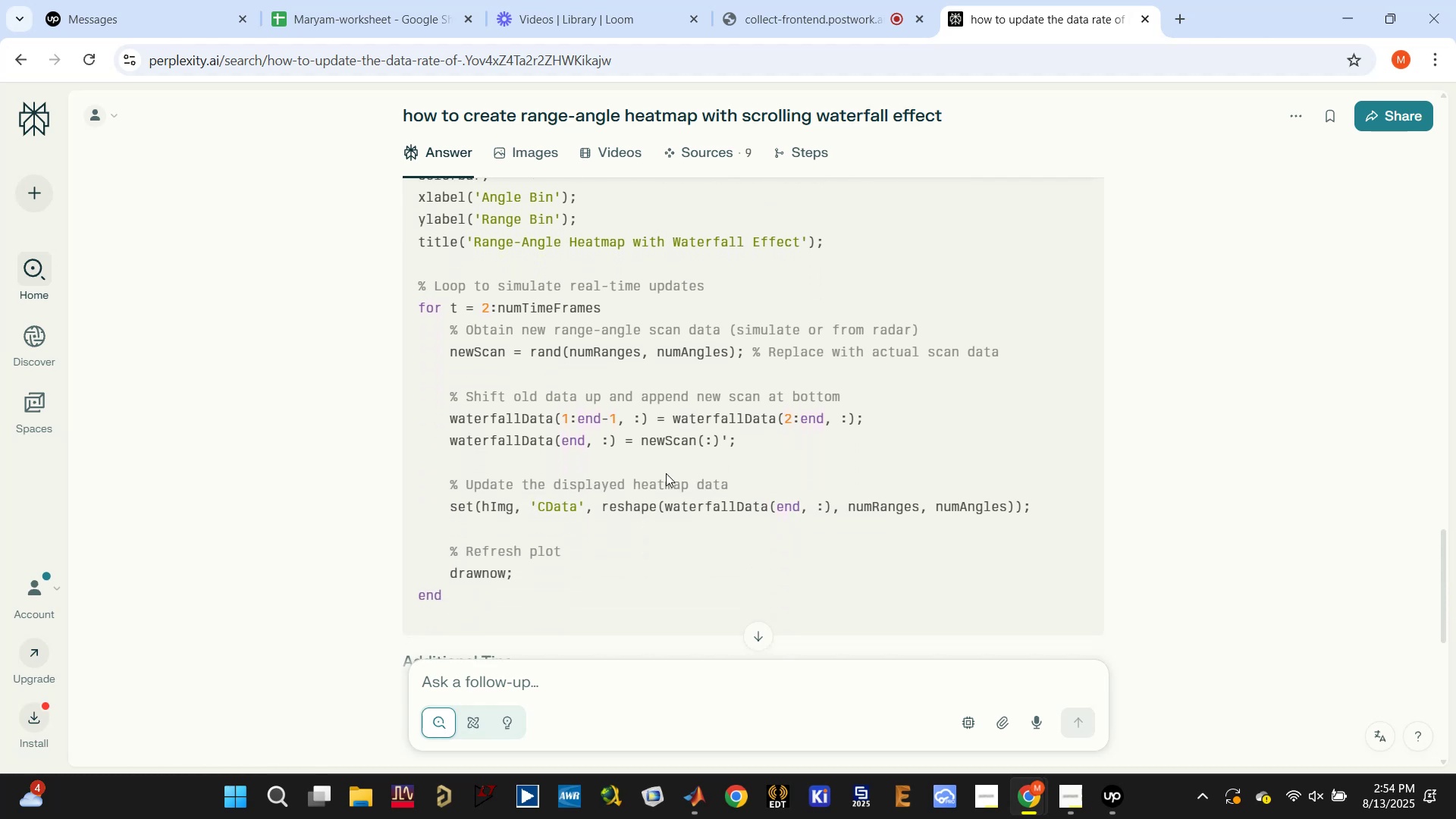 
wait(9.26)
 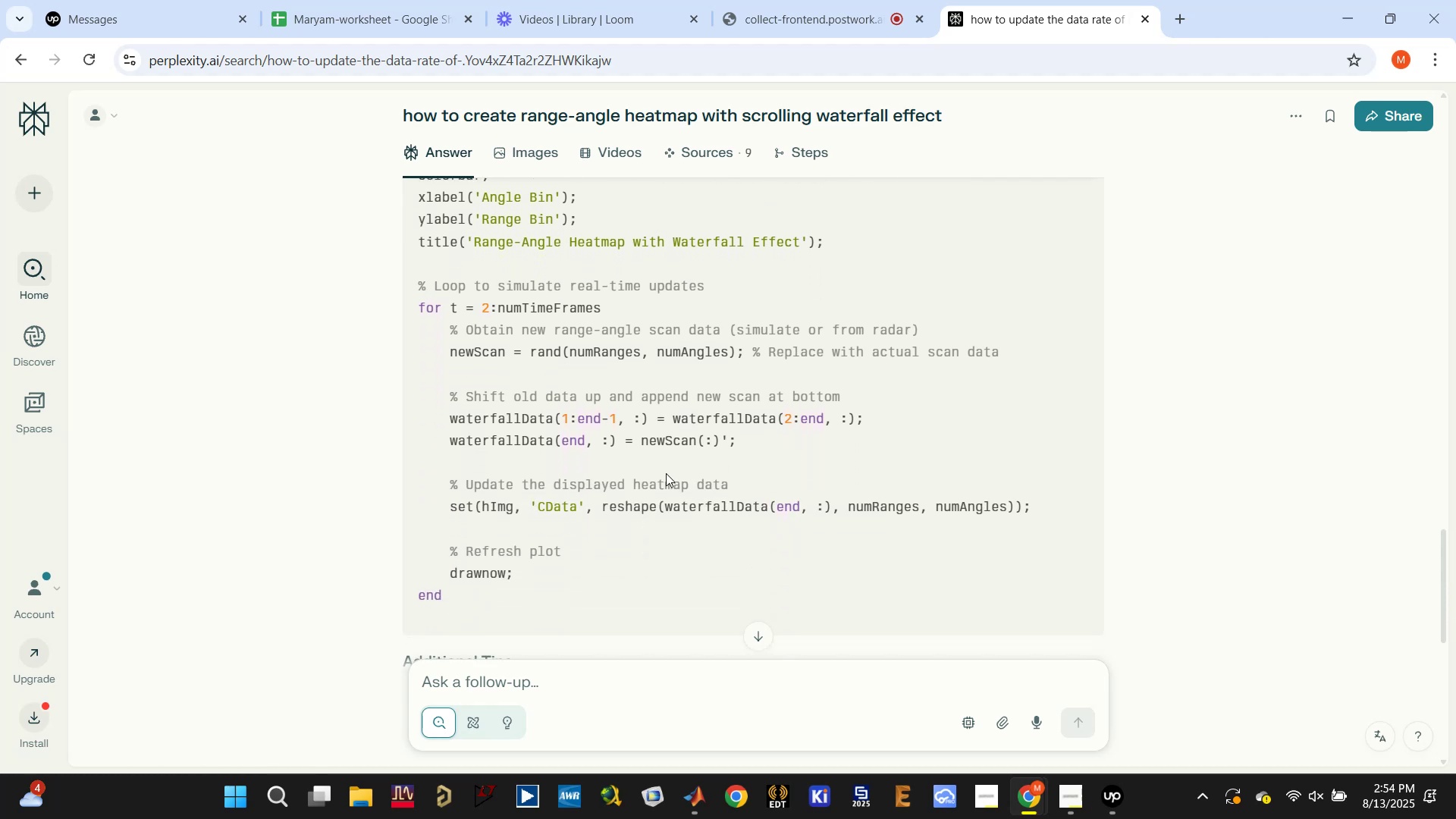 
scroll: coordinate [686, 478], scroll_direction: down, amount: 3.0
 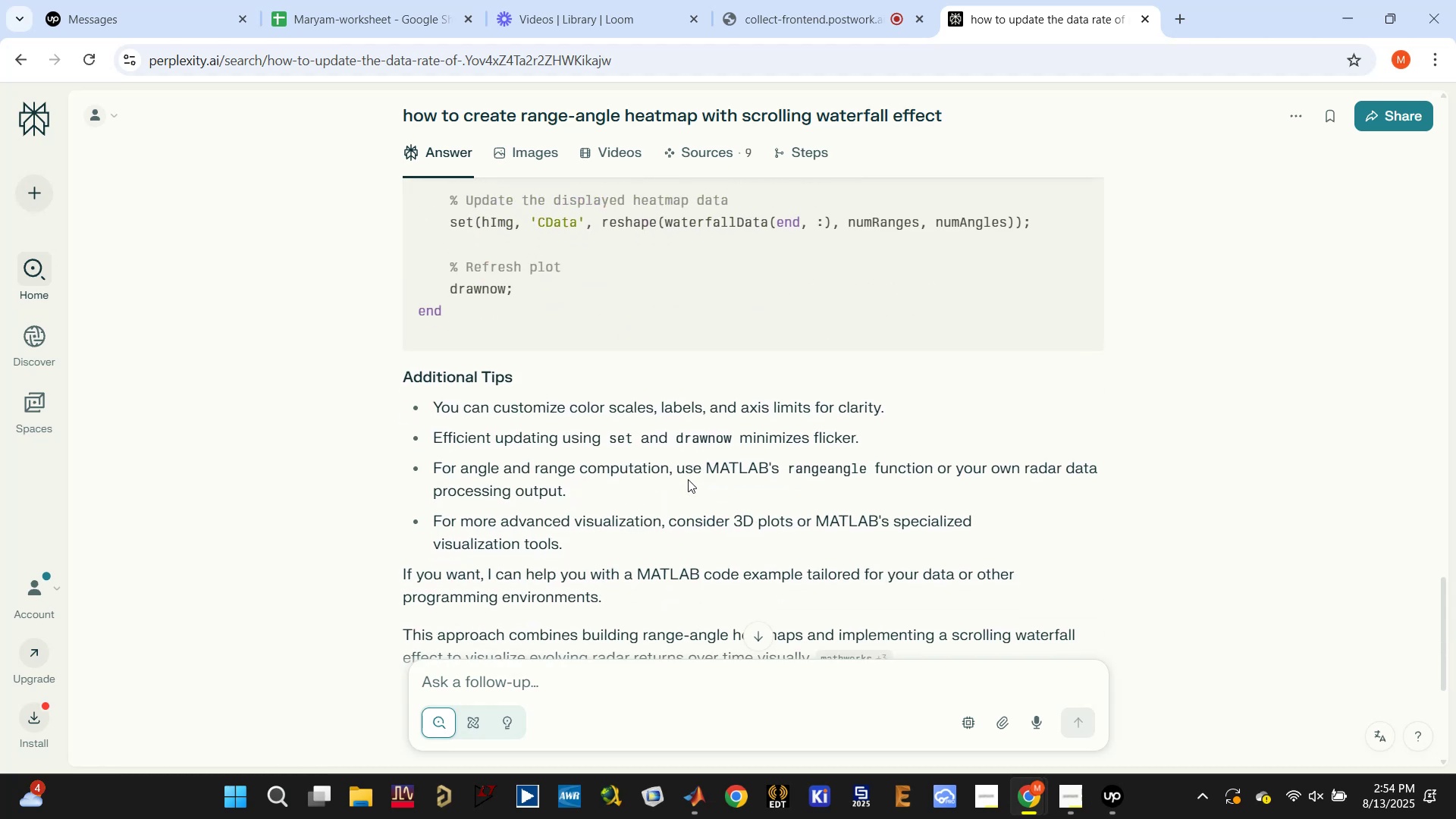 
scroll: coordinate [688, 479], scroll_direction: up, amount: 4.0
 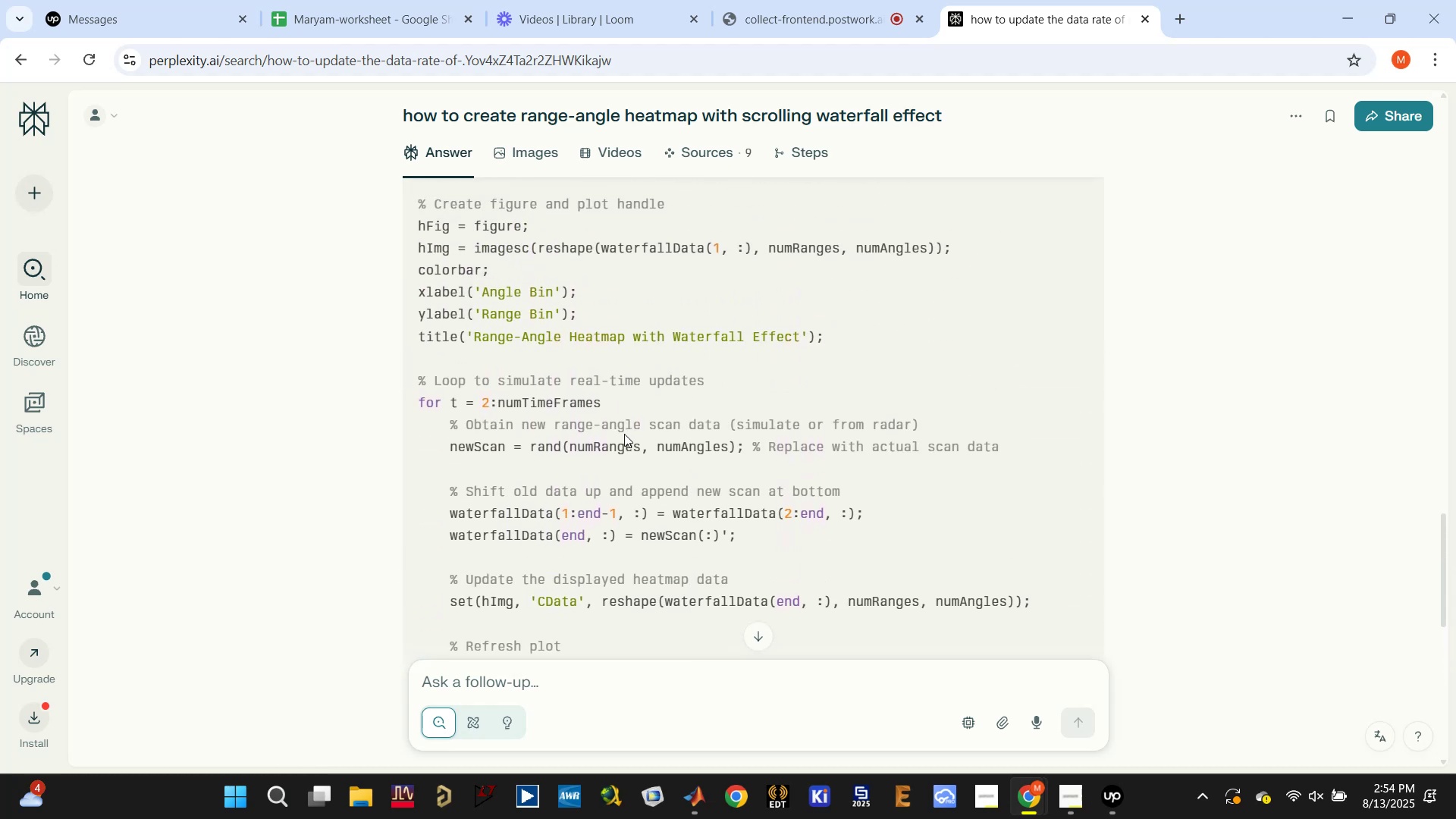 
double_click([610, 444])
 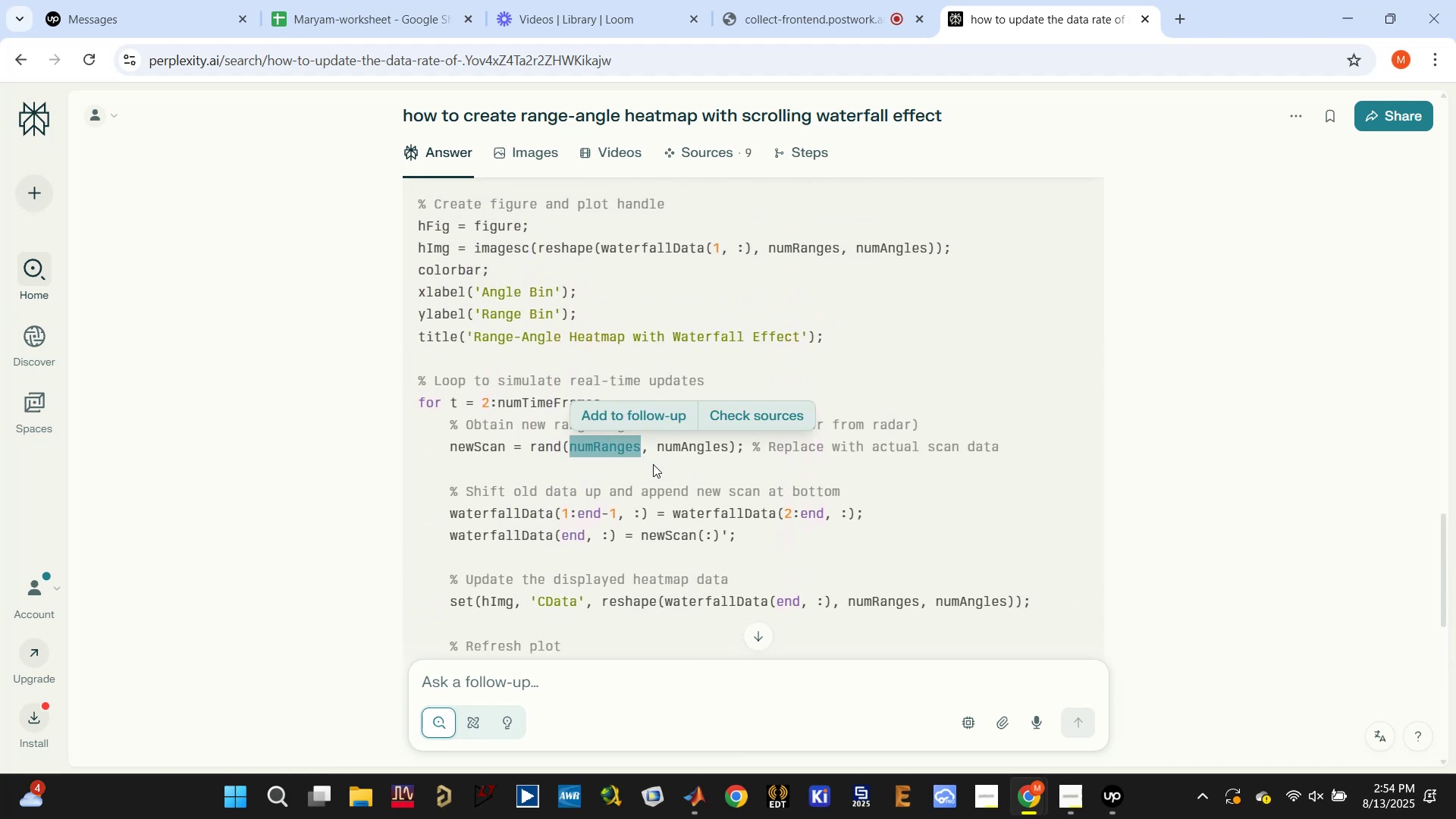 
scroll: coordinate [846, 416], scroll_direction: up, amount: 4.0
 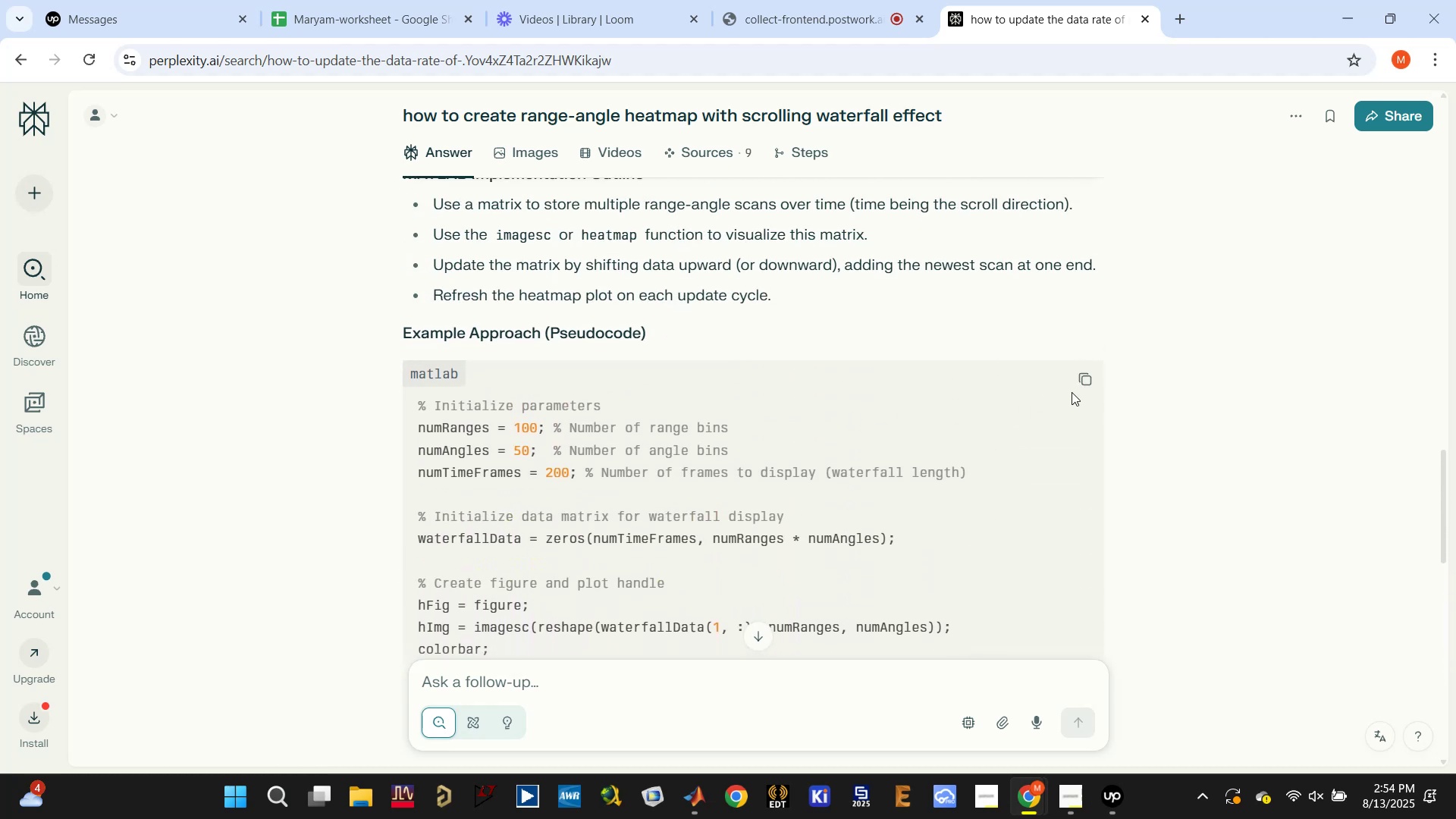 
left_click([1085, 384])
 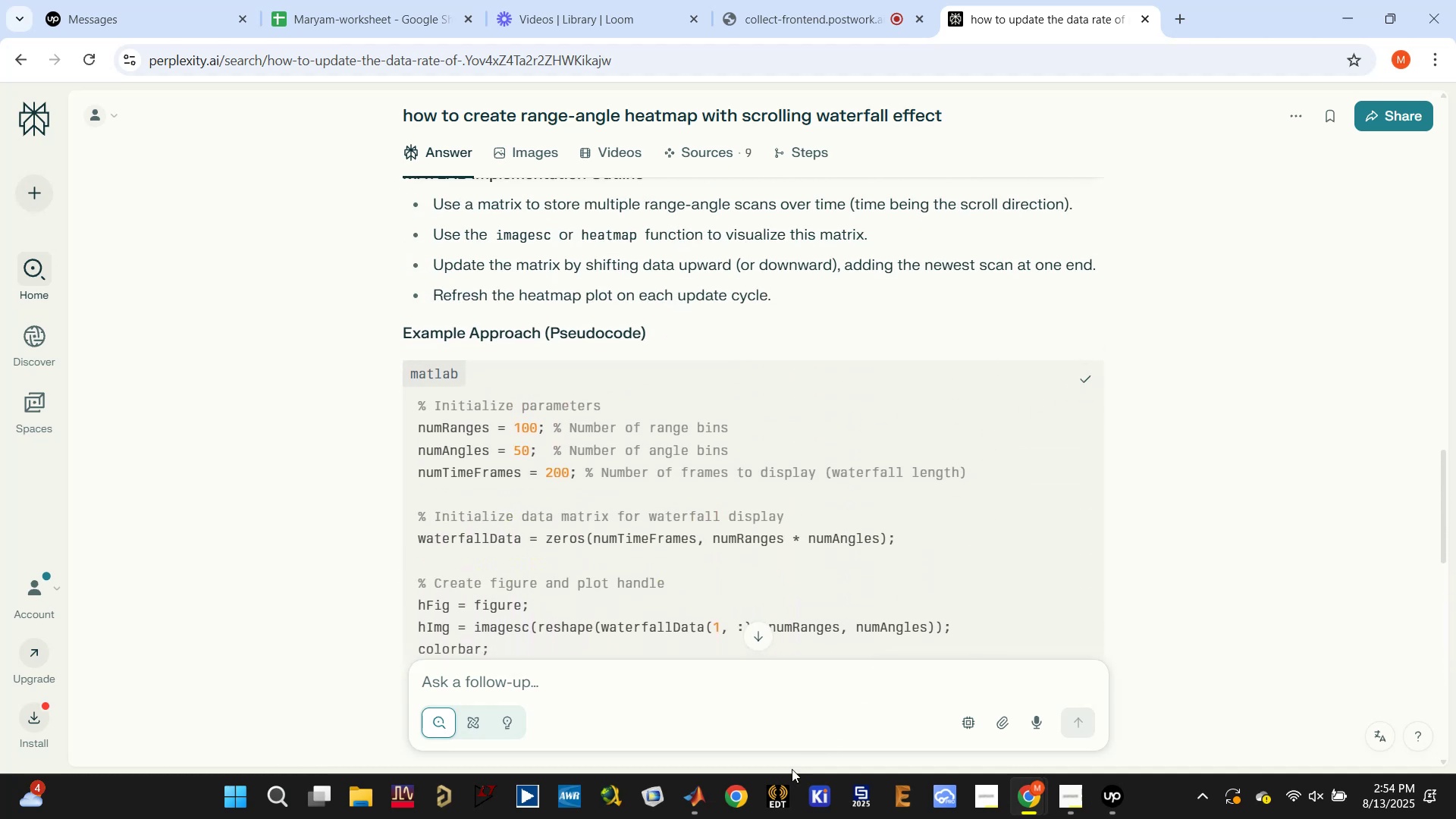 
left_click([697, 796])
 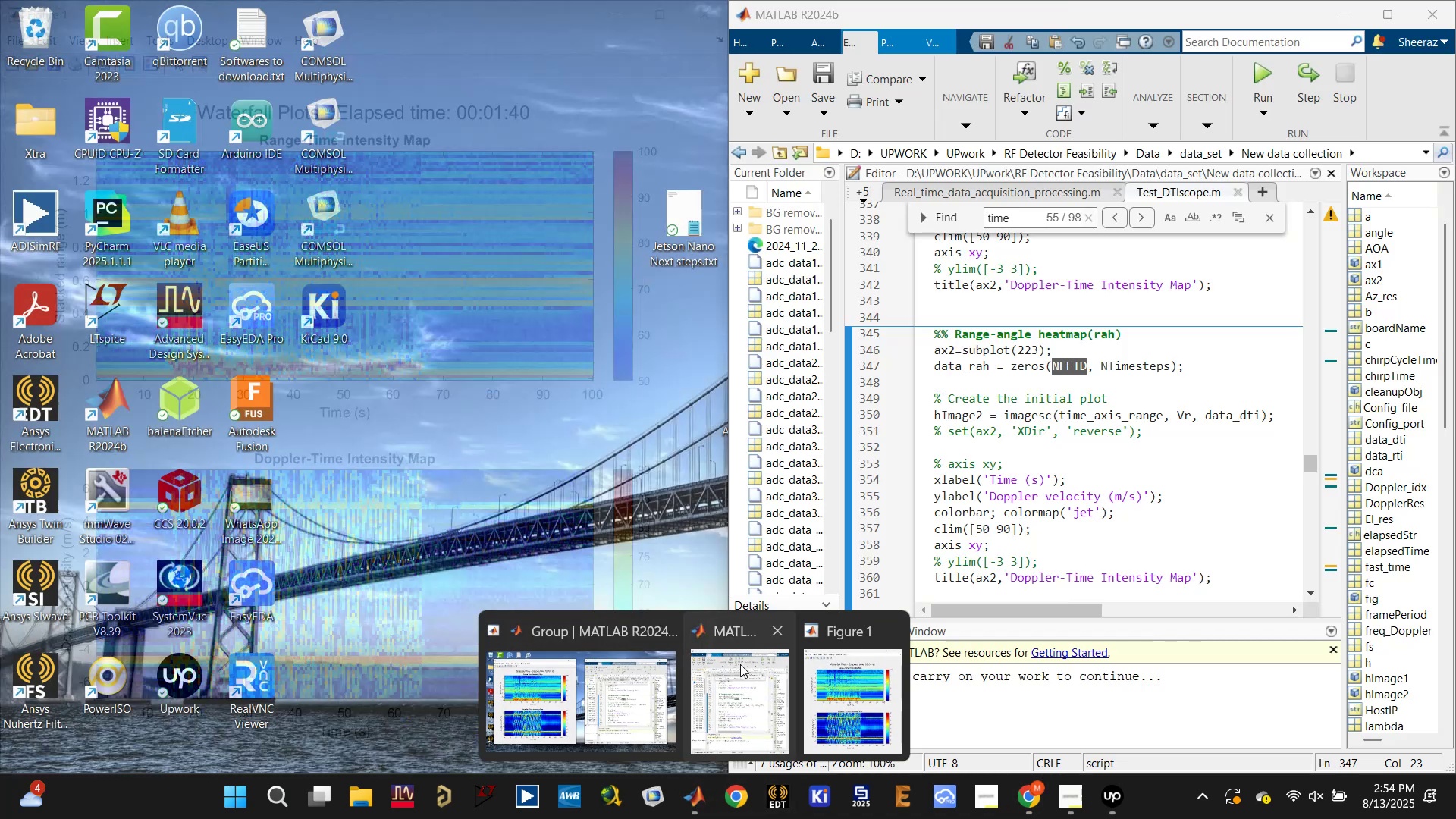 
left_click([756, 666])
 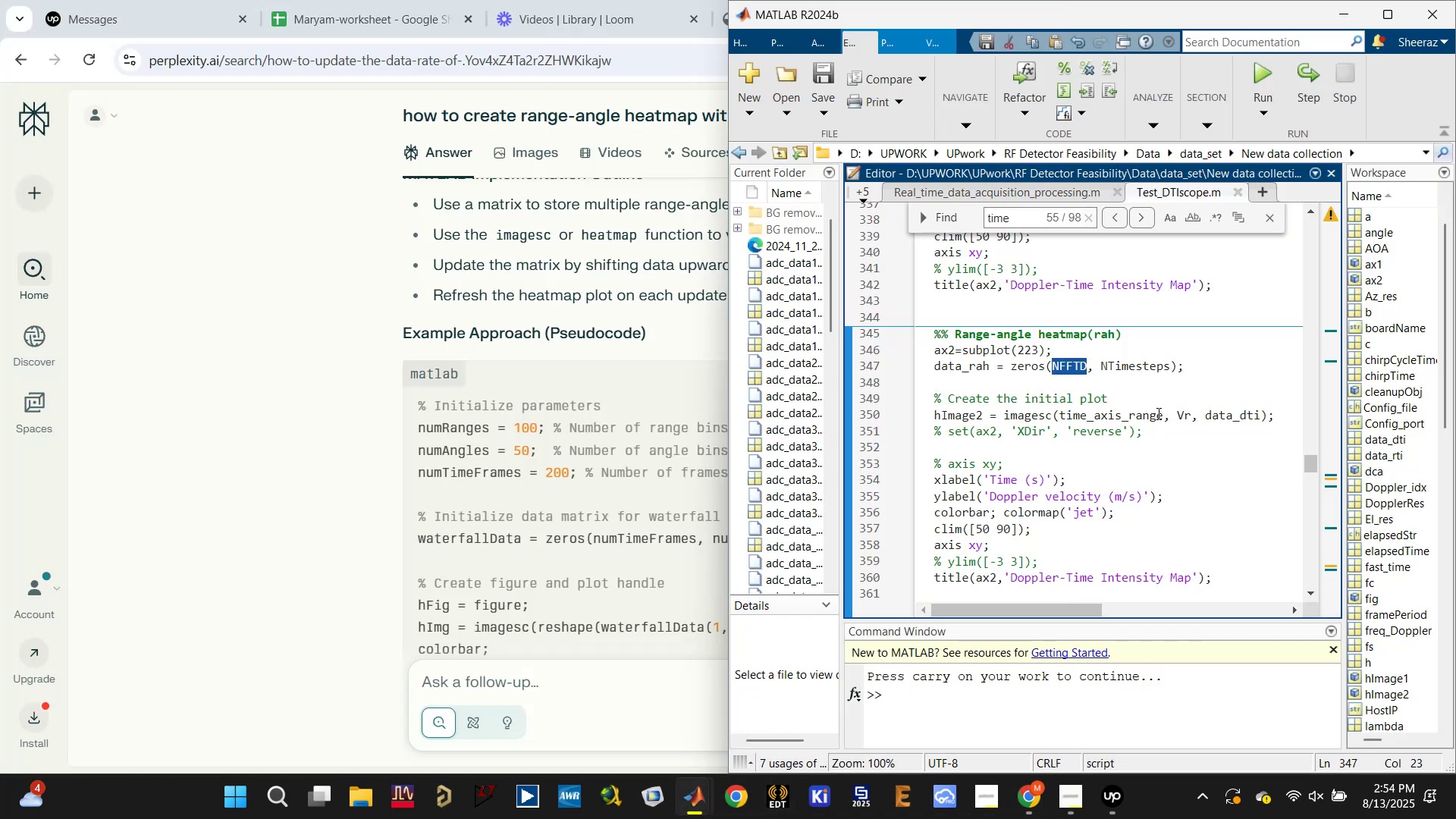 
left_click([1173, 387])
 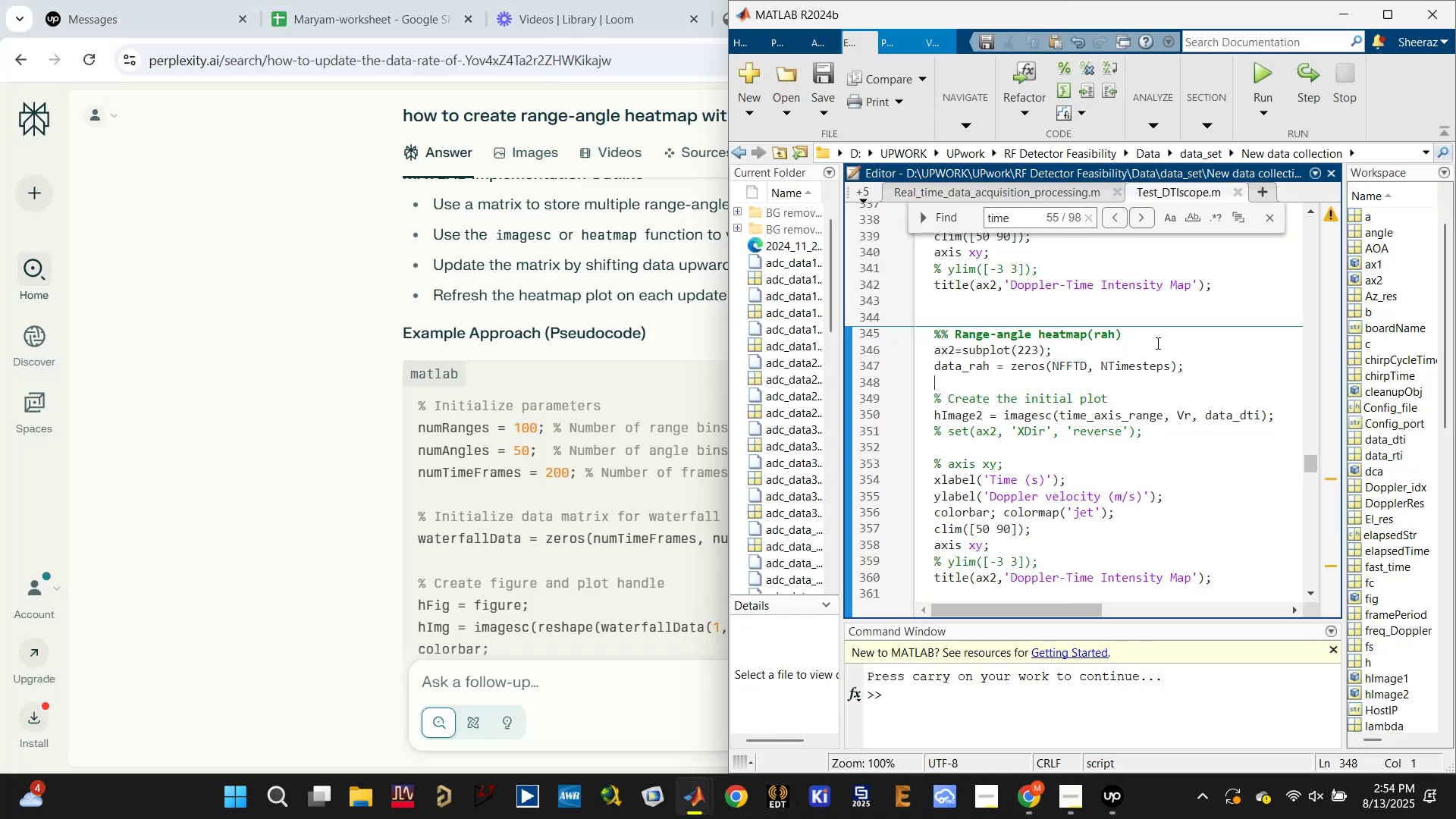 
left_click([1156, 343])
 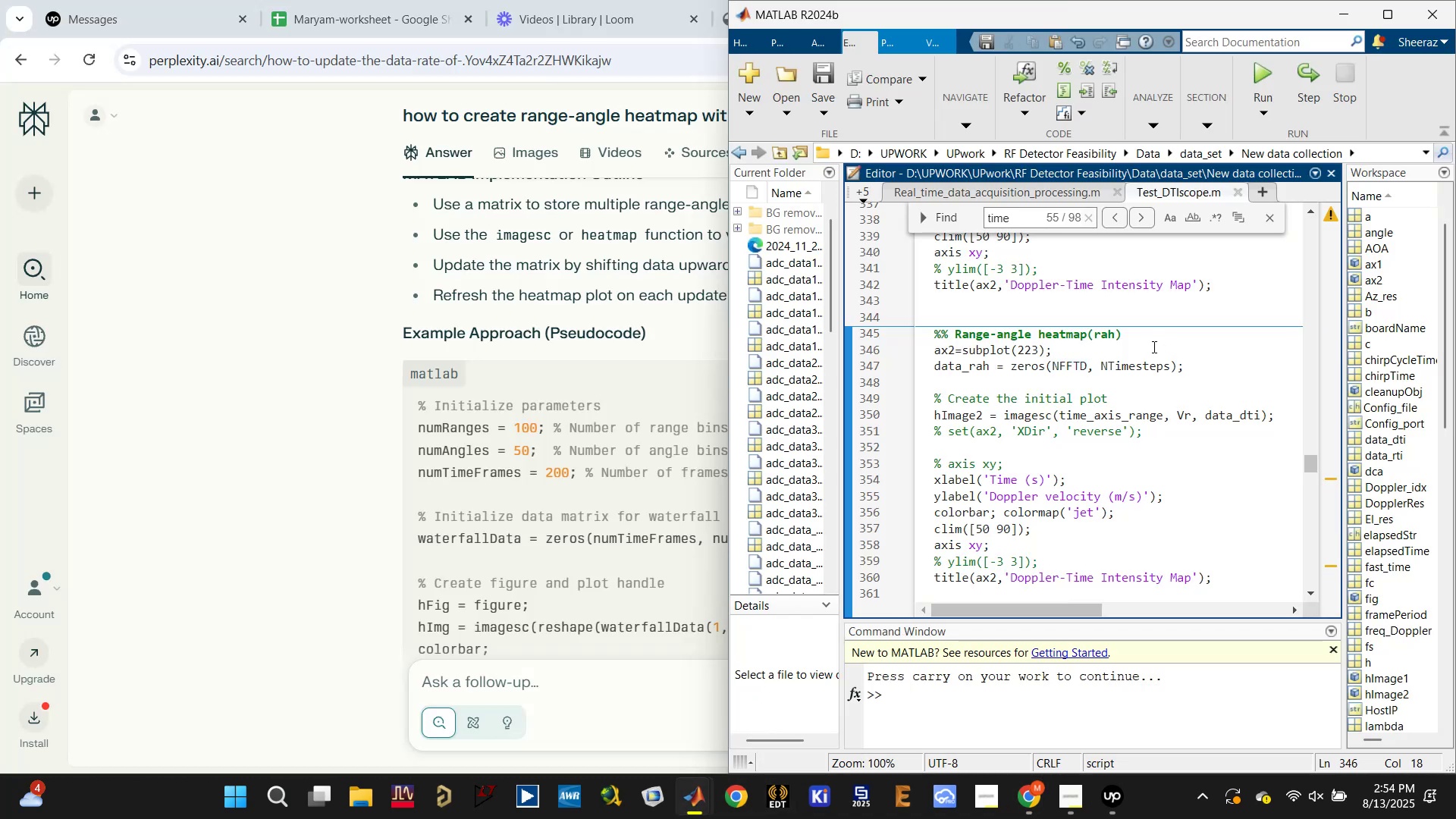 
left_click([1153, 347])
 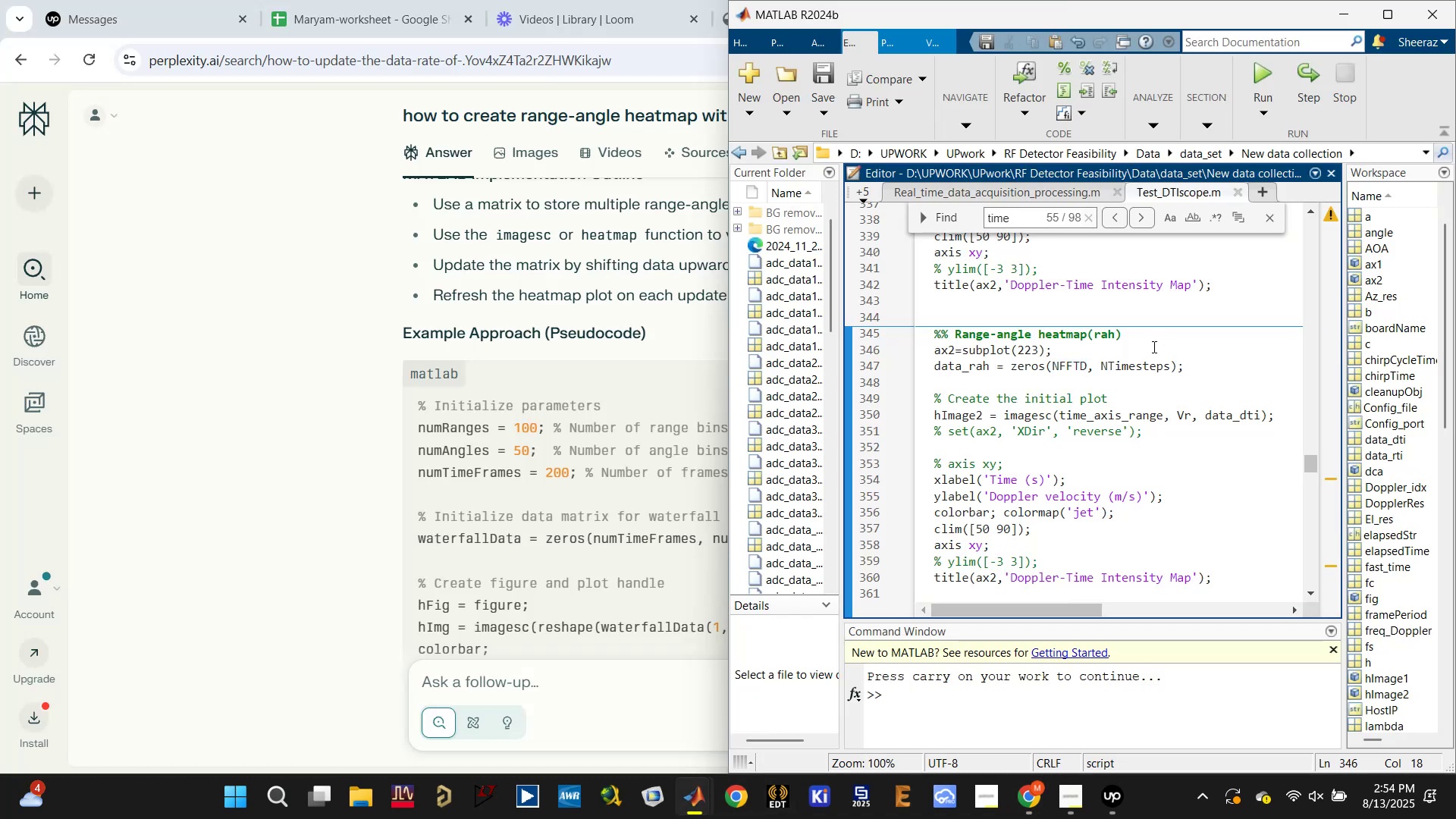 
scroll: coordinate [1145, 369], scroll_direction: down, amount: 2.0
 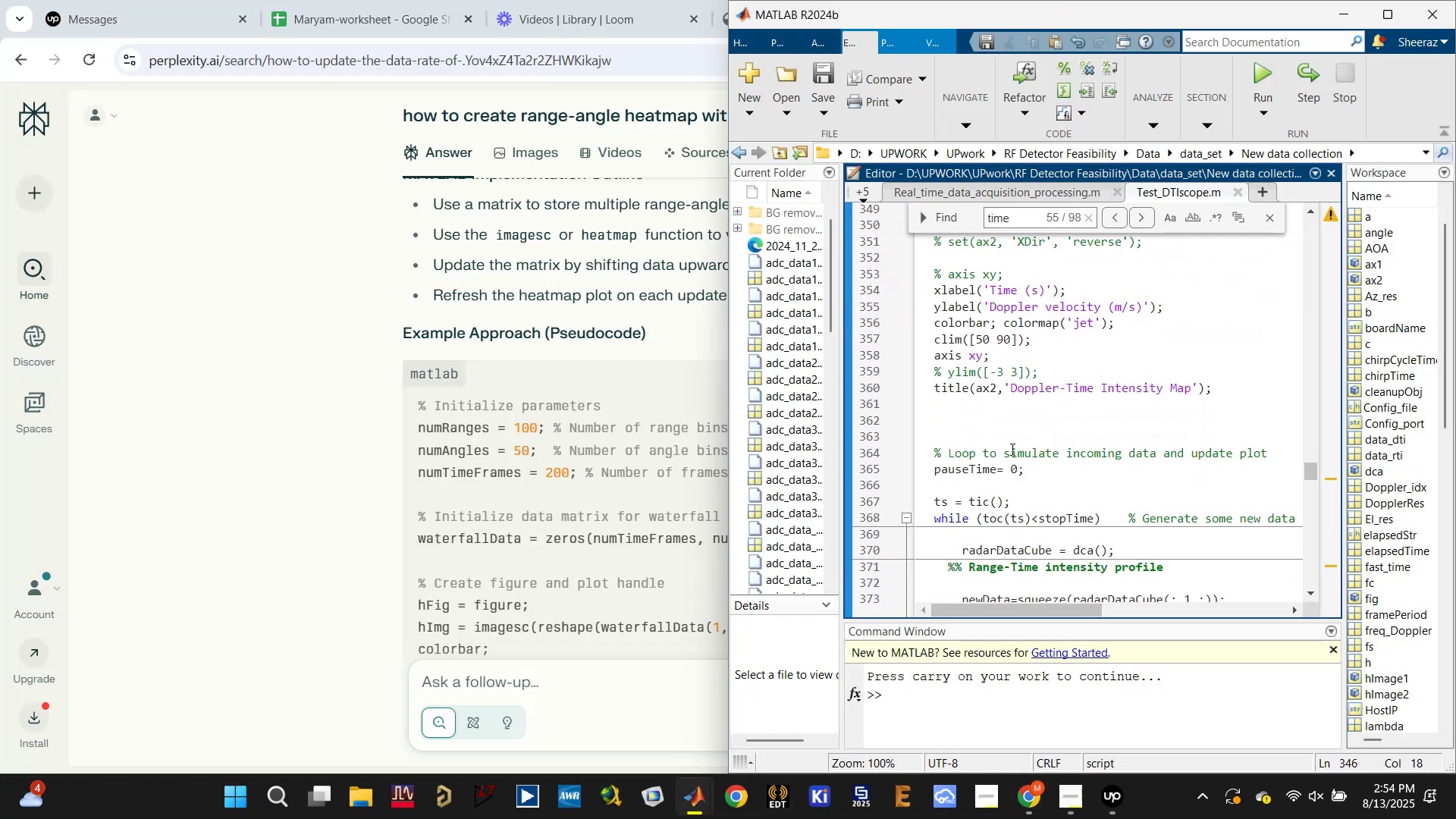 
left_click([942, 451])
 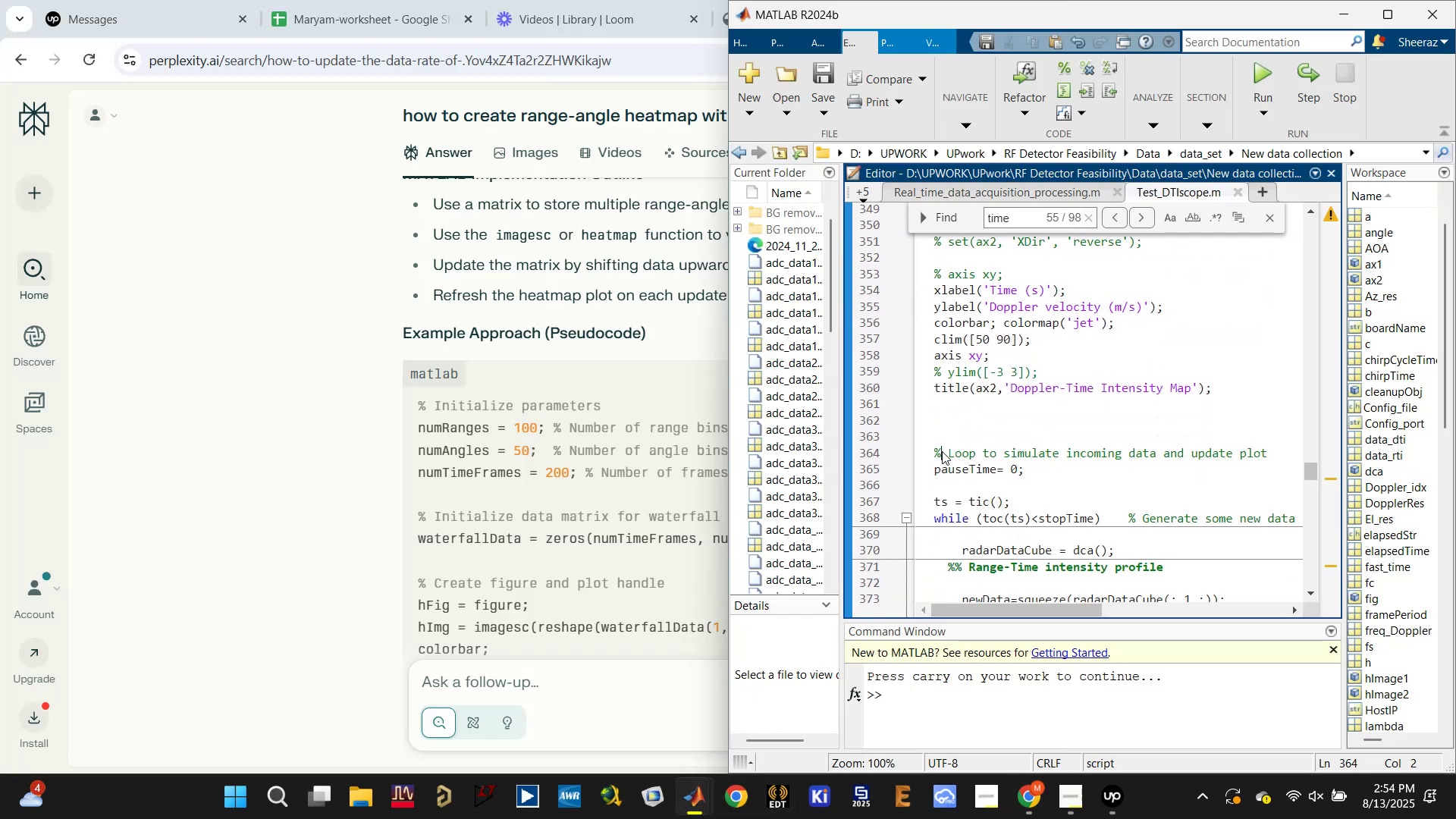 
key(Shift+5)
 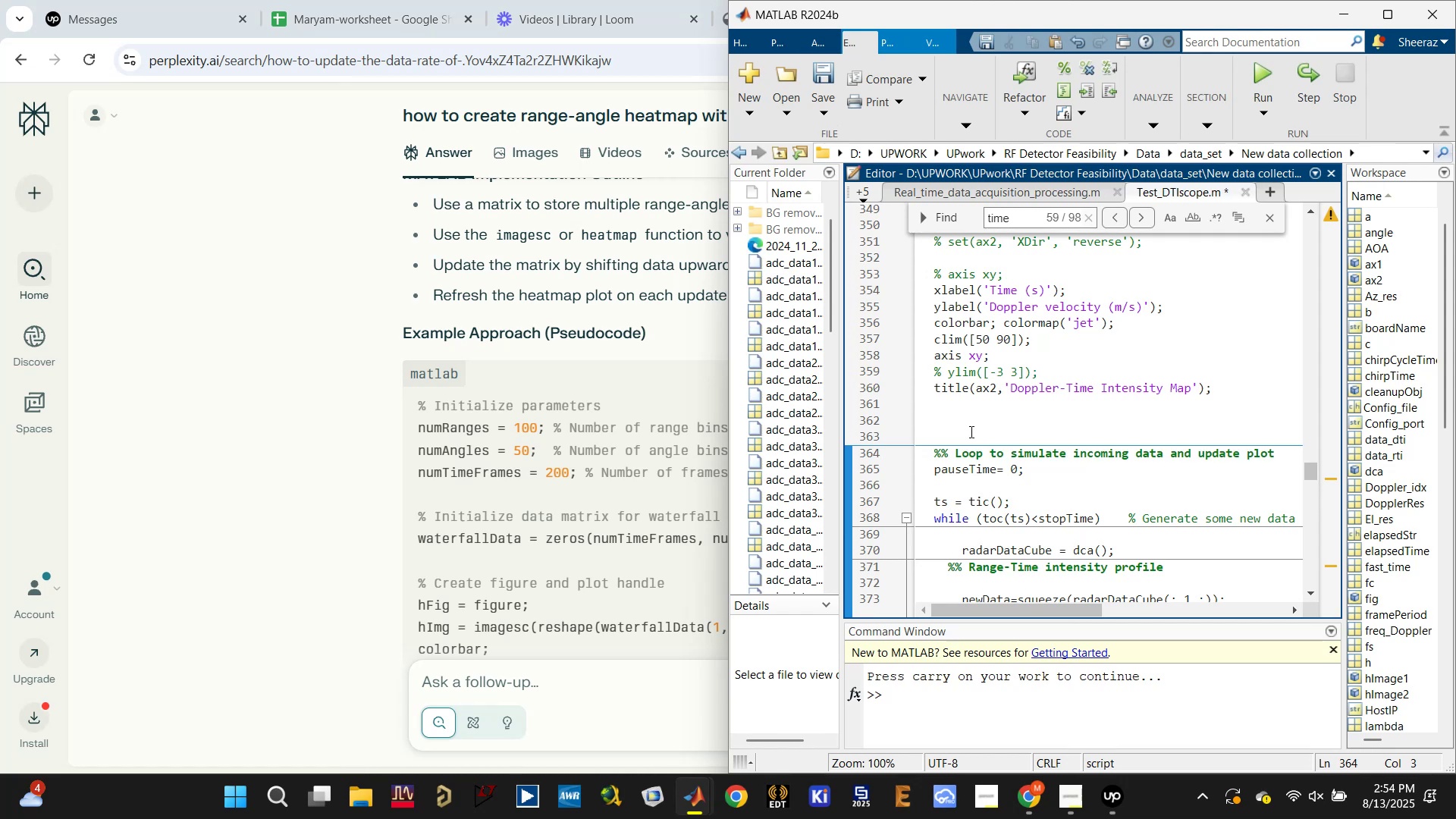 
left_click([964, 434])
 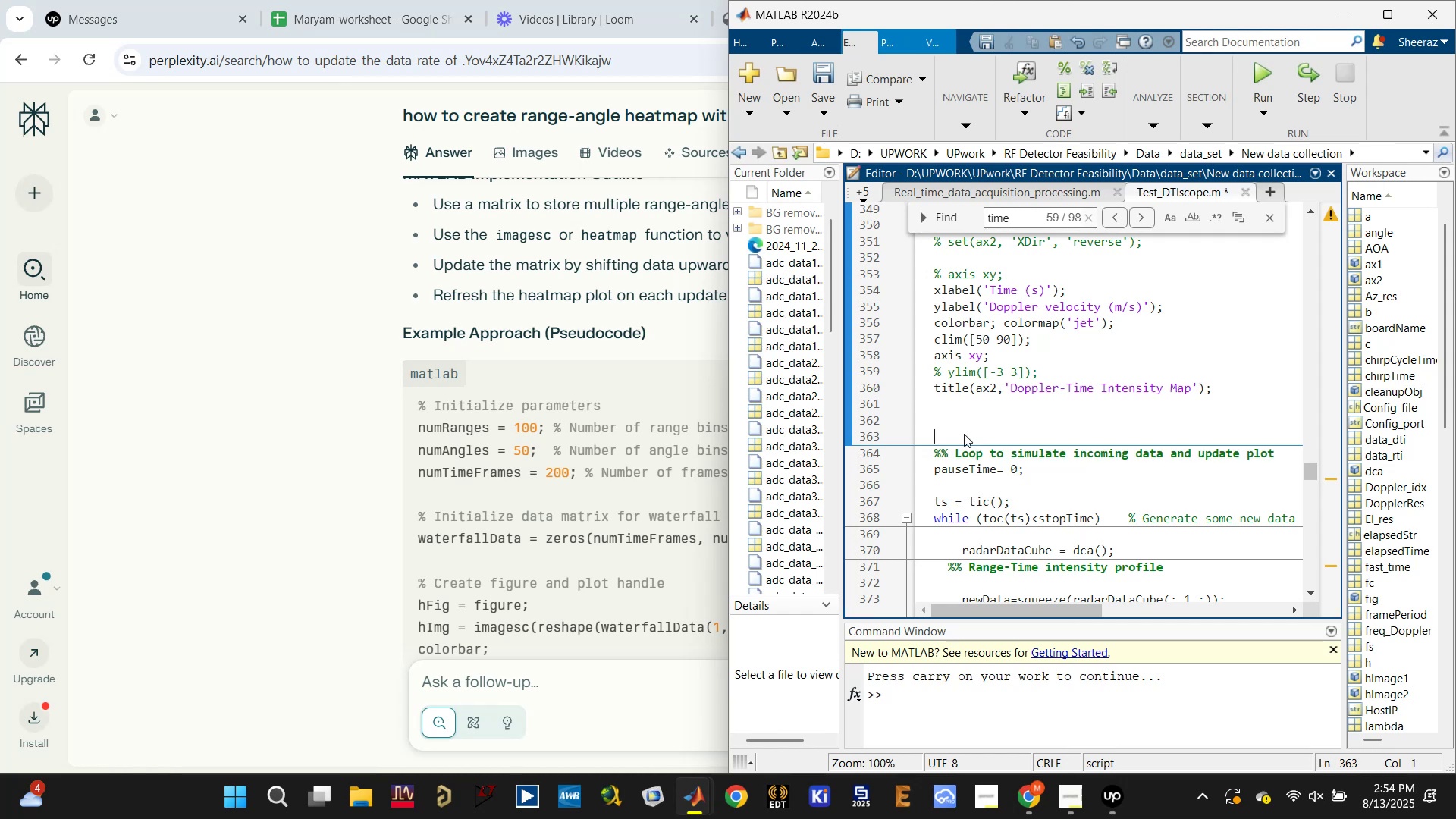 
key(Shift+4)
 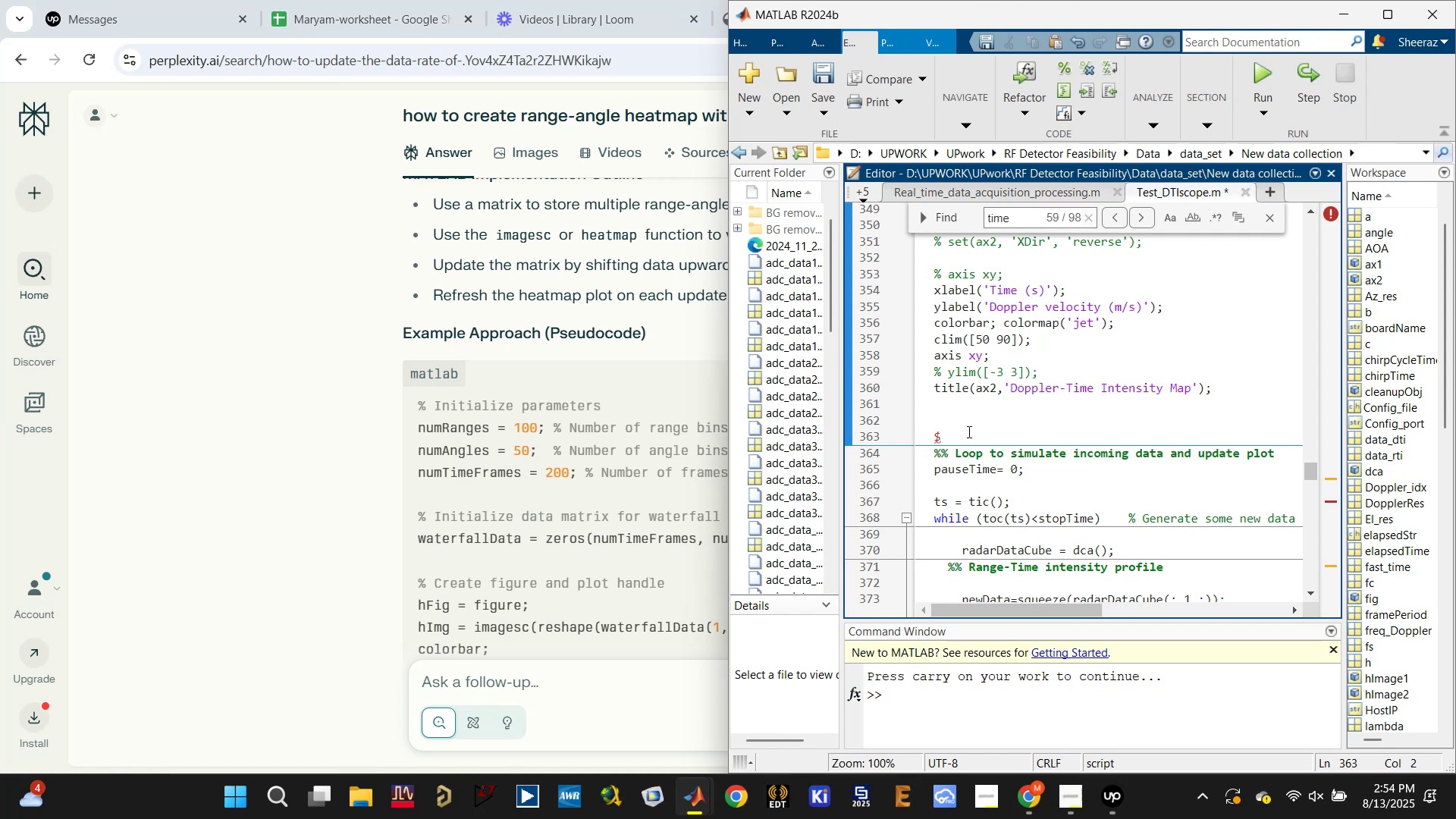 
key(Backspace)
 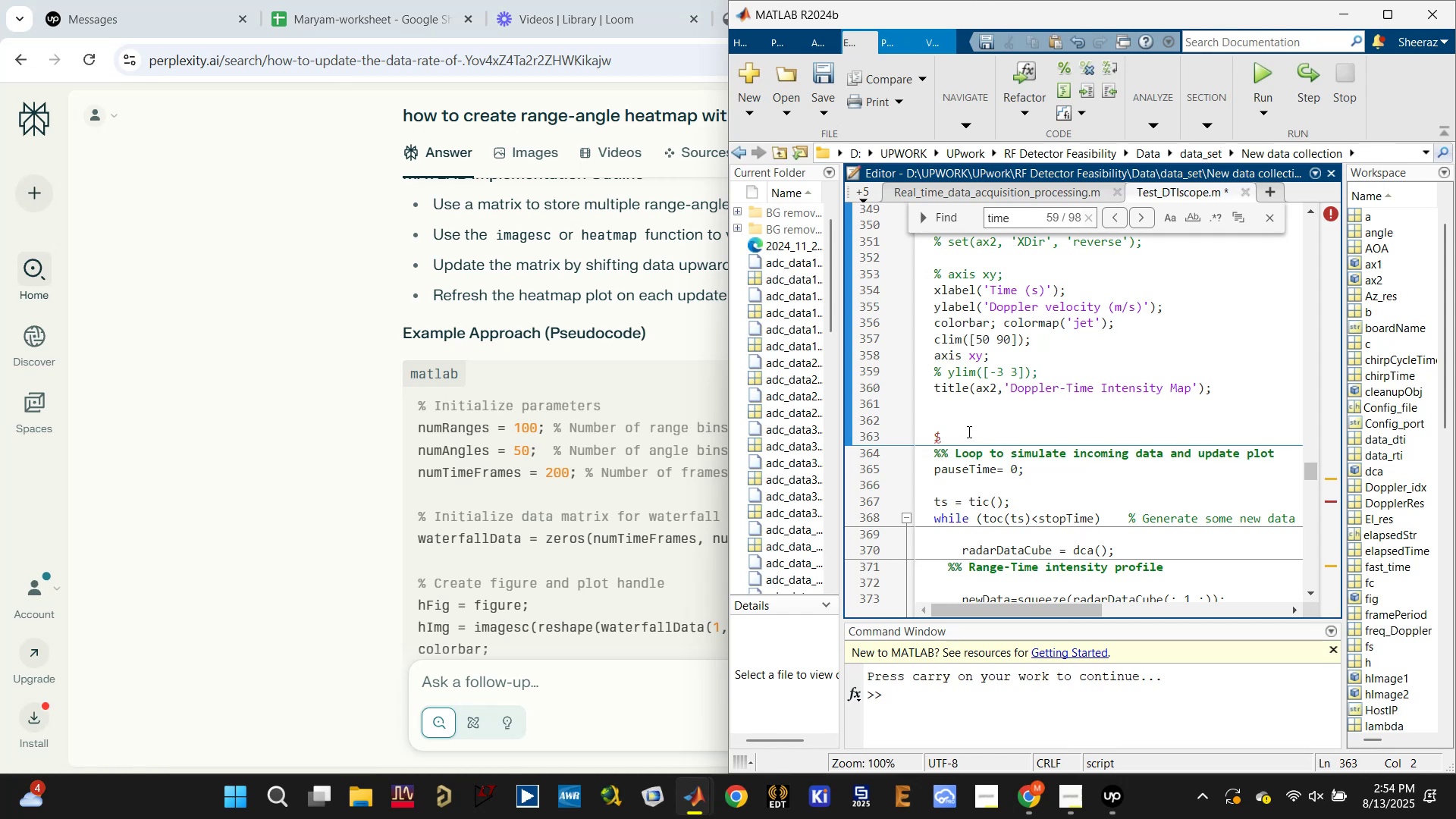 
hold_key(key=ShiftLeft, duration=2.83)
 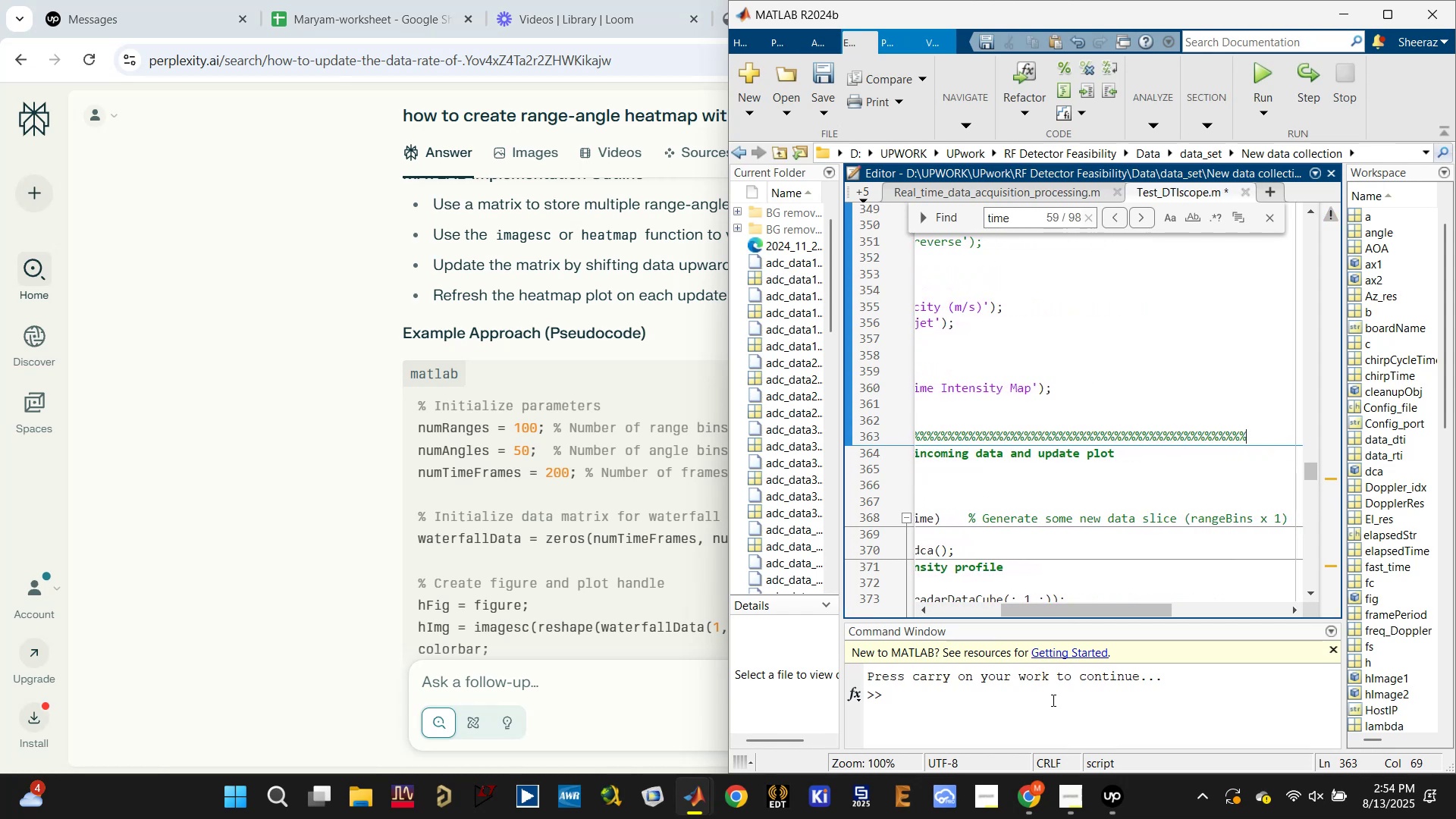 
hold_key(key=5, duration=1.51)
 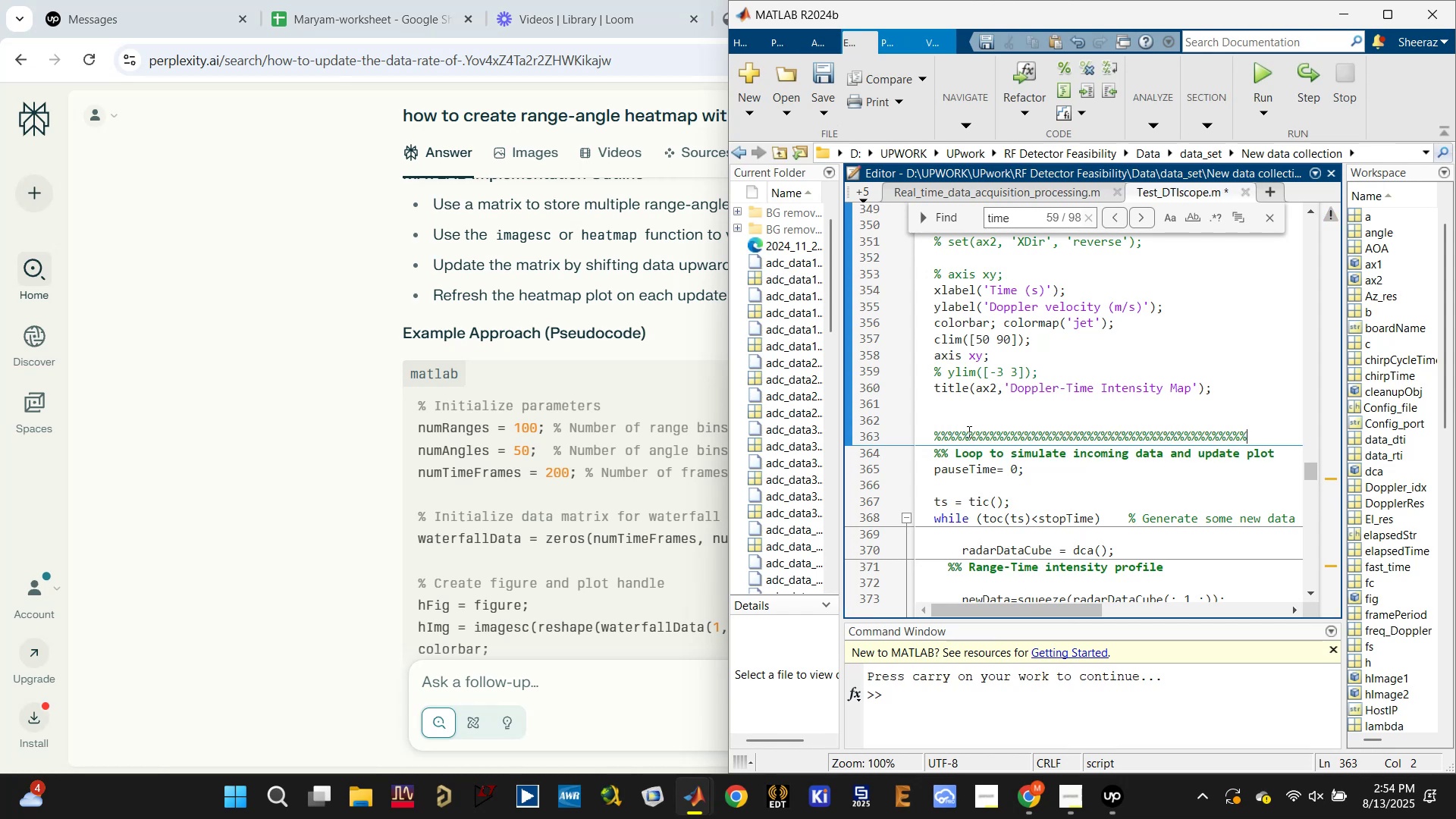 
hold_key(key=5, duration=1.1)
 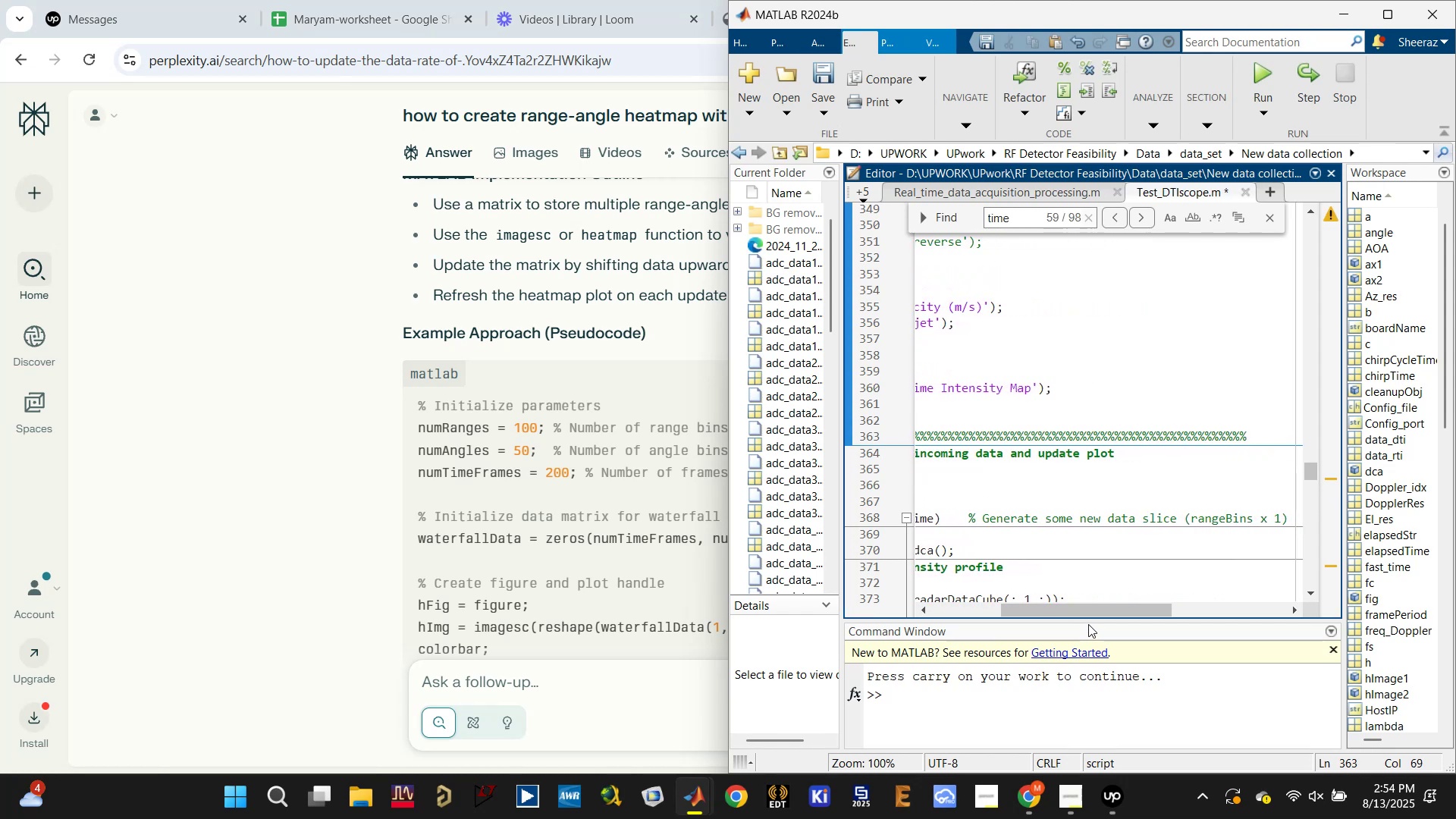 
left_click_drag(start_coordinate=[1098, 612], to_coordinate=[912, 596])
 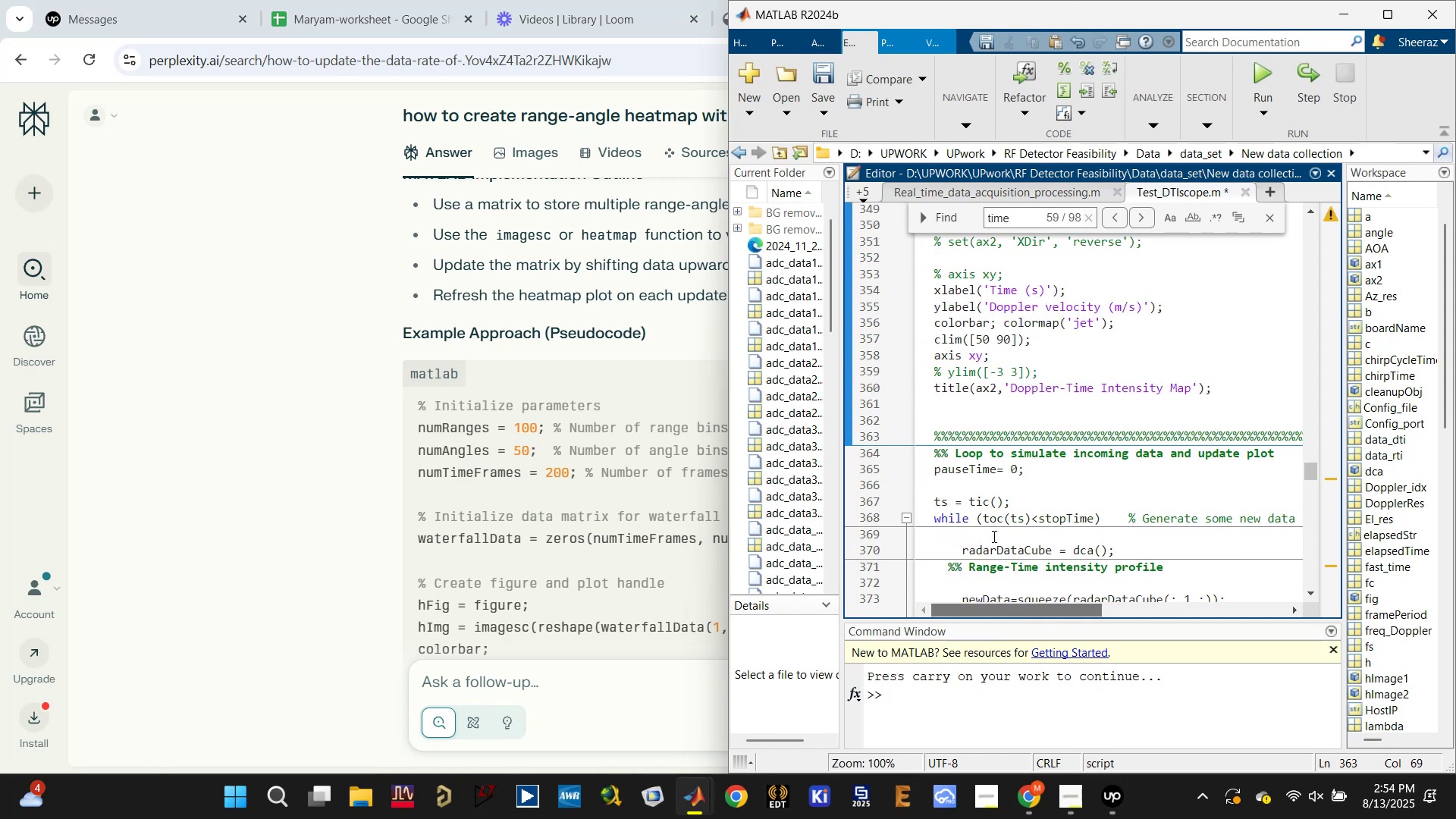 
key(Control+S)
 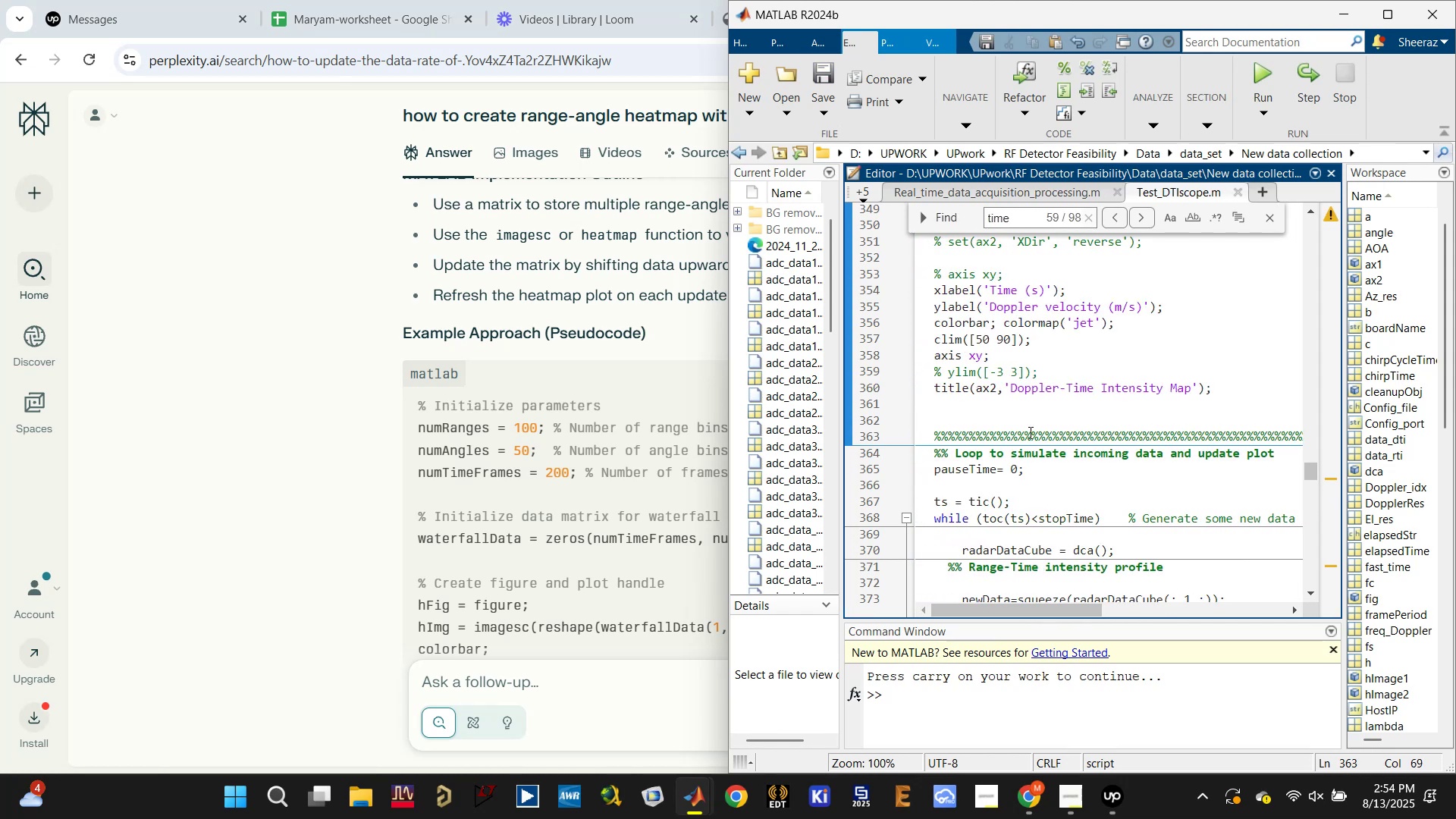 
left_click([1031, 427])
 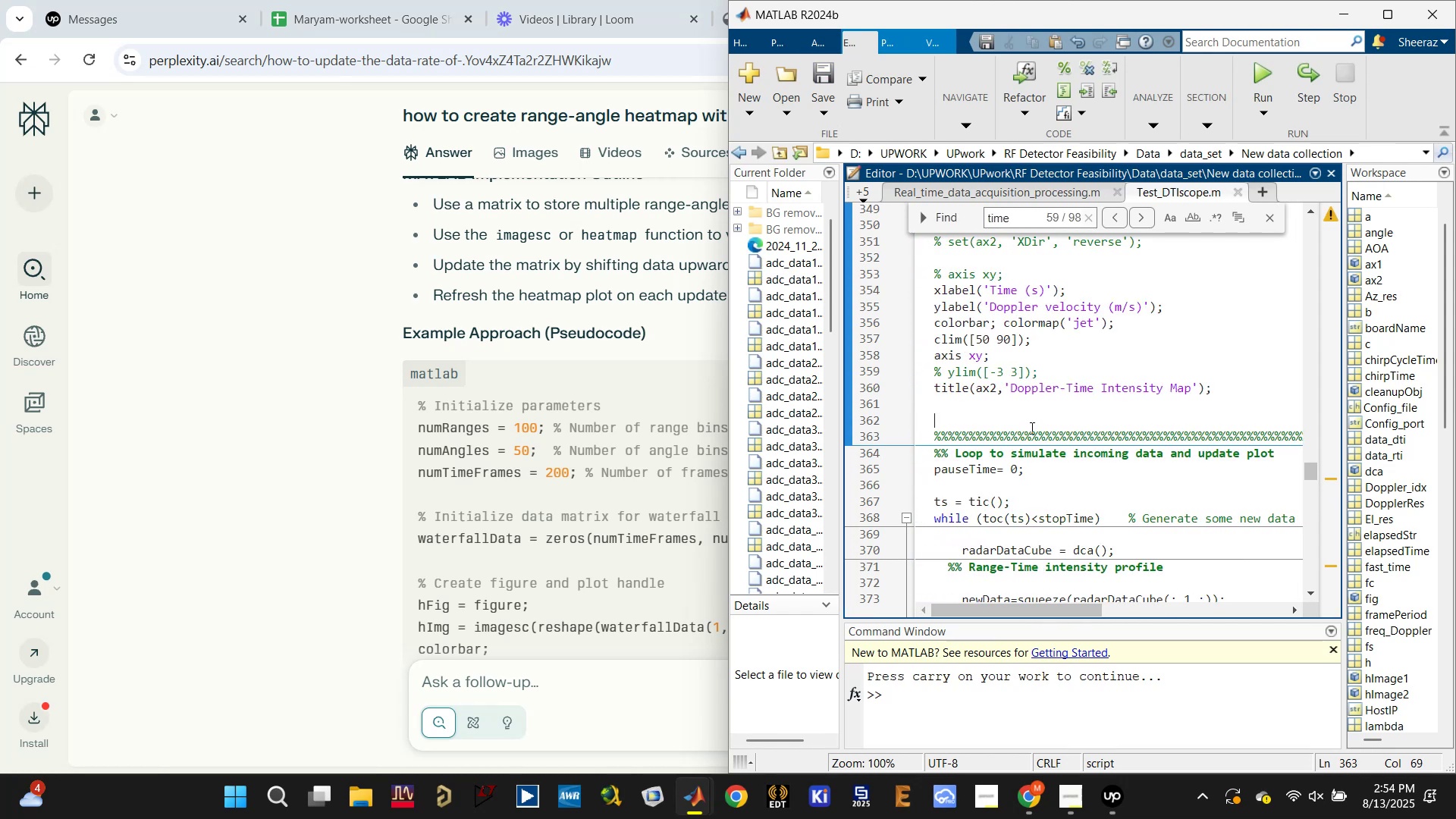 
scroll: coordinate [1029, 428], scroll_direction: up, amount: 1.0
 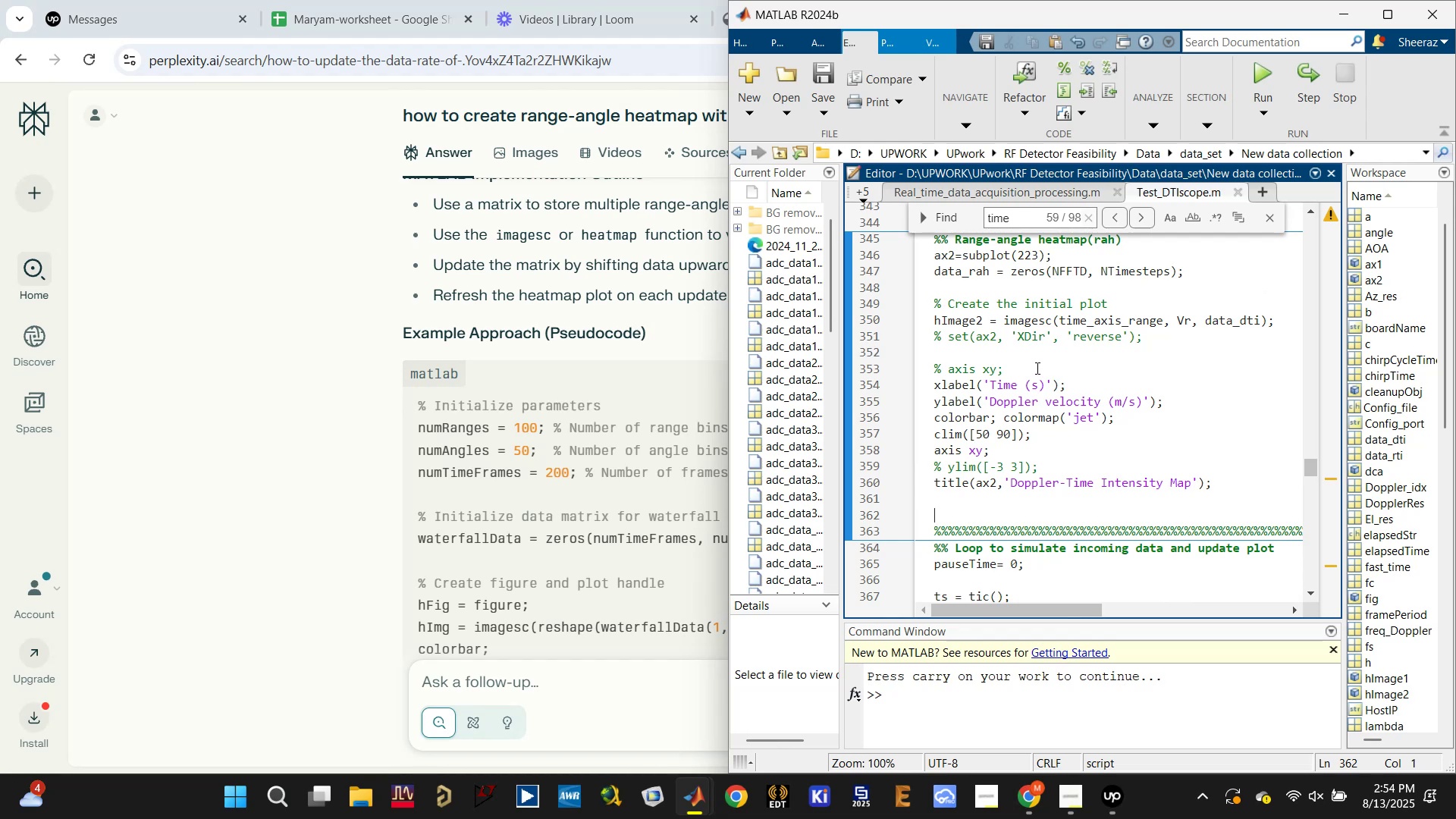 
left_click([1010, 388])
 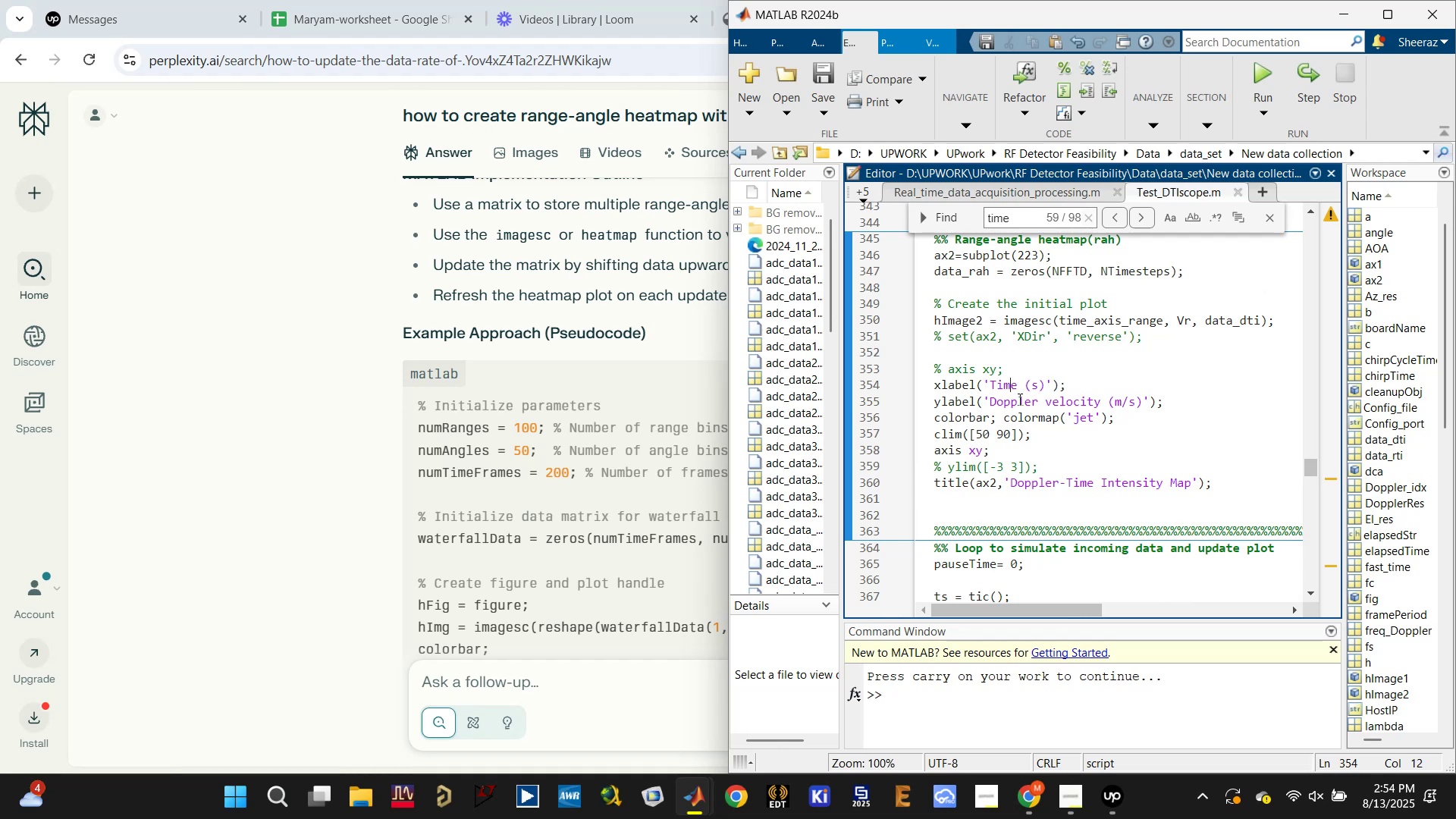 
scroll: coordinate [1018, 399], scroll_direction: up, amount: 1.0
 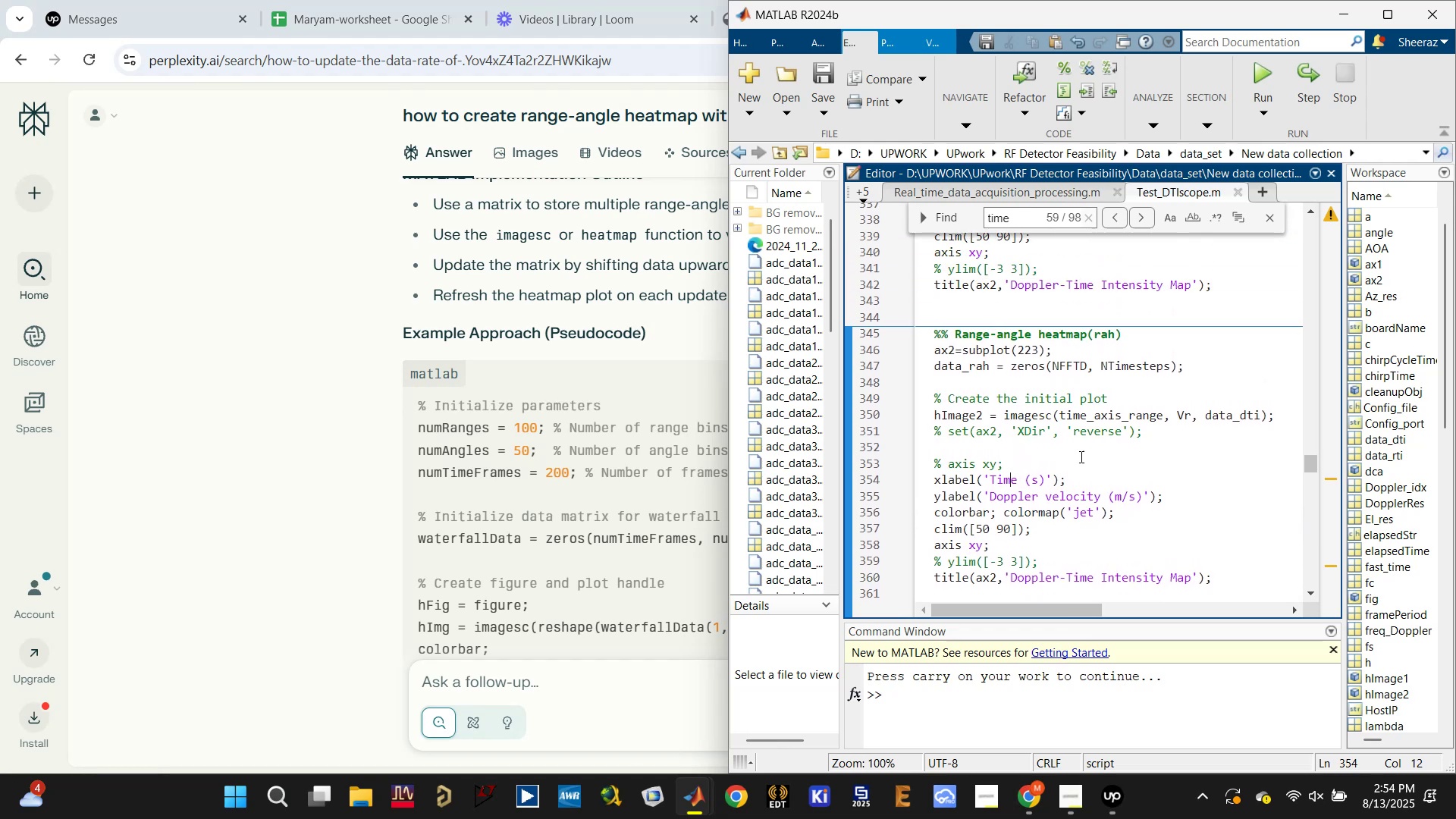 
left_click([1224, 576])
 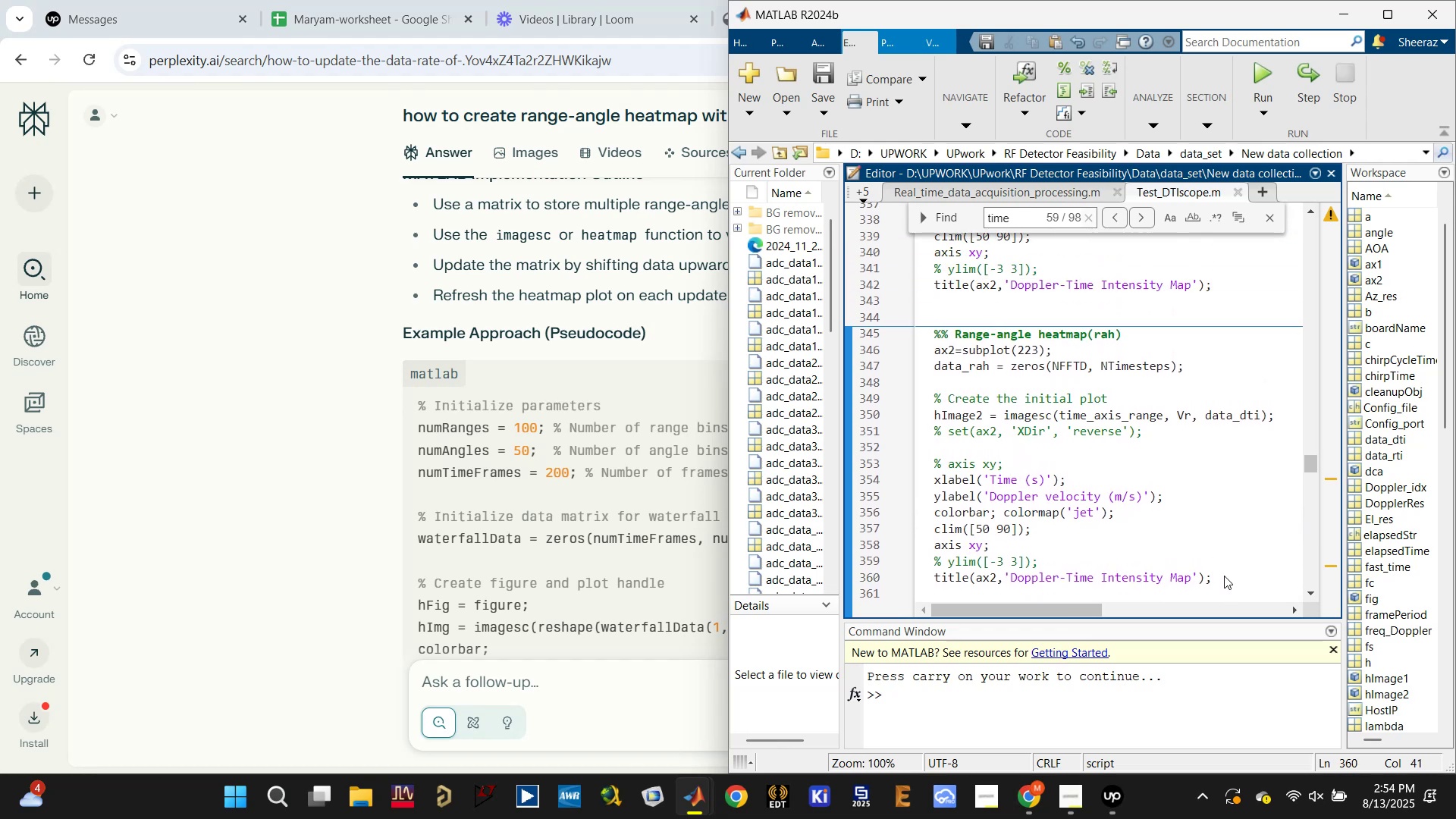 
key(Enter)
 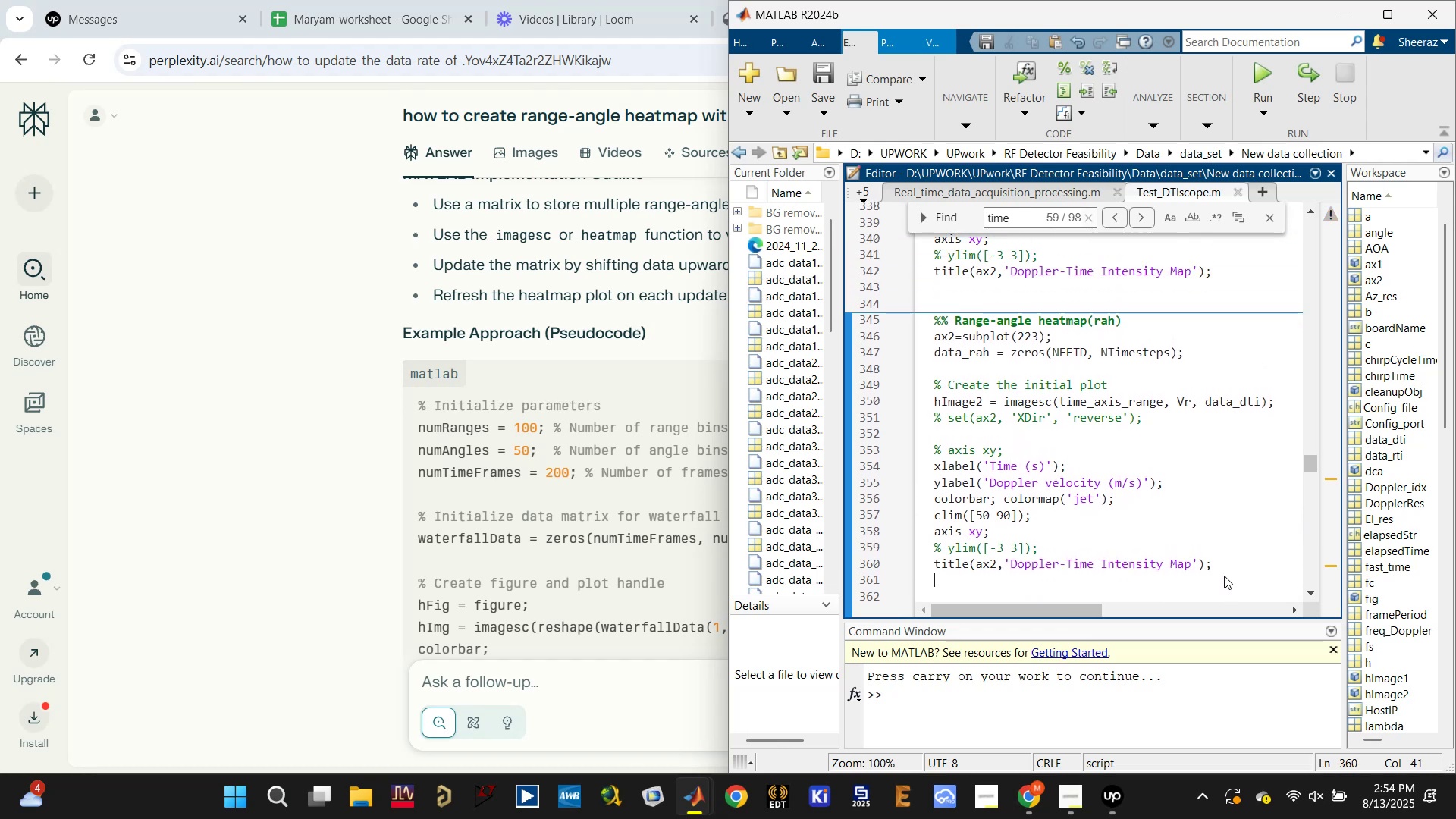 
key(Enter)
 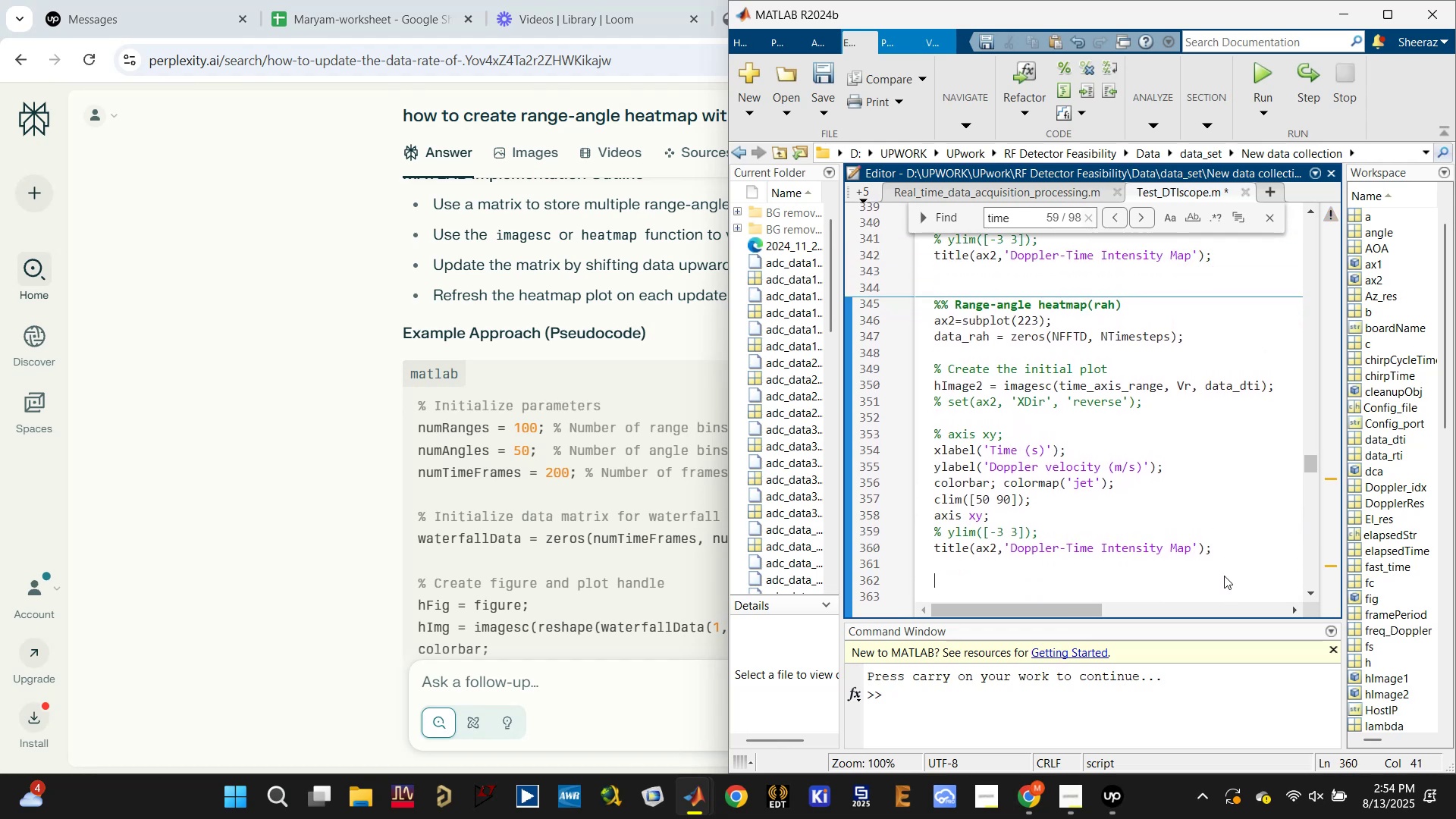 
key(Enter)
 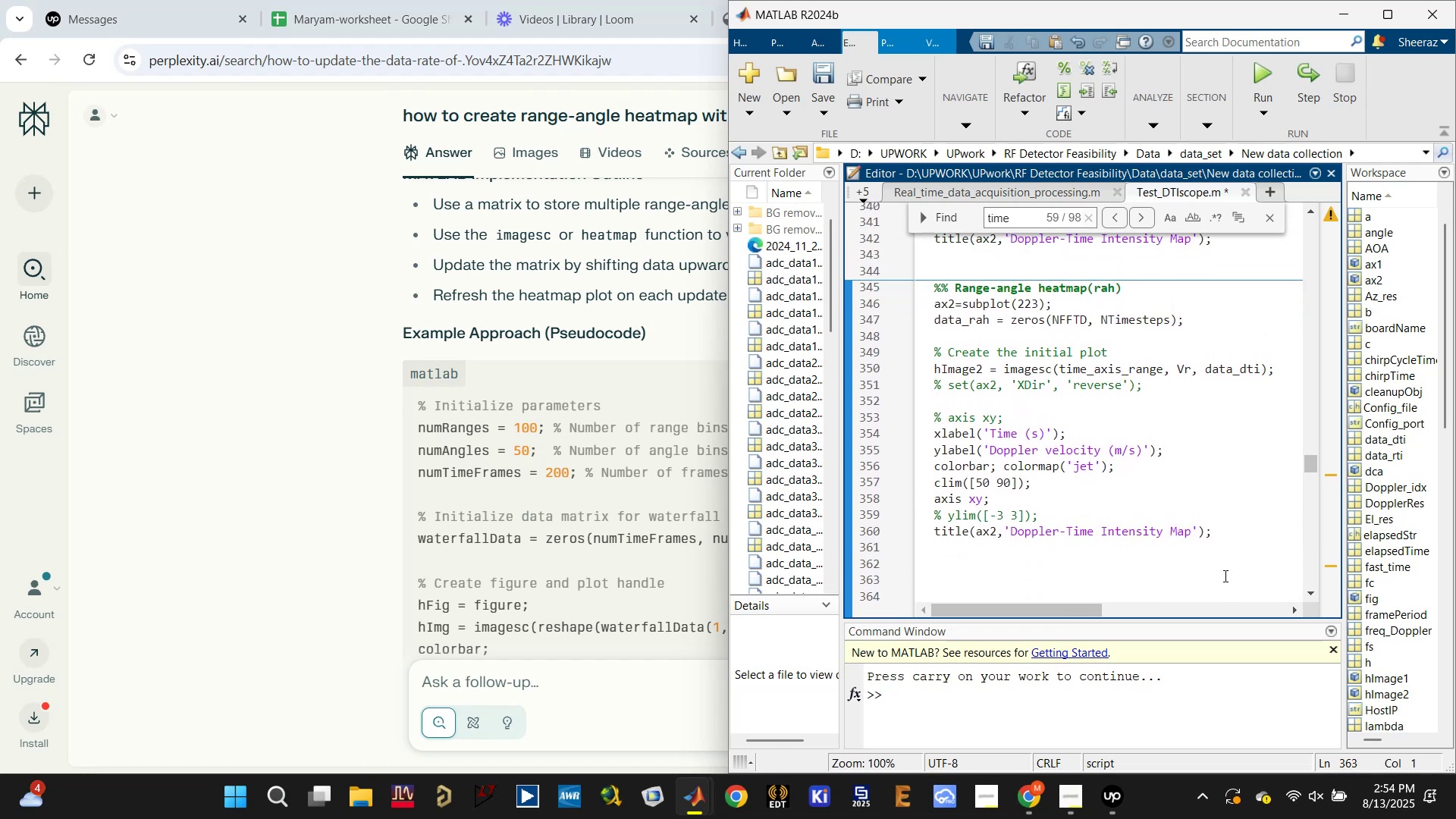 
left_click_drag(start_coordinate=[1236, 532], to_coordinate=[924, 322])
 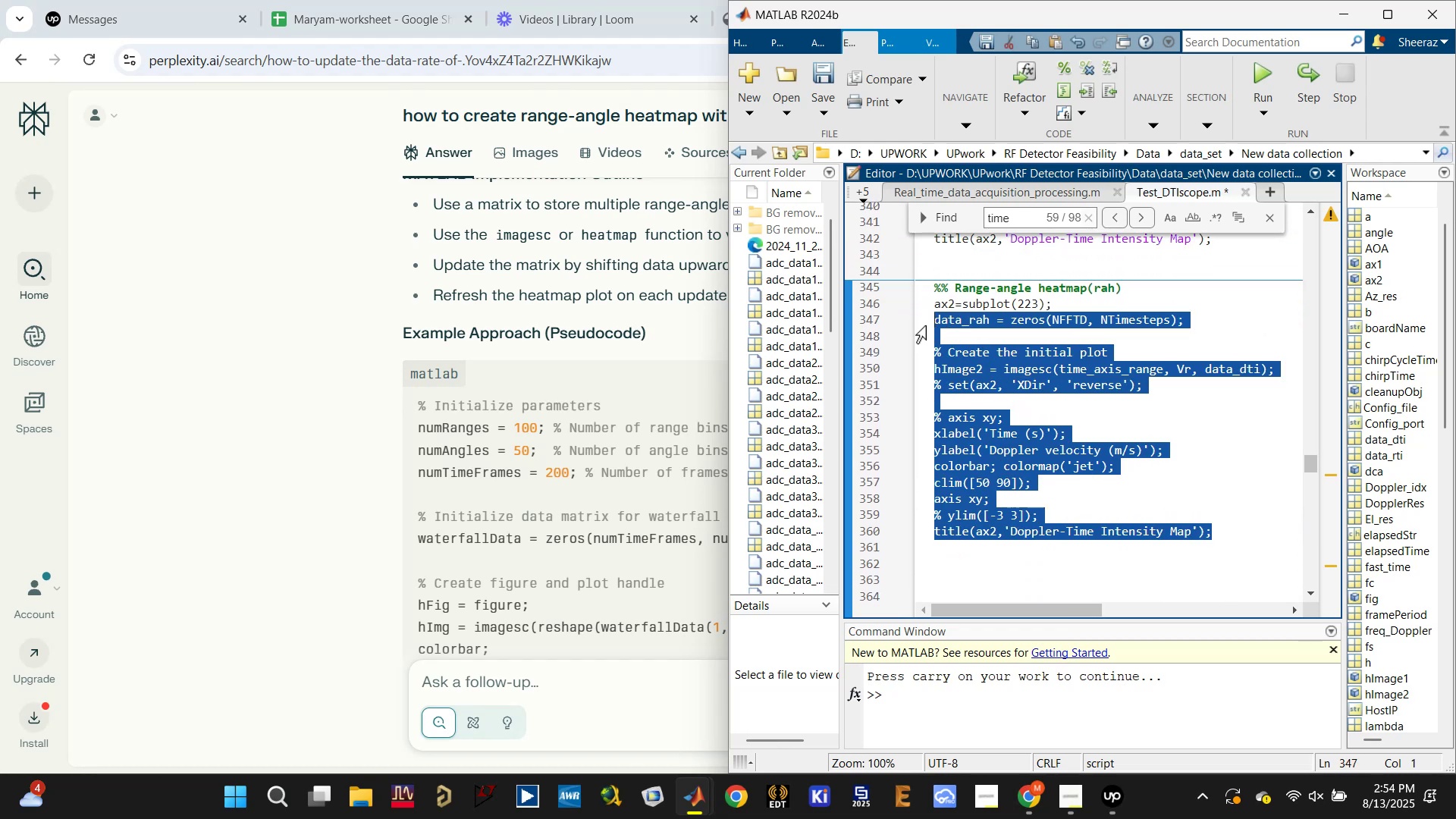 
key(Backspace)
 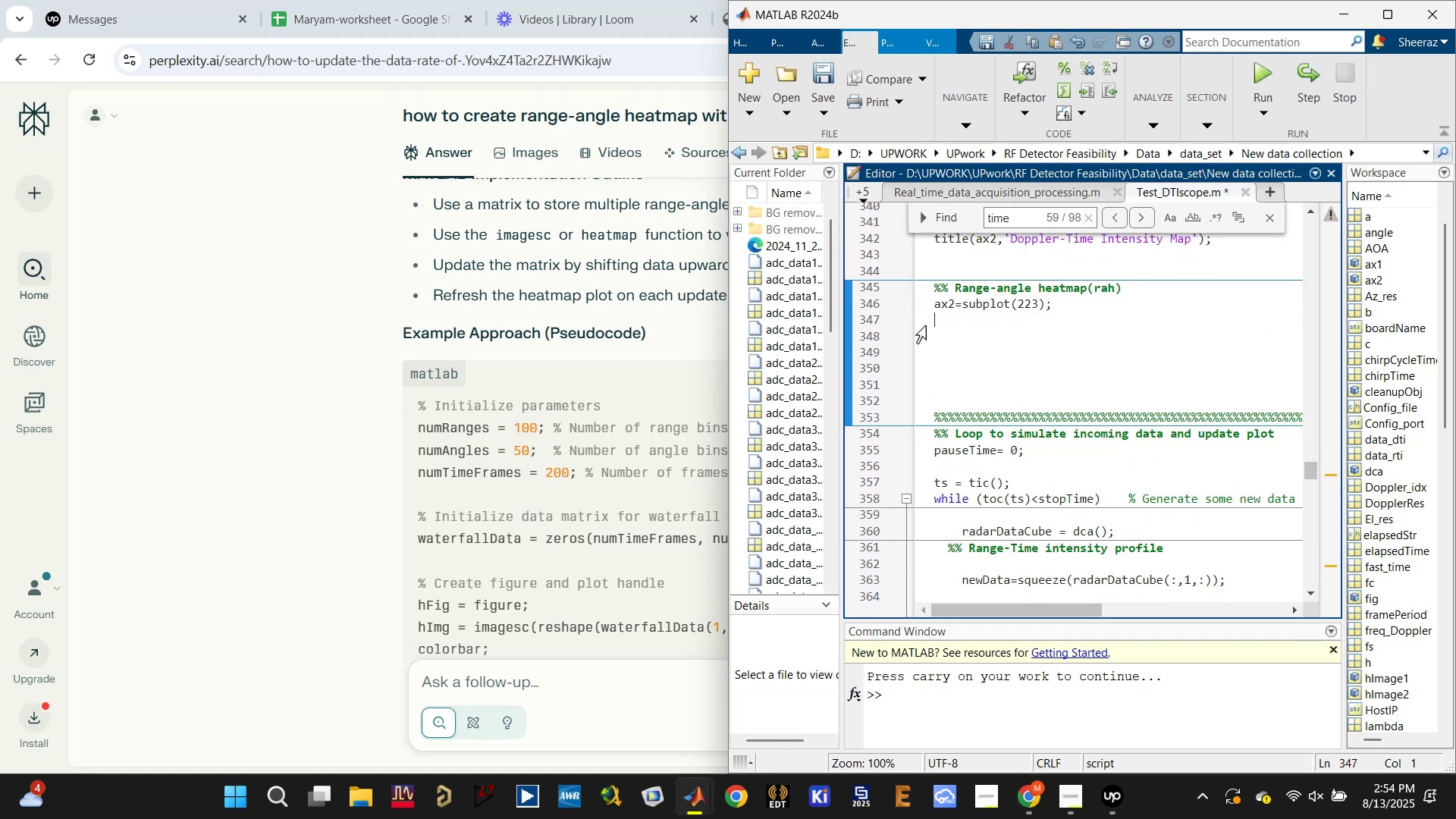 
key(Control+V)
 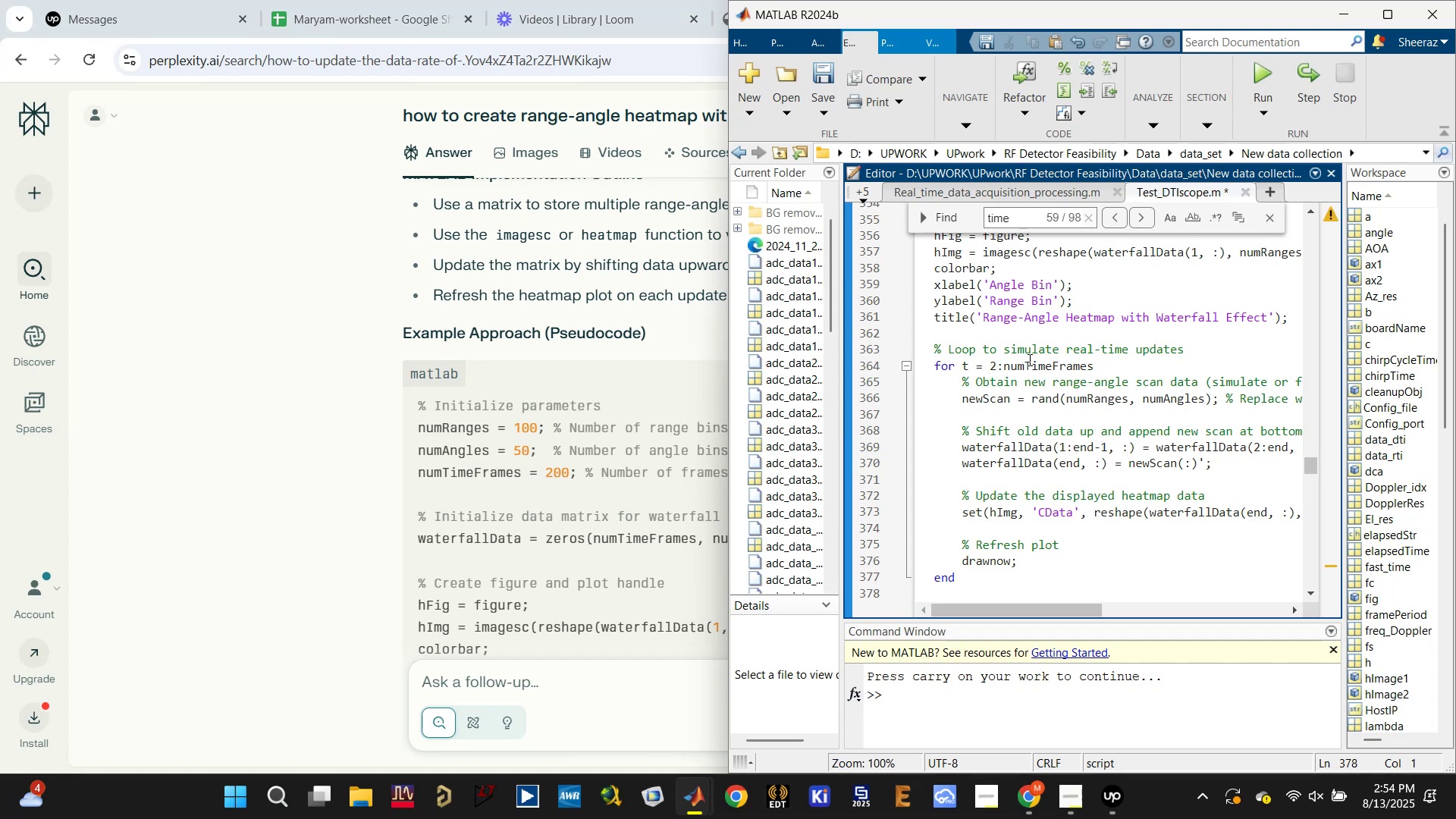 
key(Control+S)
 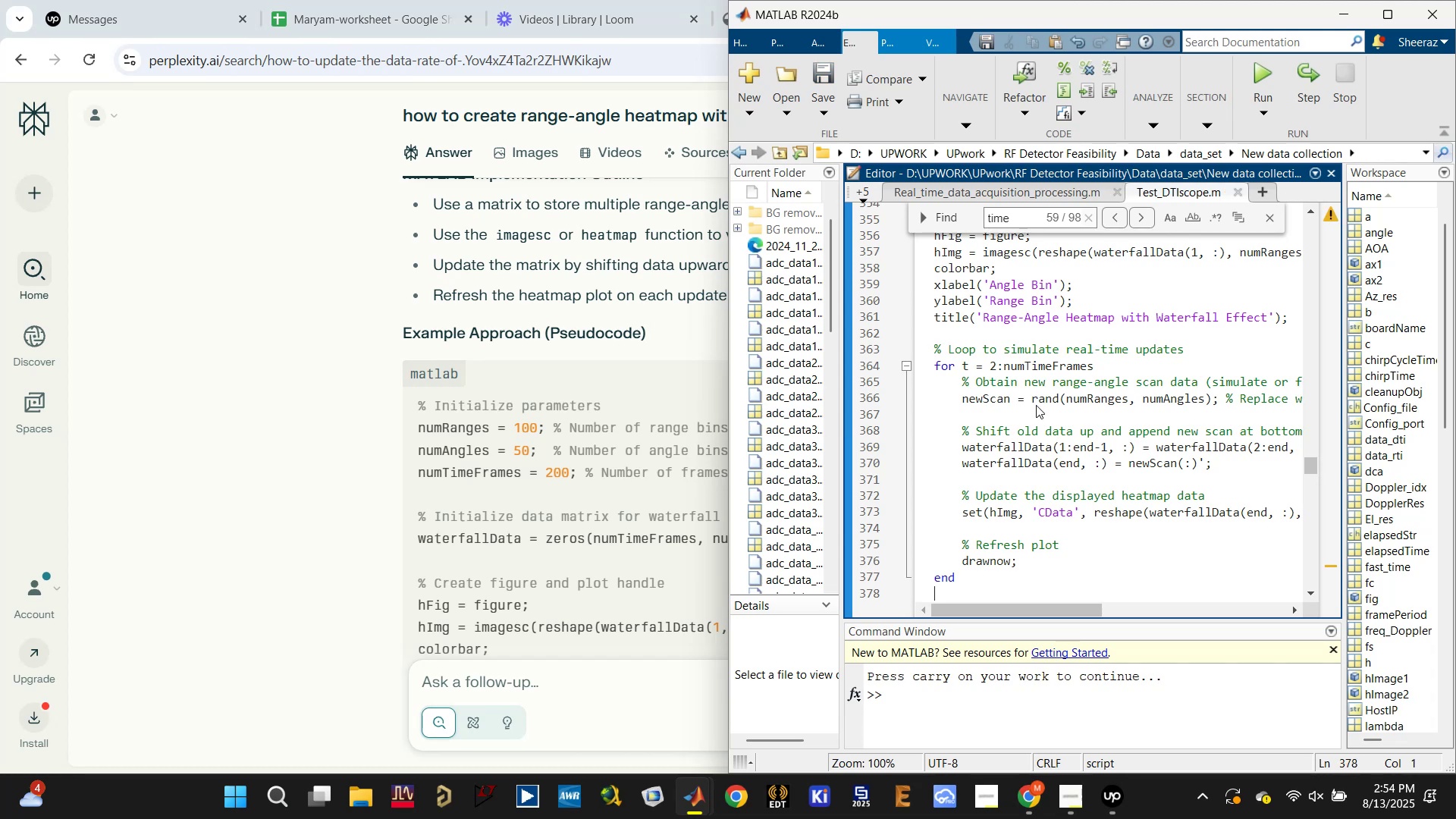 
scroll: coordinate [1018, 431], scroll_direction: up, amount: 3.0
 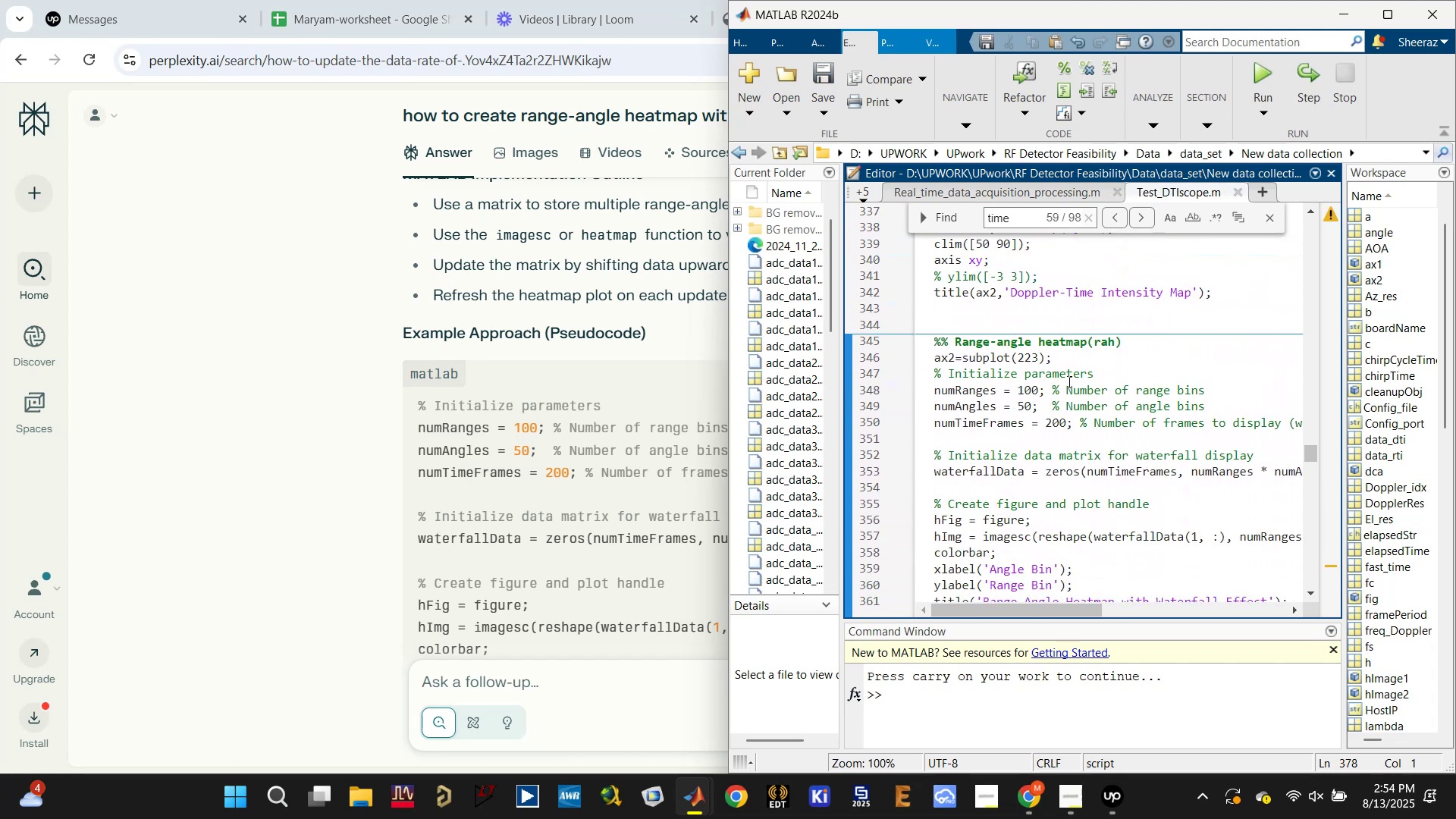 
left_click([1071, 356])
 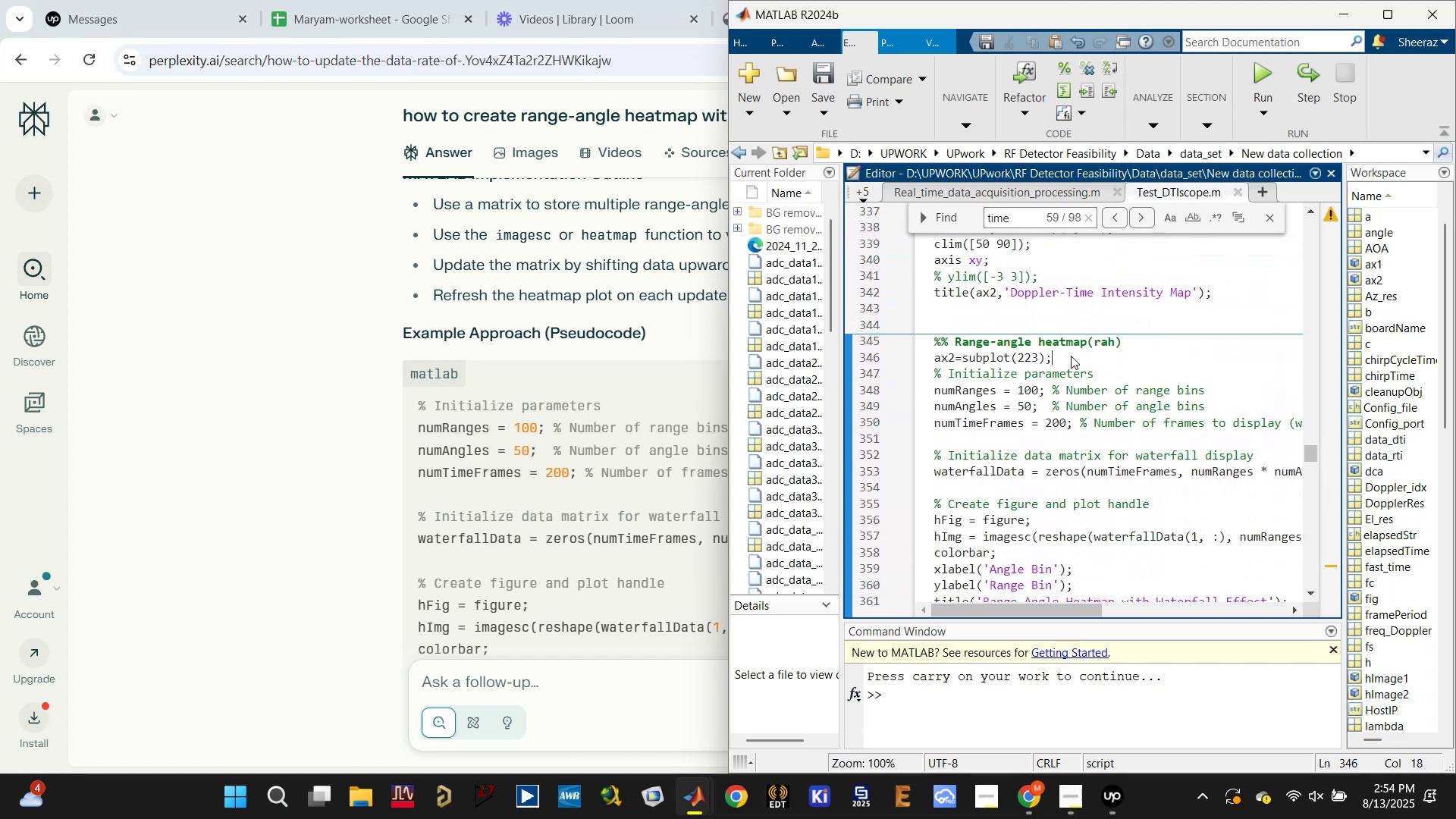 
key(Enter)
 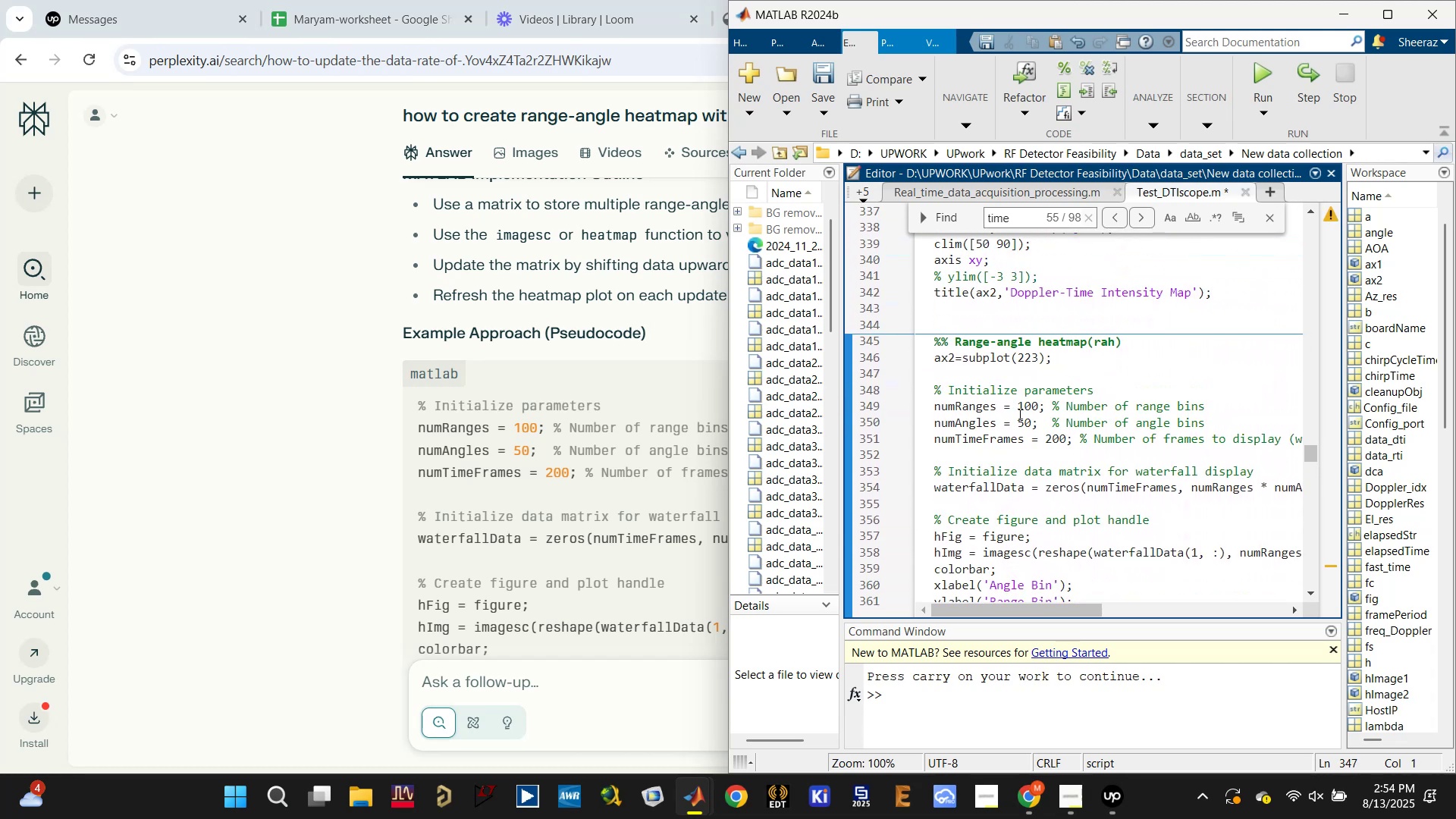 
left_click([943, 389])
 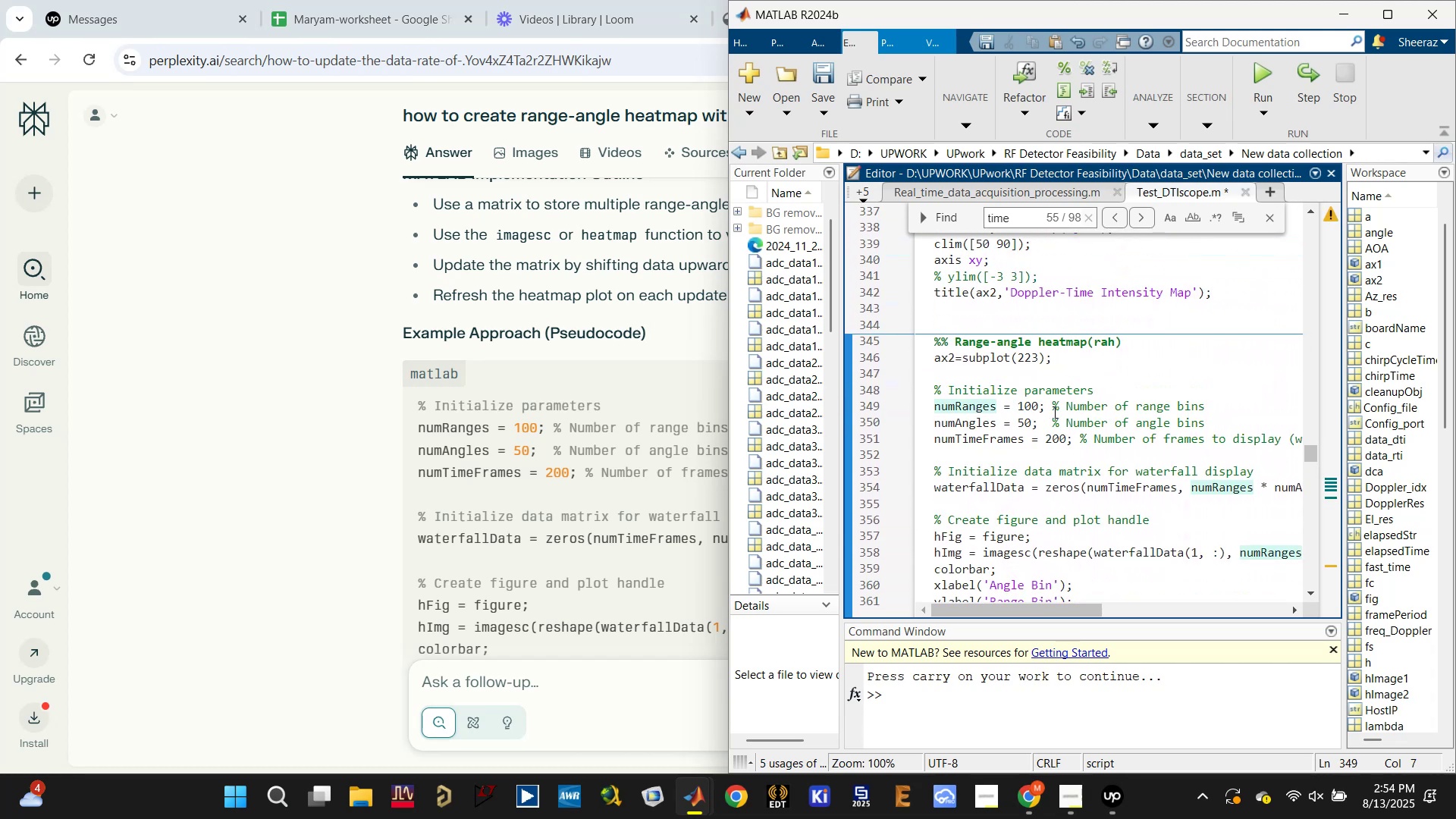 
double_click([1026, 405])
 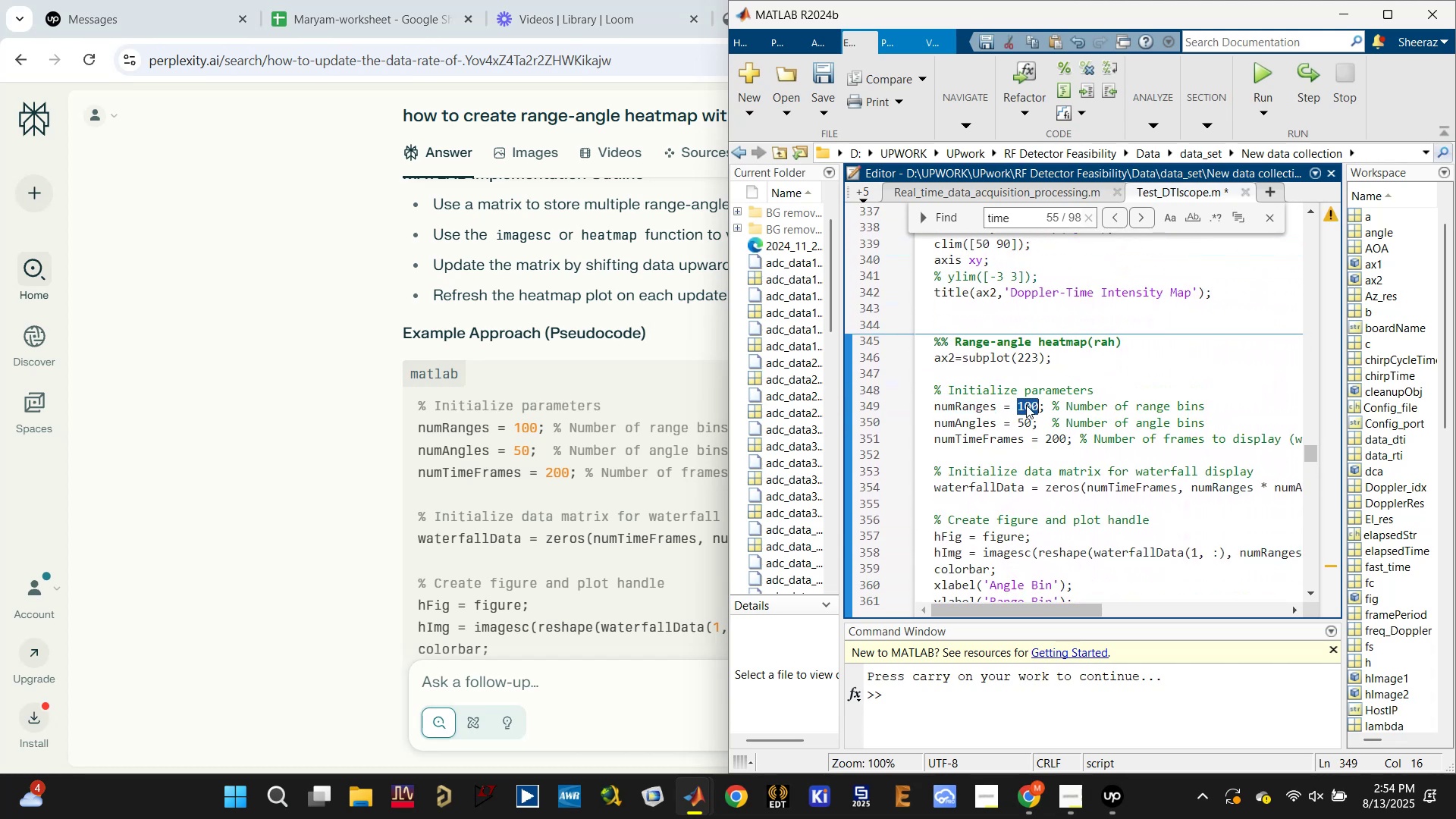 
type(256)
 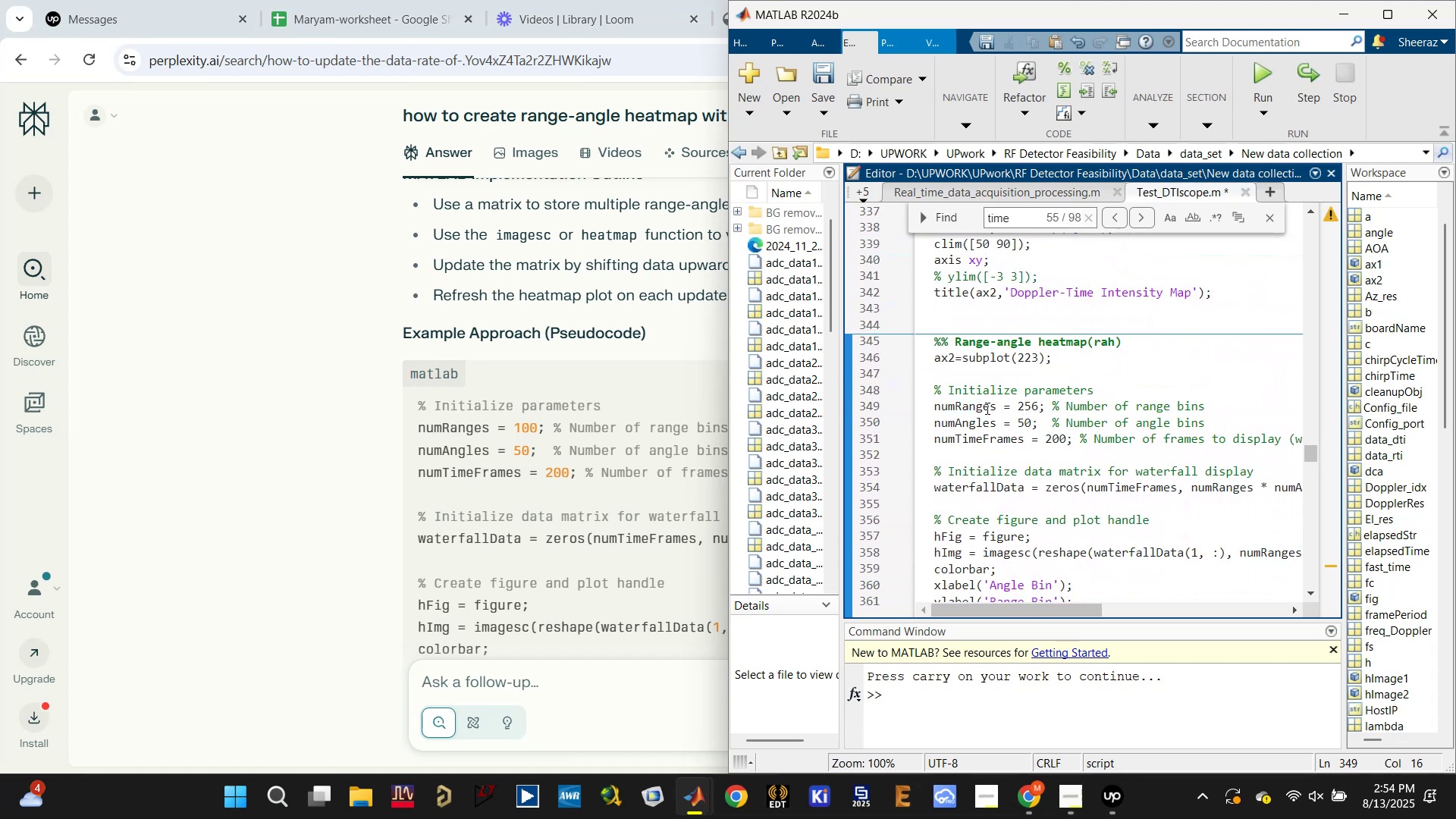 
left_click([975, 425])
 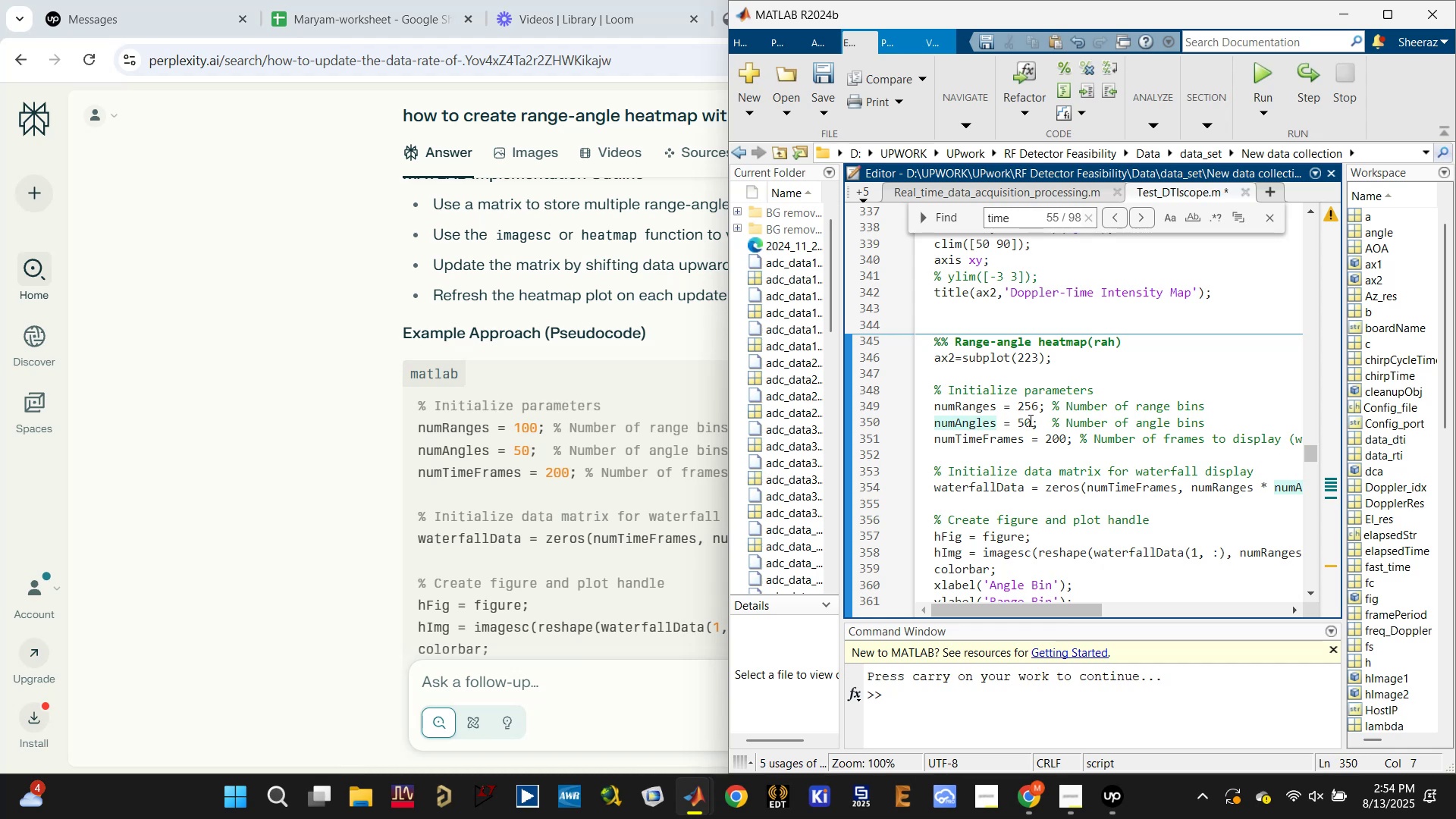 
double_click([1029, 420])
 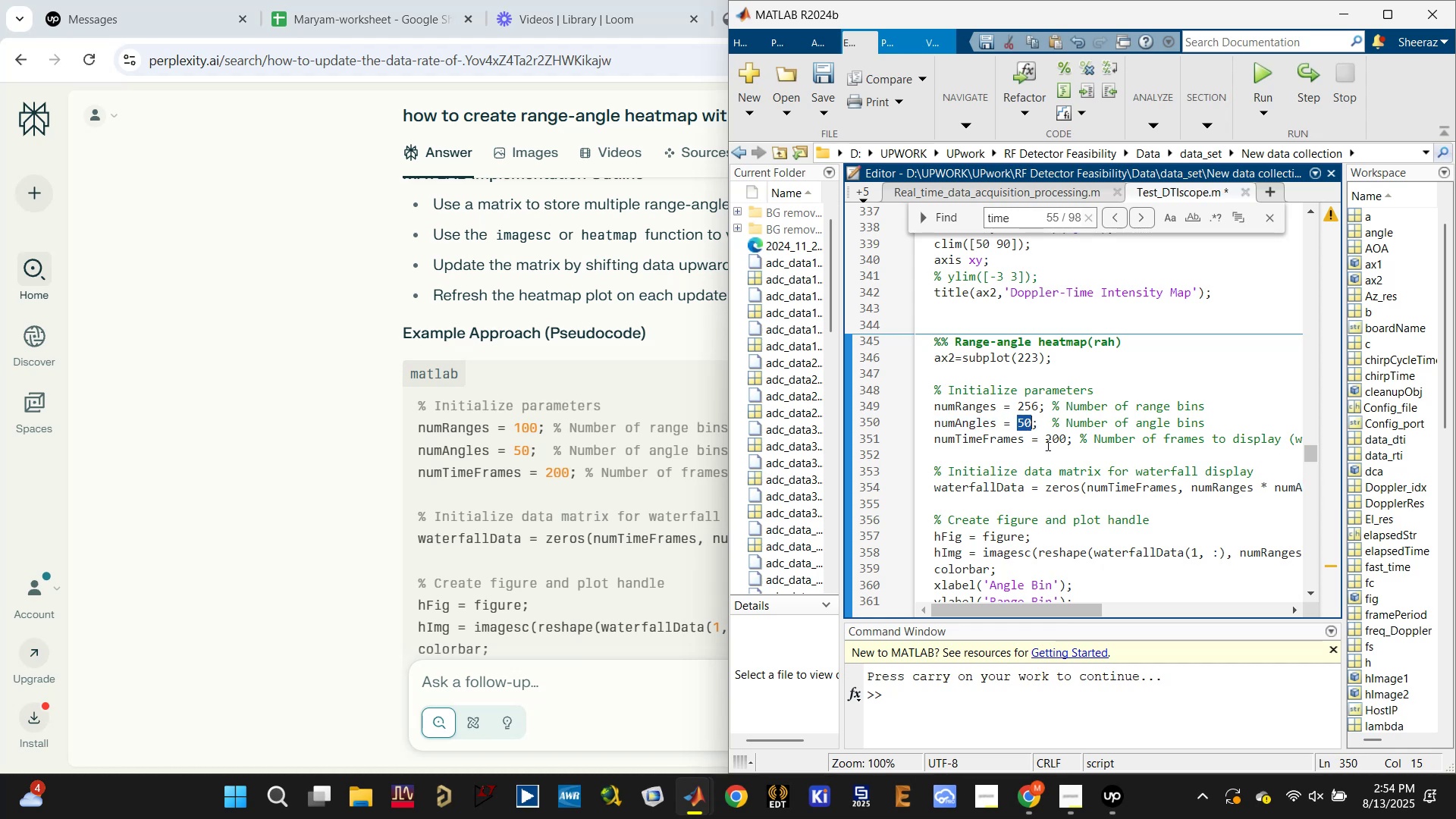 
double_click([1050, 440])
 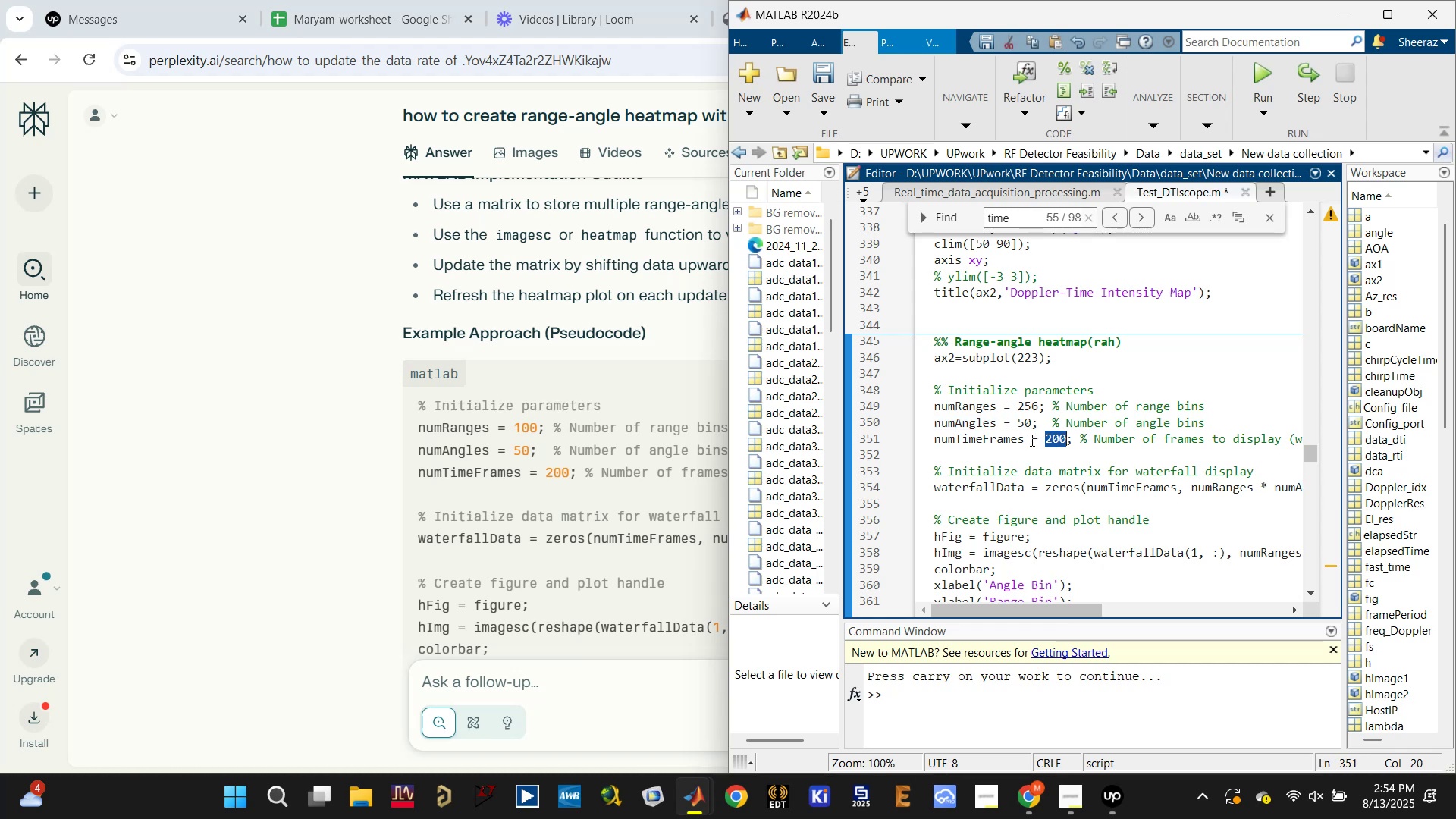 
left_click([983, 437])
 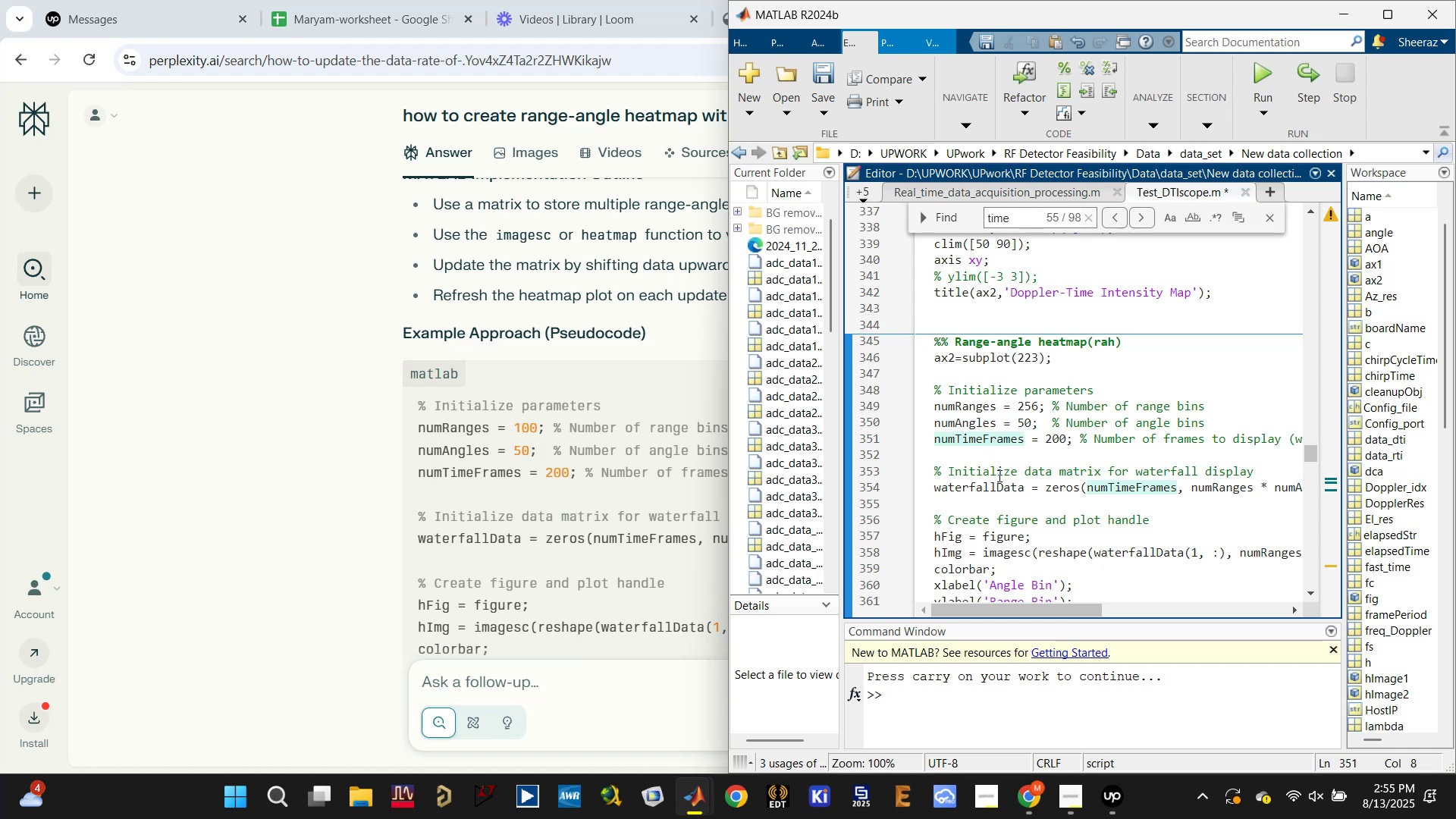 
left_click([996, 488])
 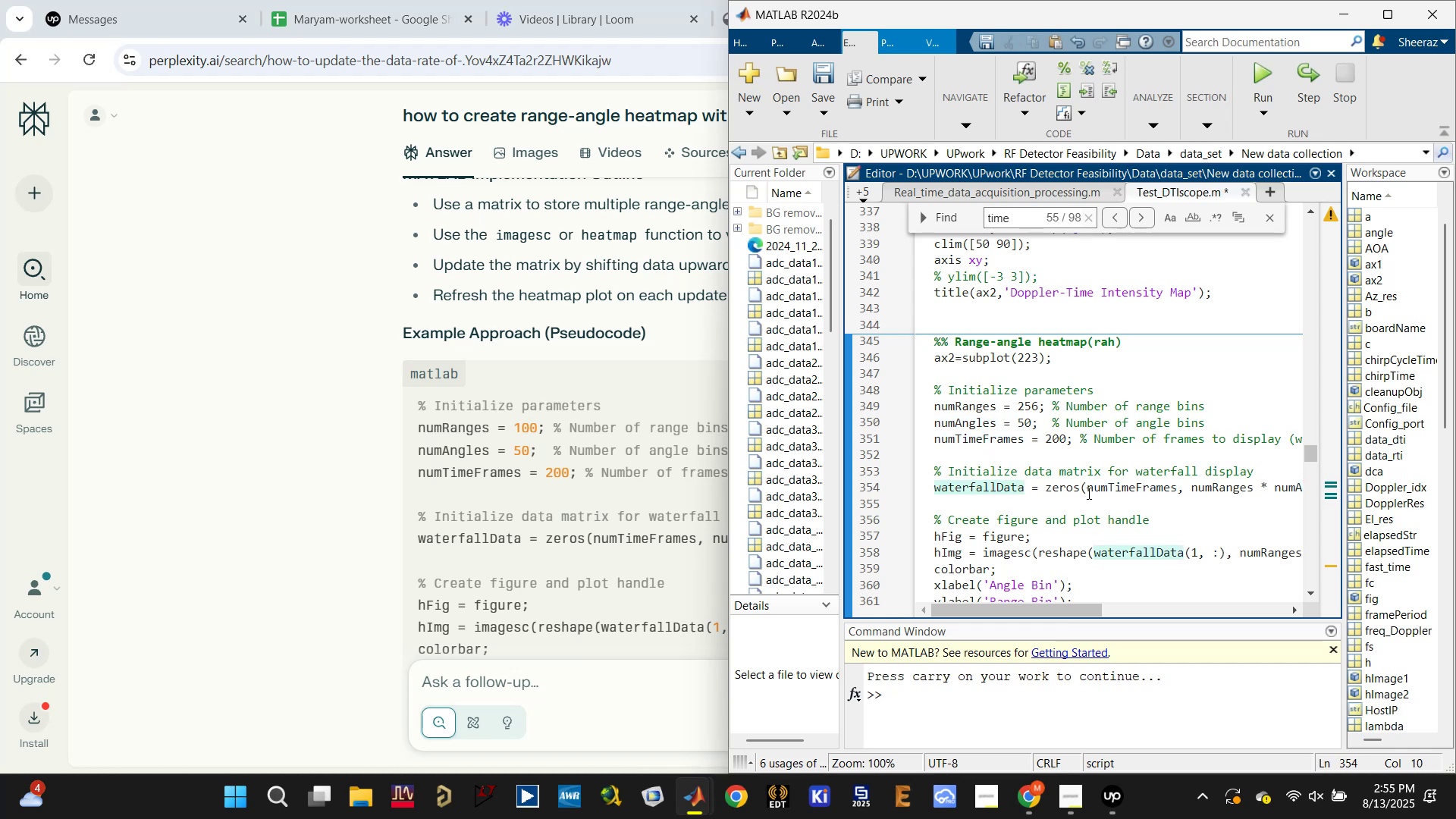 
left_click([1113, 486])
 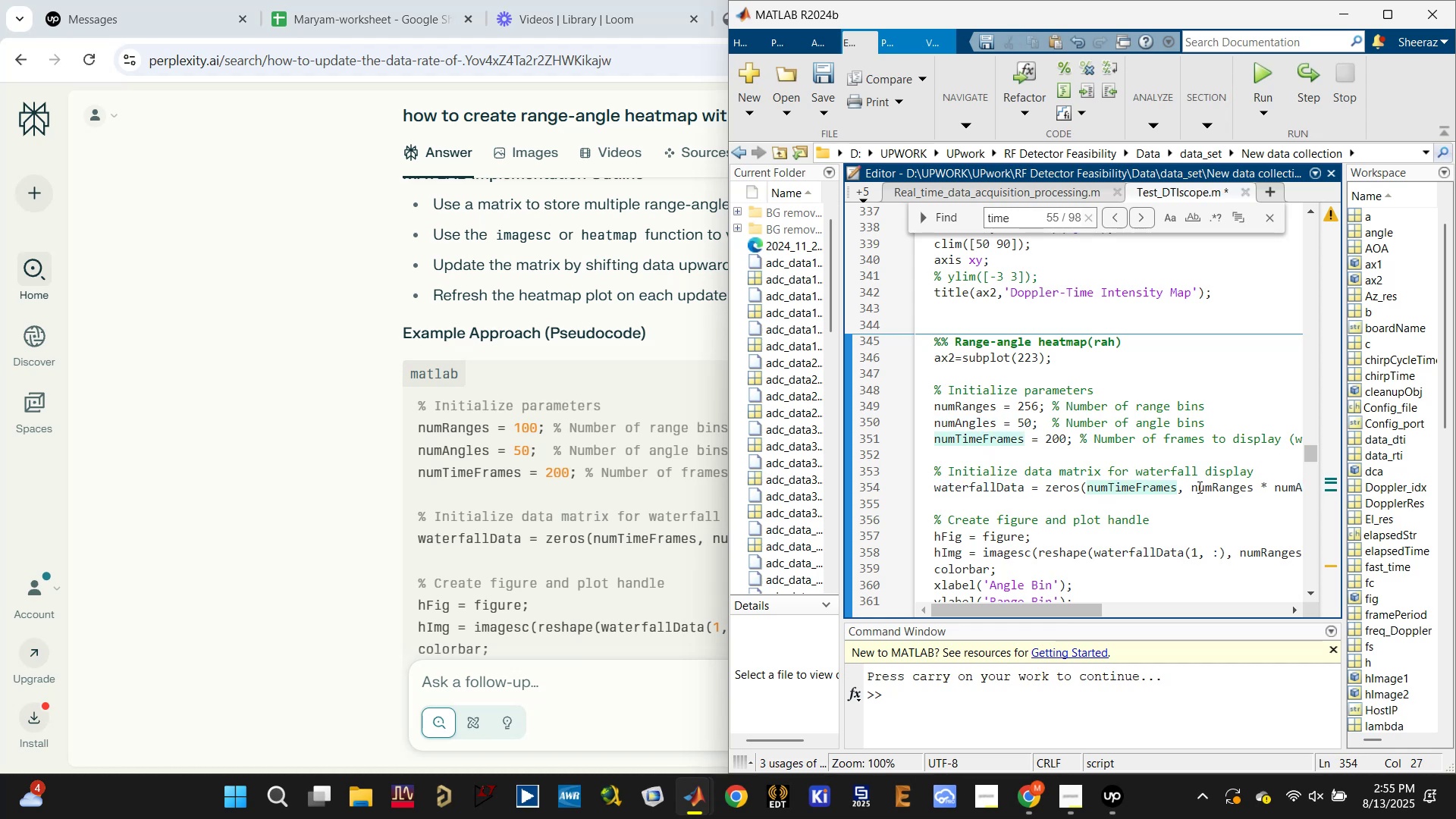 
left_click([1223, 488])
 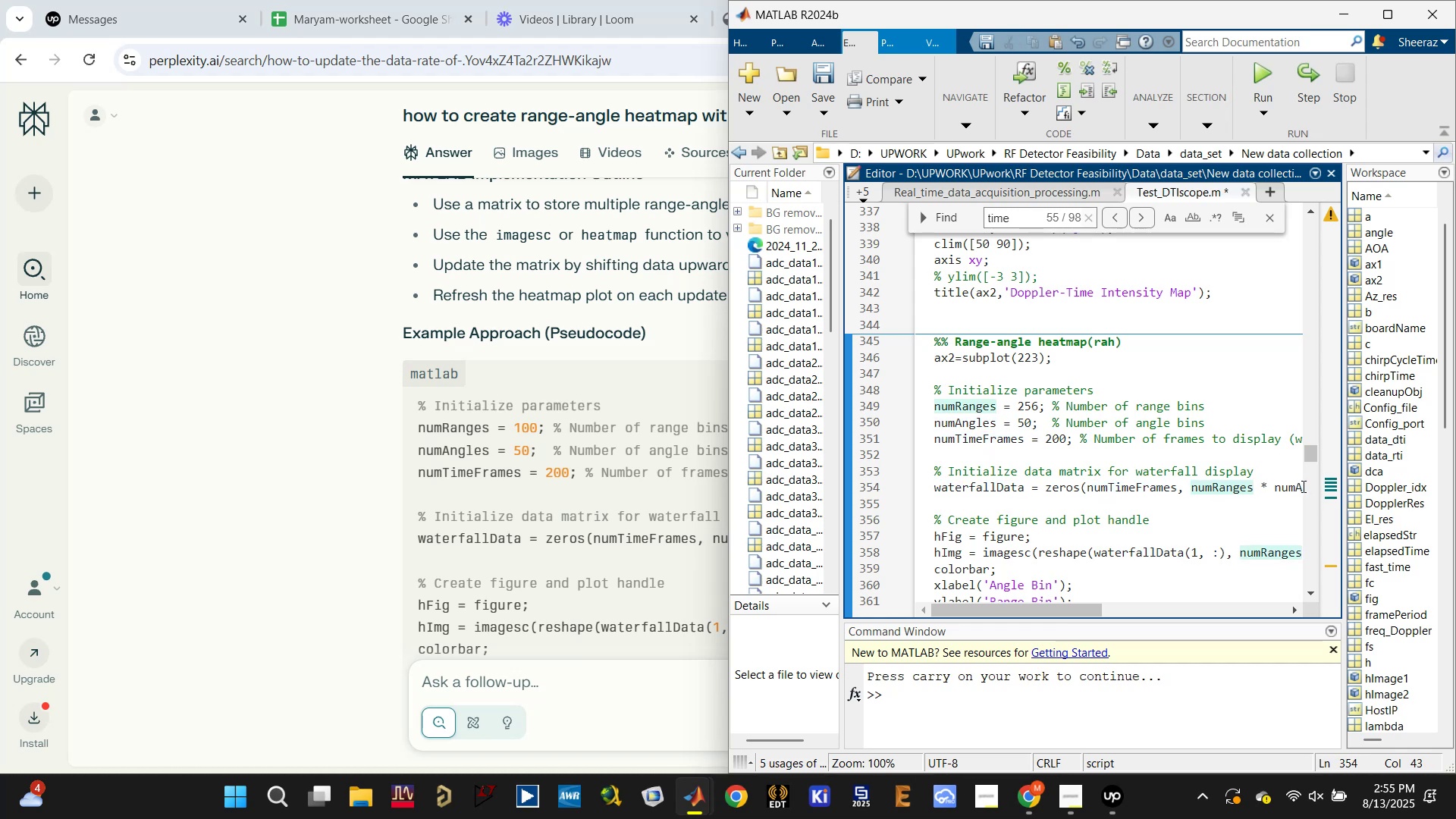 
left_click([1293, 488])
 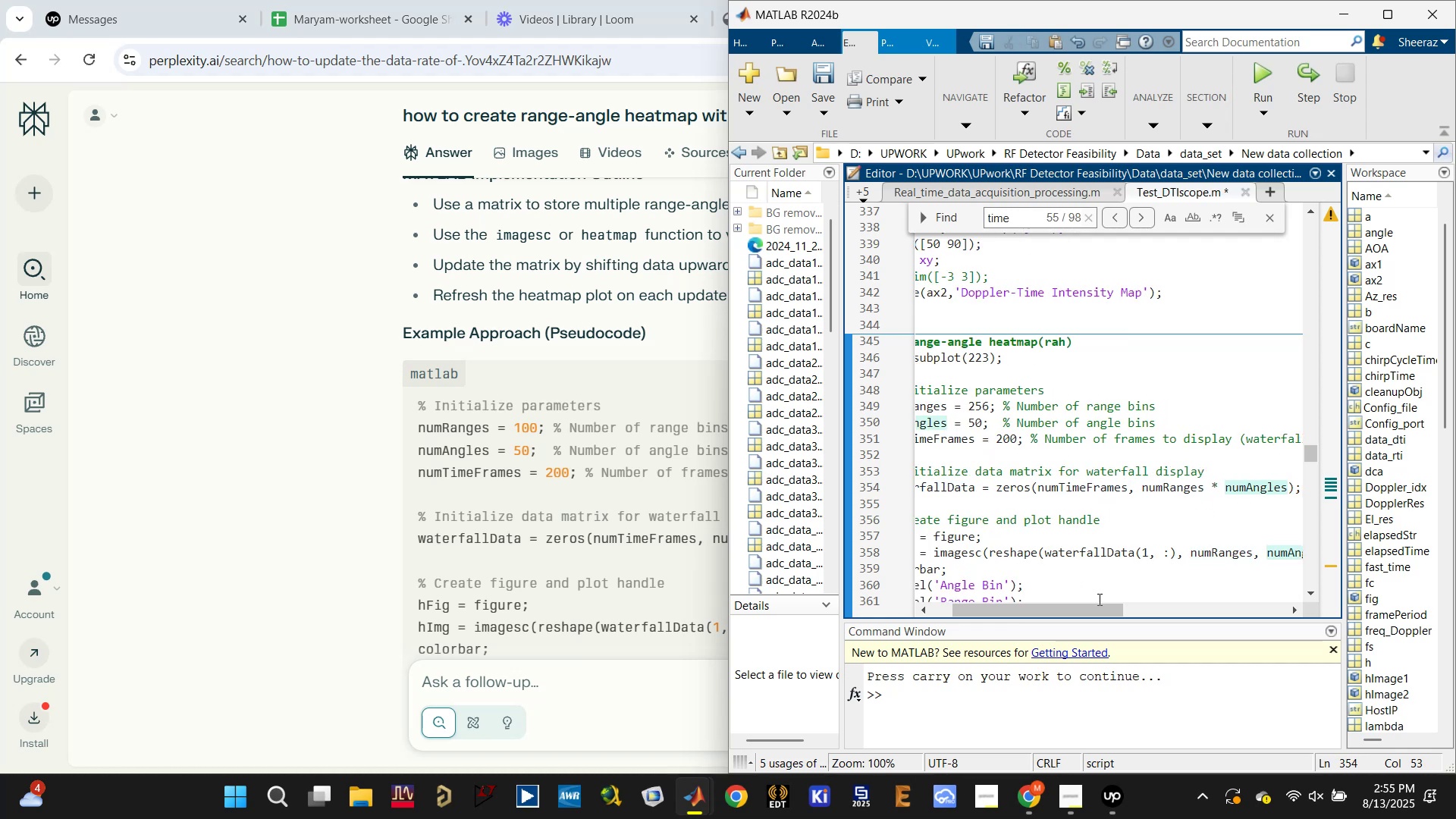 
left_click_drag(start_coordinate=[1090, 614], to_coordinate=[992, 598])
 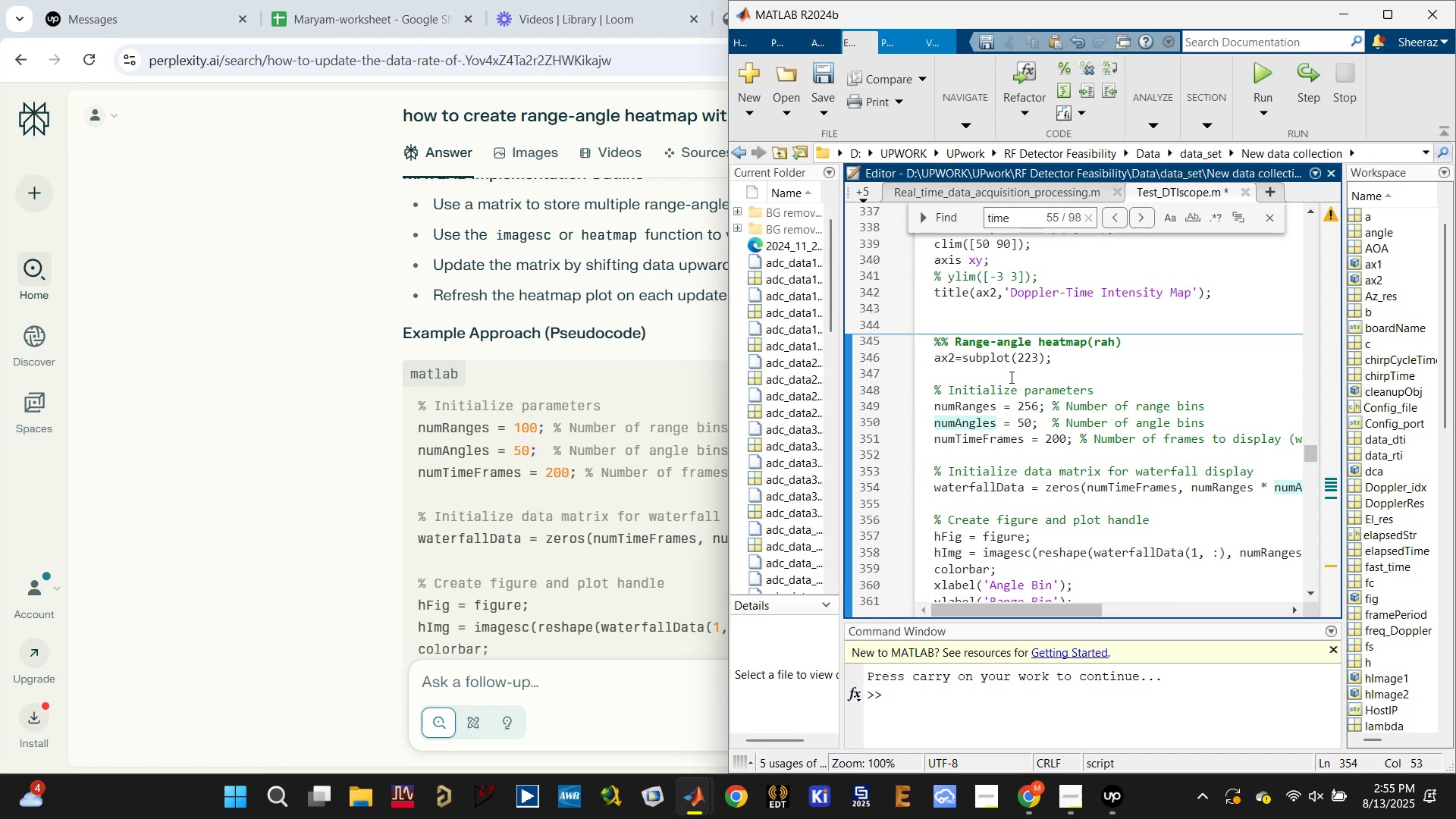 
scroll: coordinate [1009, 378], scroll_direction: down, amount: 1.0
 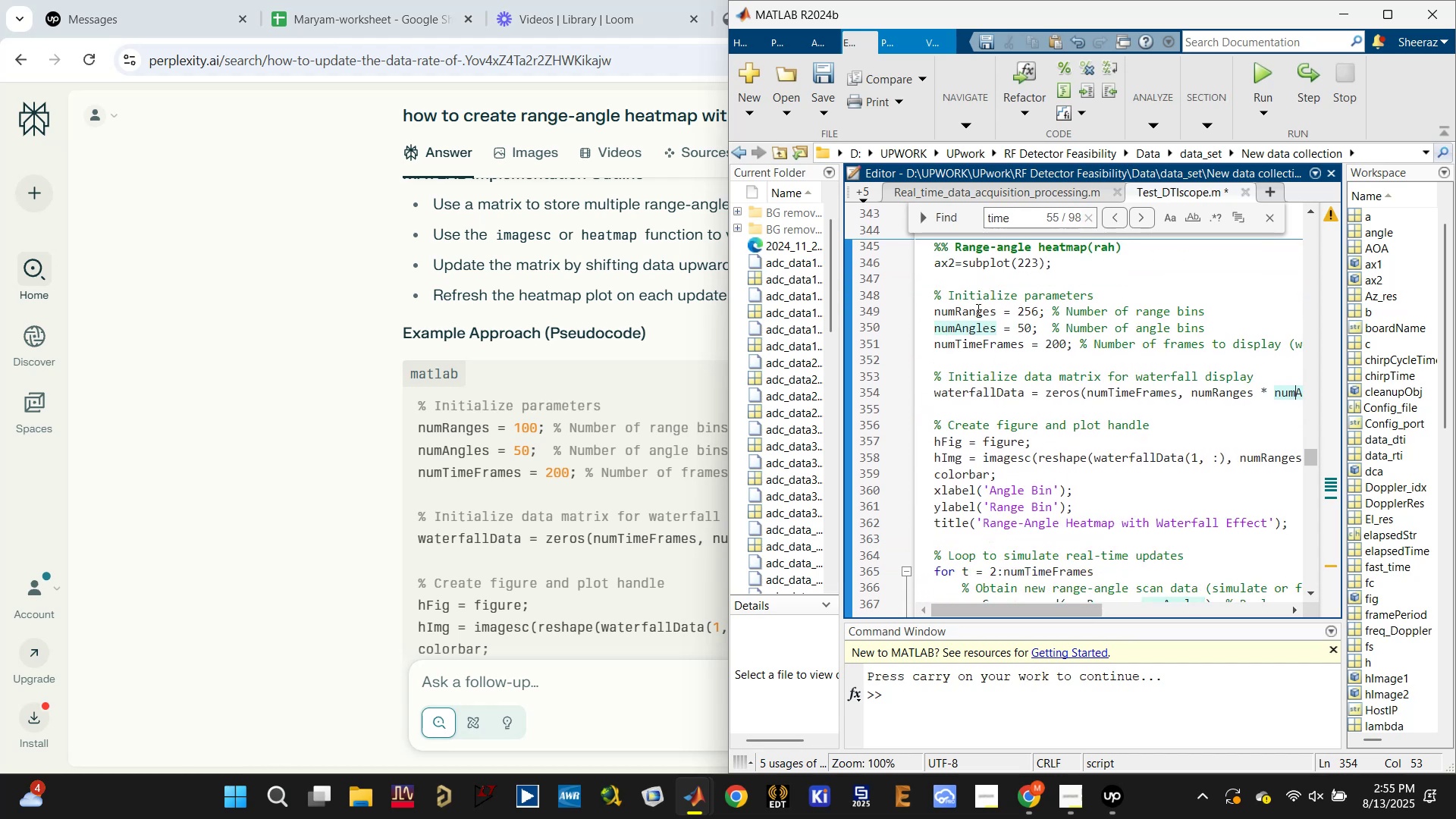 
left_click_drag(start_coordinate=[964, 286], to_coordinate=[1025, 514])
 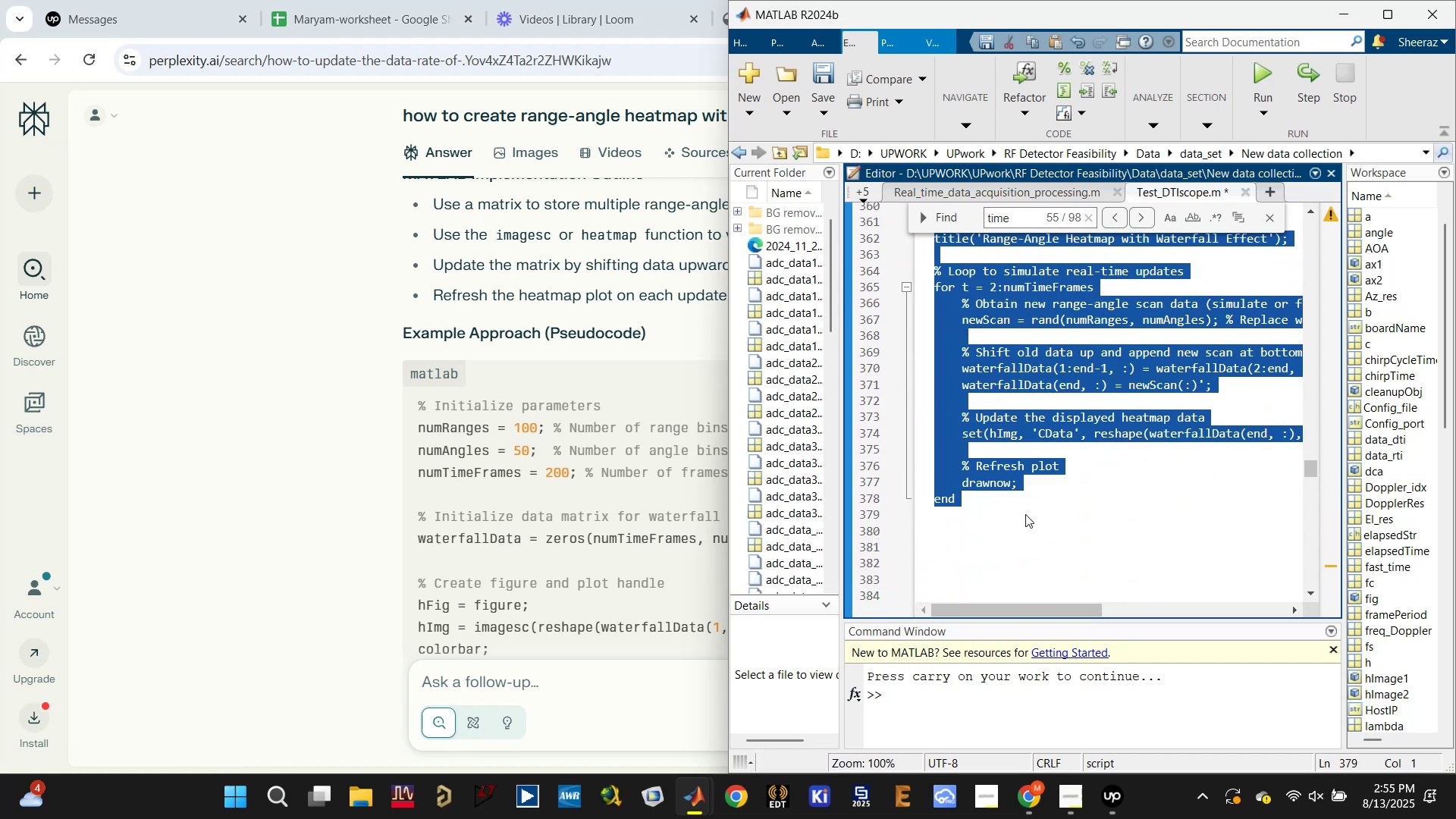 
scroll: coordinate [999, 453], scroll_direction: down, amount: 3.0
 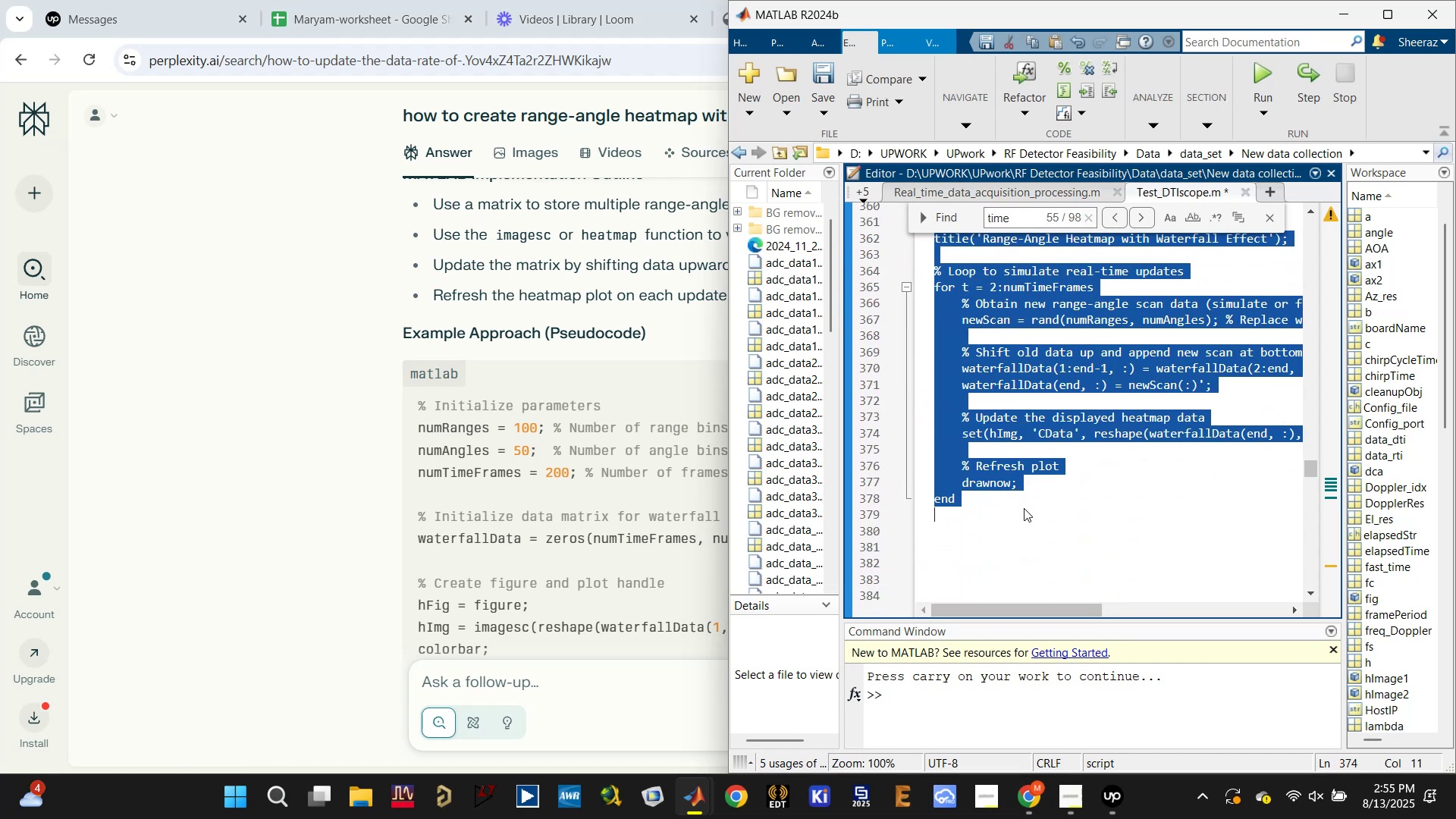 
key(Control+C)
 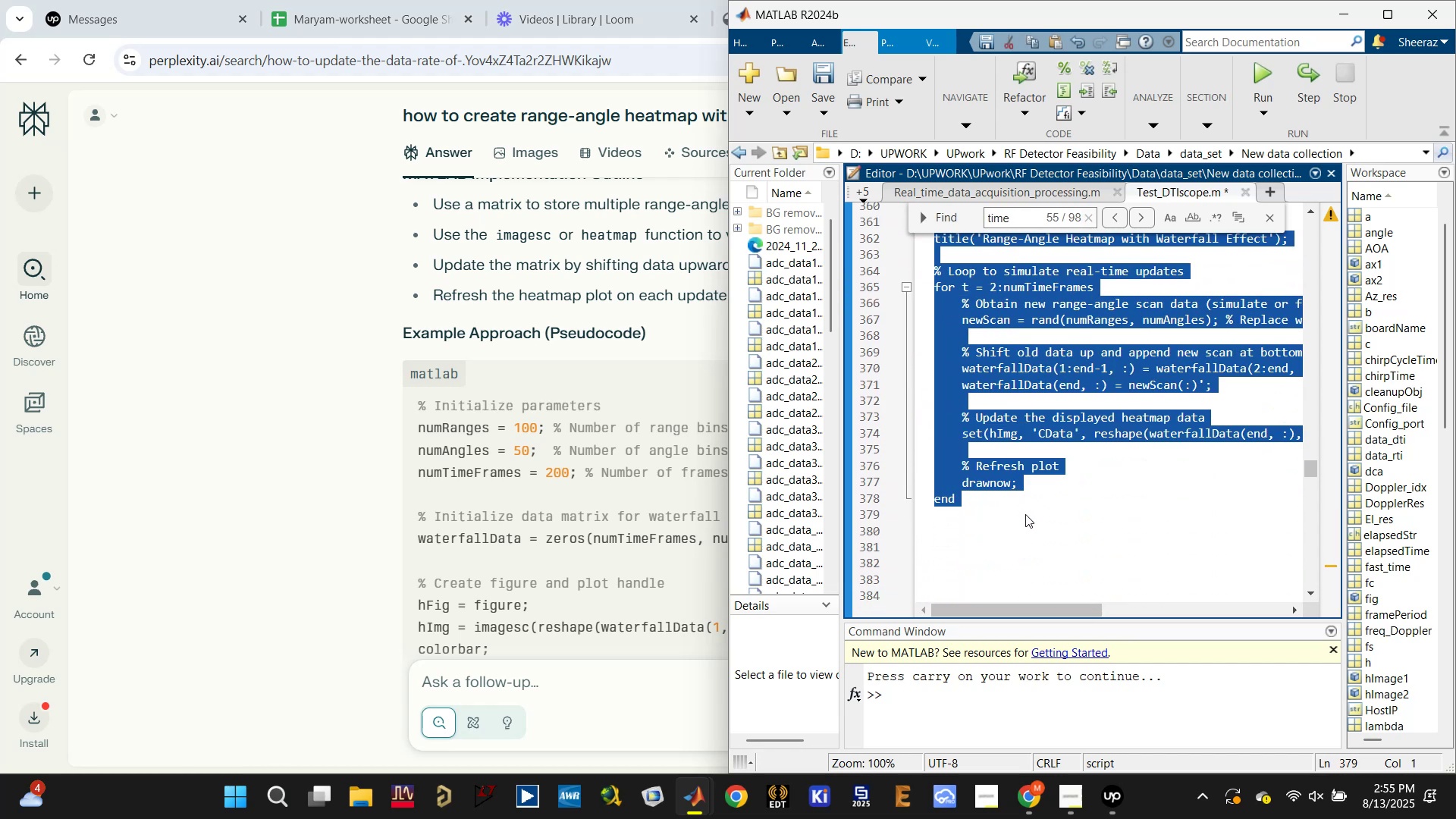 
scroll: coordinate [1028, 518], scroll_direction: down, amount: 1.0
 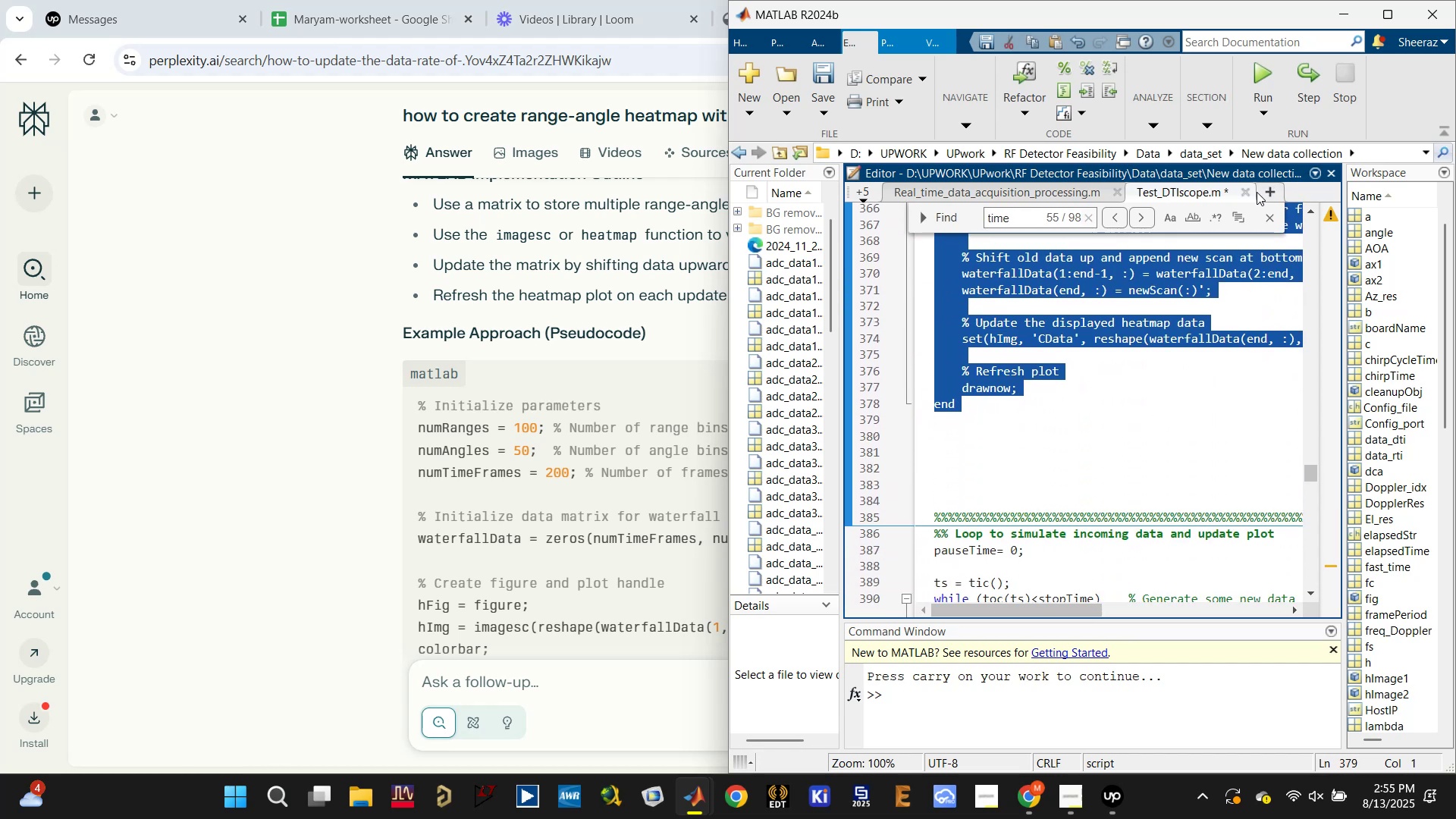 
left_click([1266, 188])
 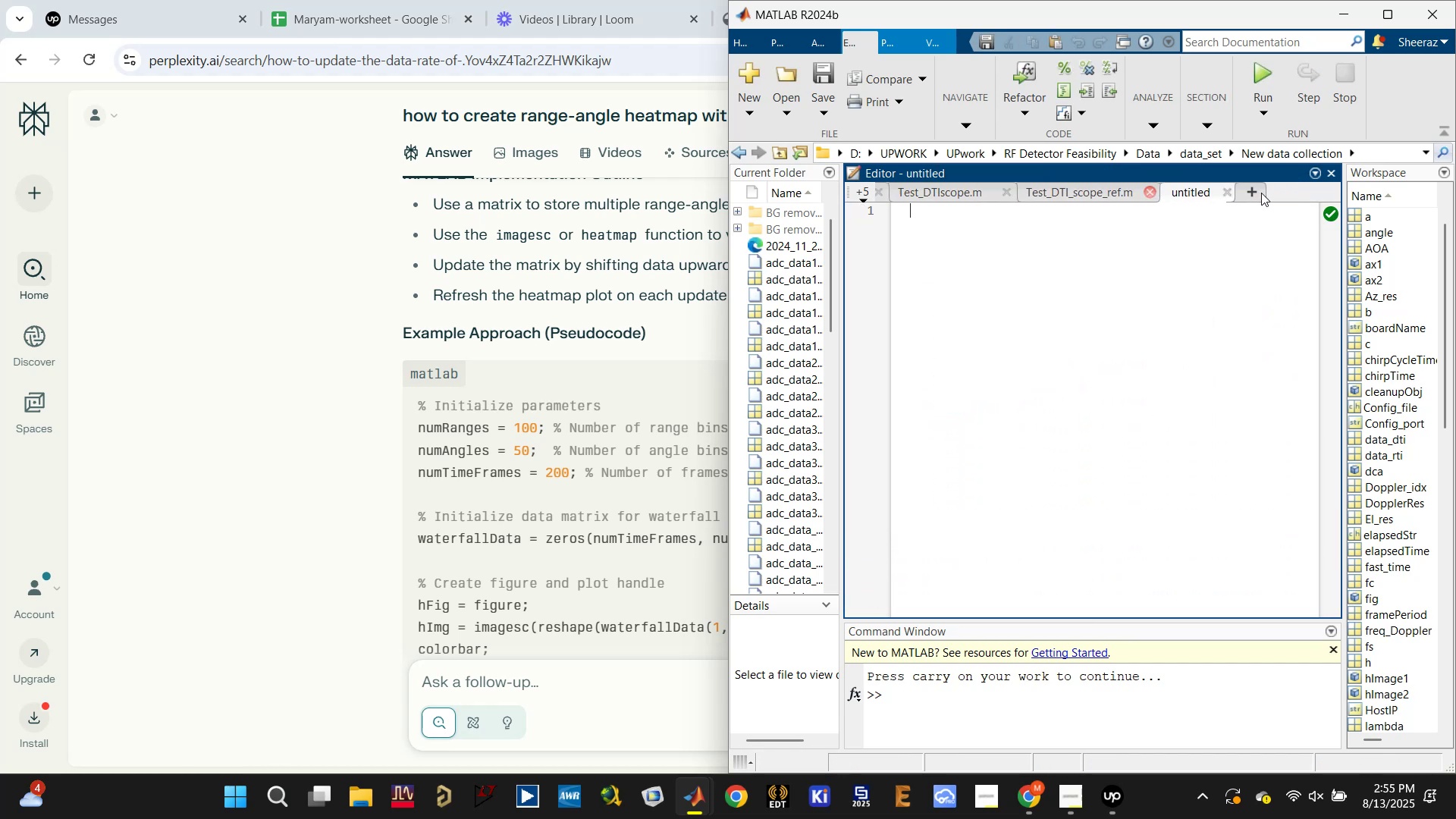 
key(Control+V)
 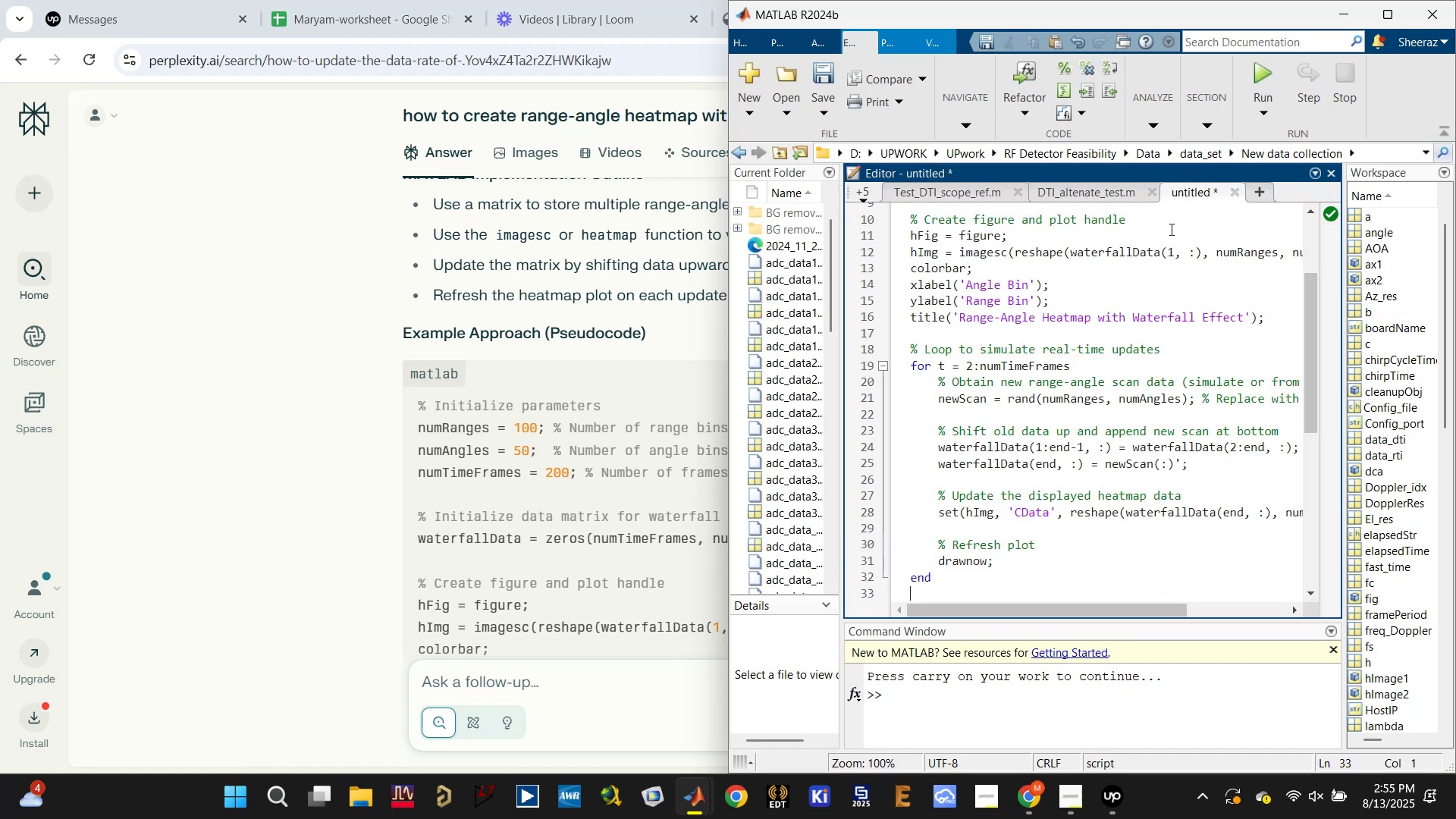 
key(Control+S)
 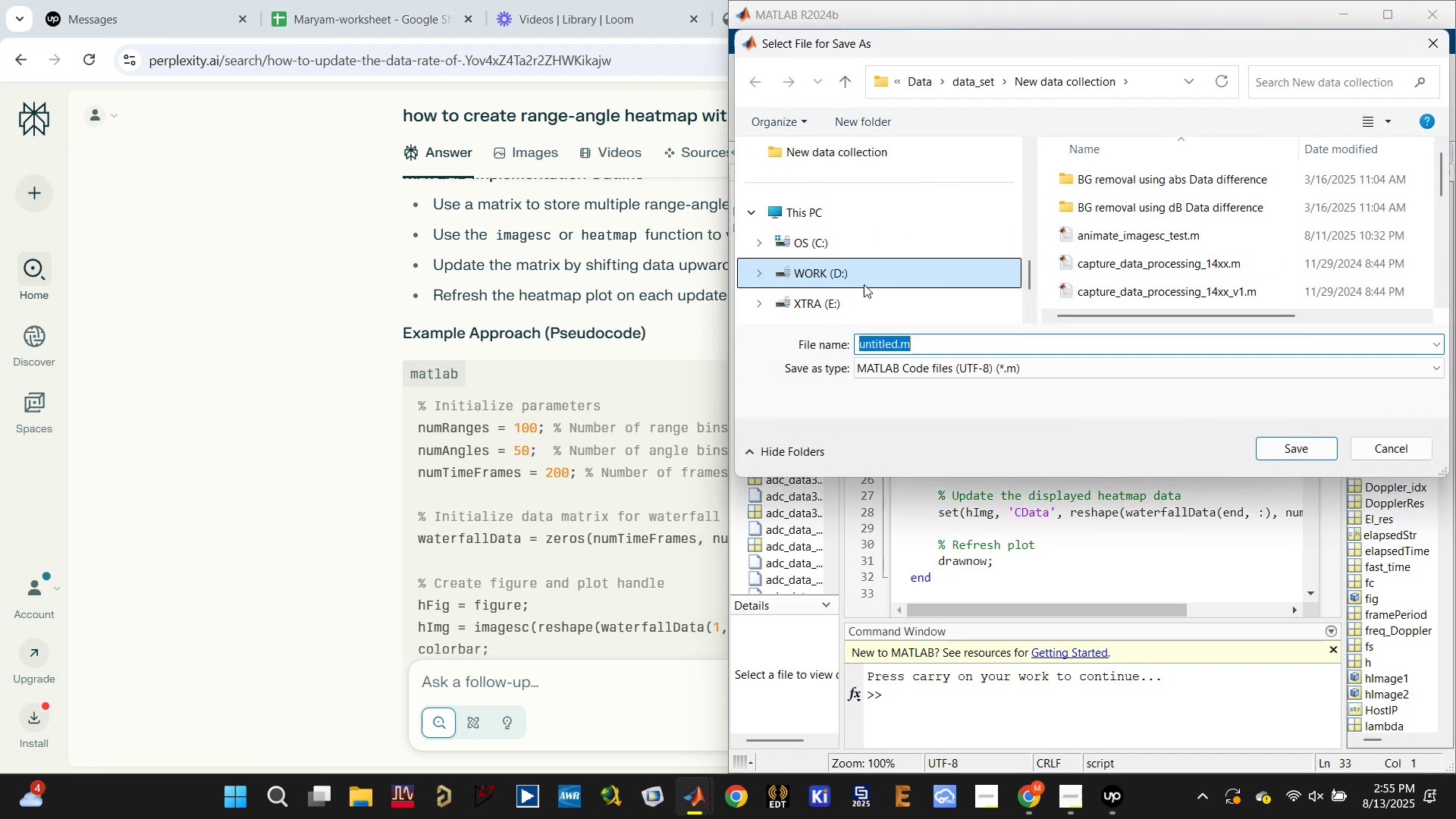 
left_click([882, 343])
 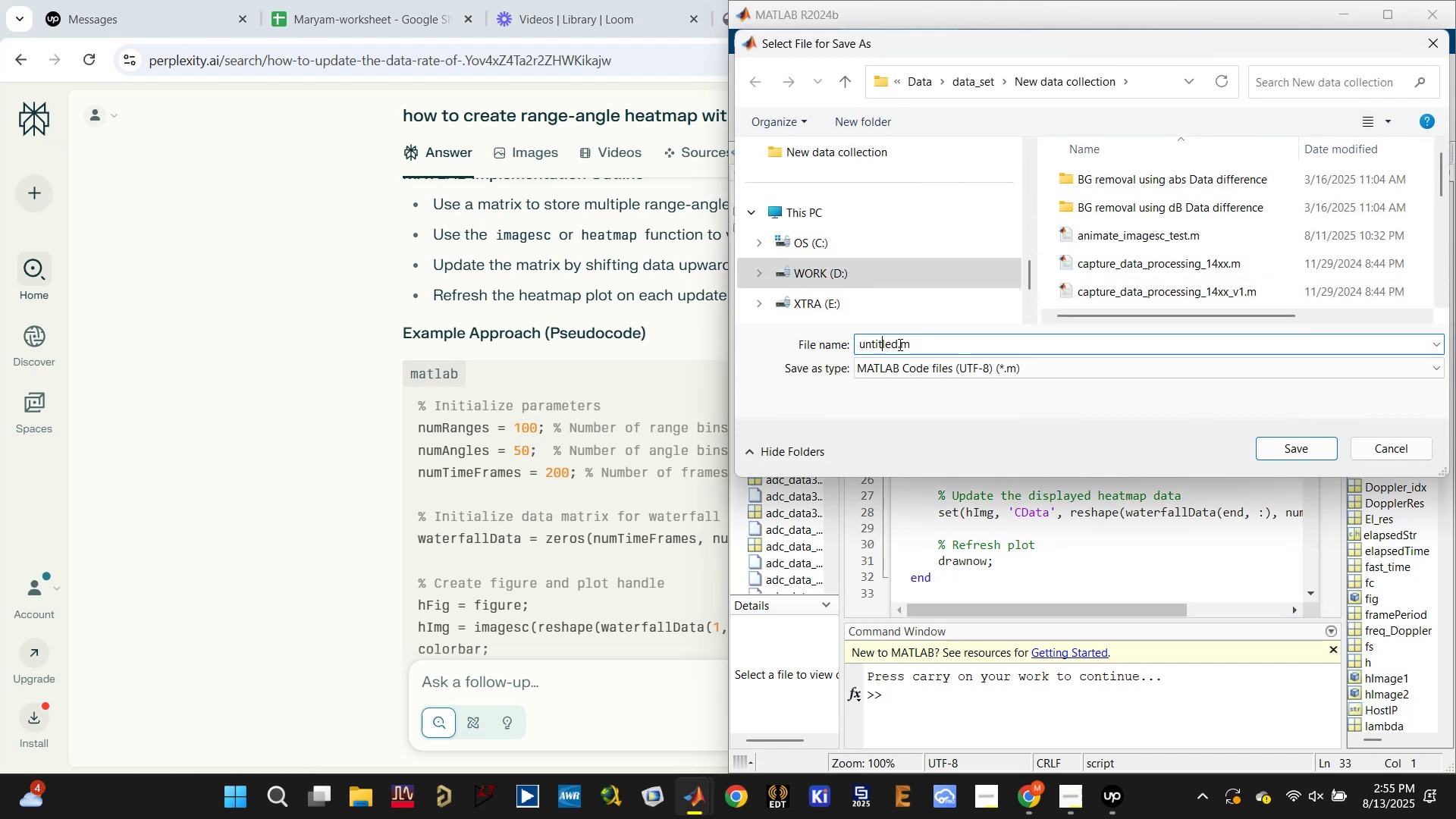 
left_click_drag(start_coordinate=[895, 341], to_coordinate=[802, 332])
 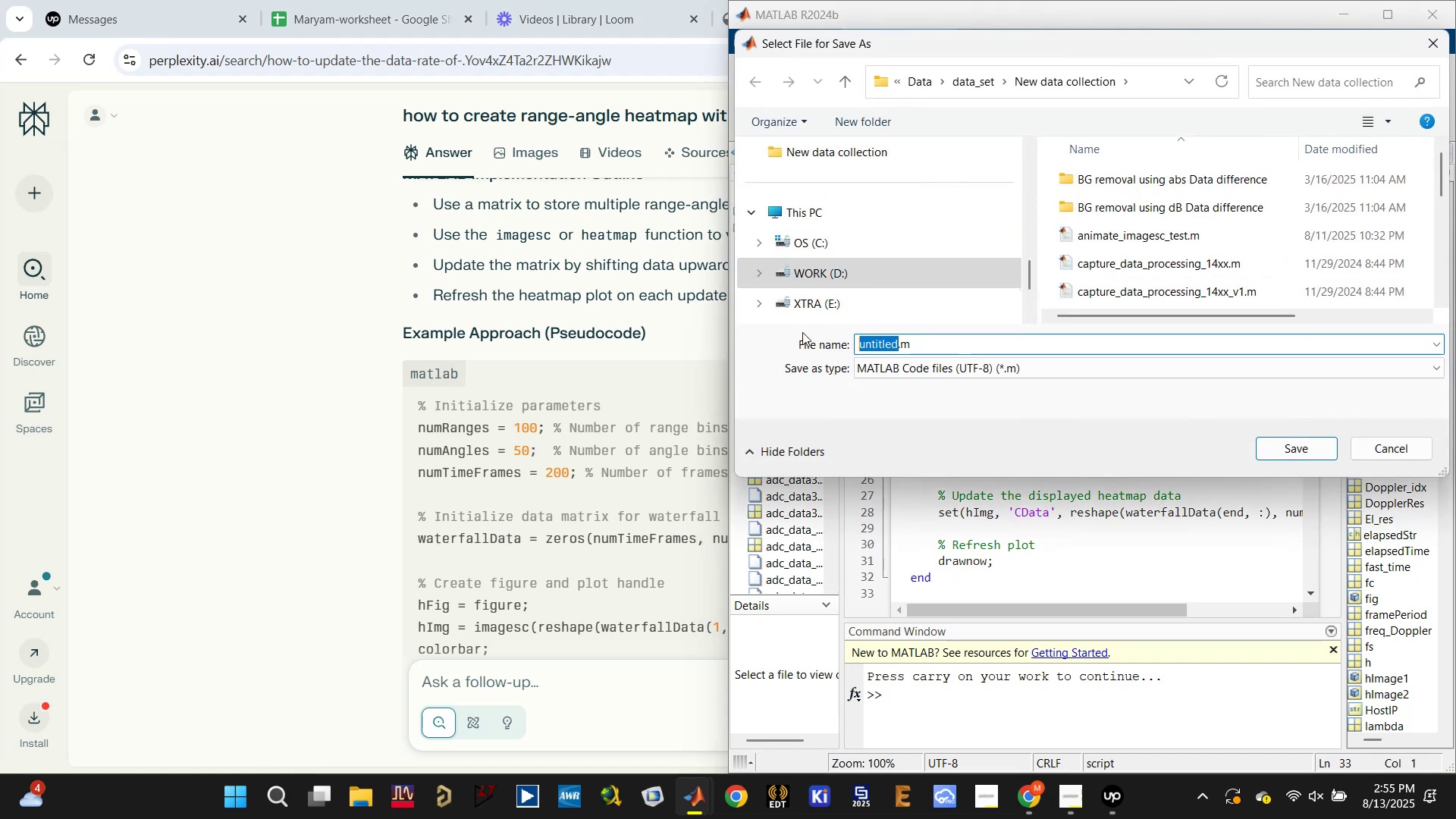 
type(TEST)
key(Backspace)
key(Backspace)
key(Backspace)
type(est_RAH)
 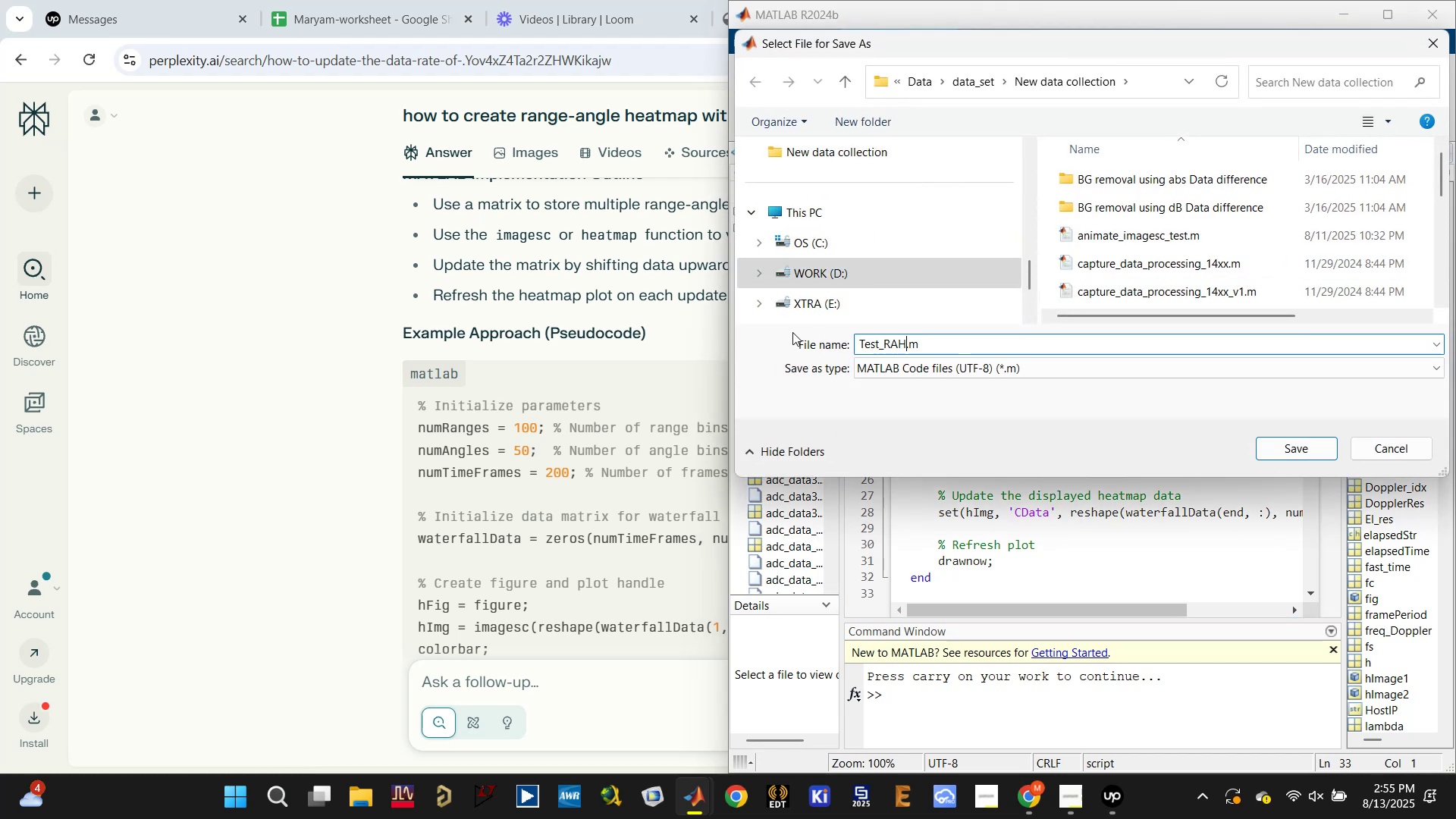 
left_click([792, 332])
 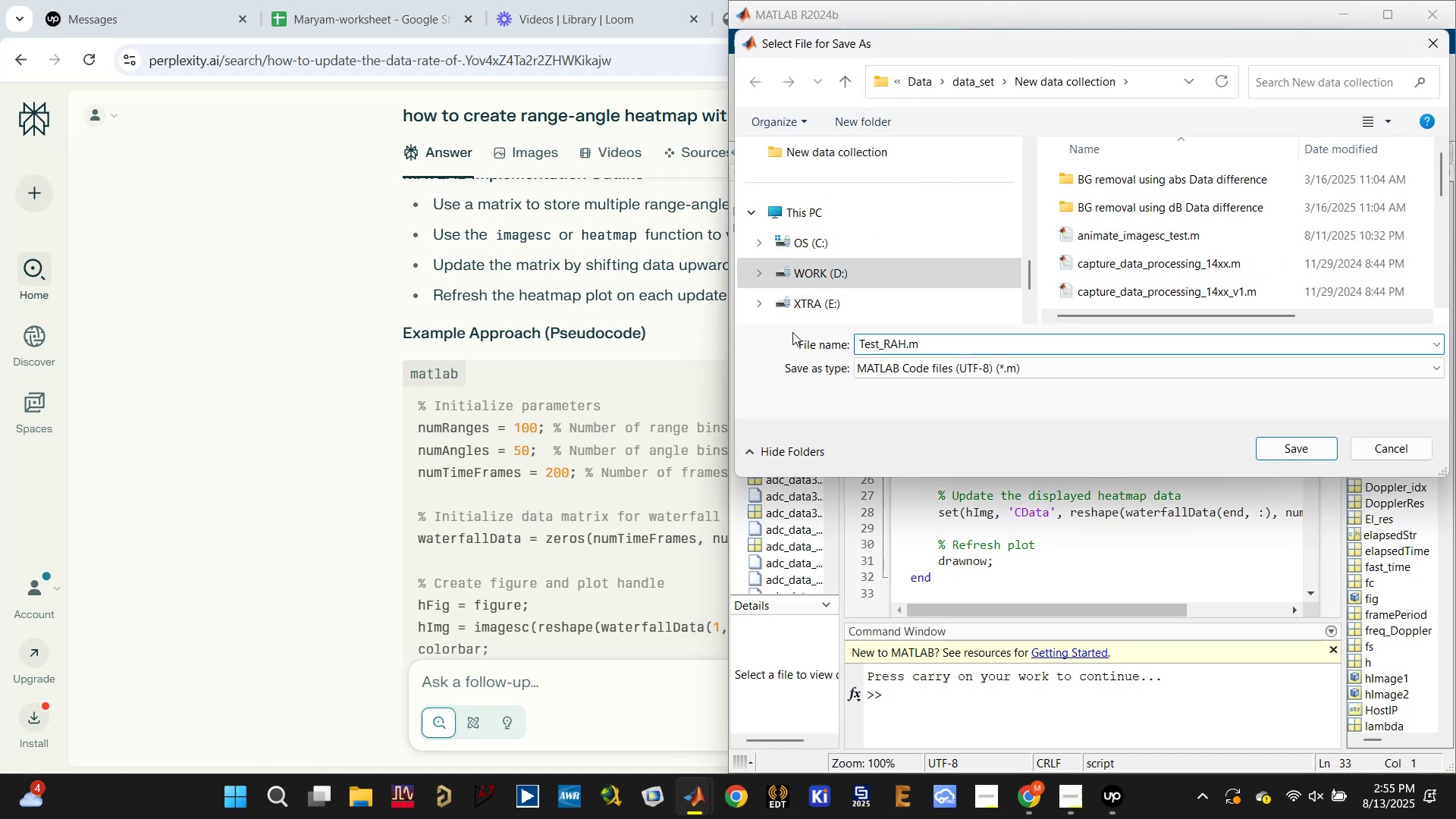 
key(Backspace)
key(Backspace)
key(Backspace)
type(range_angle_h)
key(Backspace)
type(waterfall_)
key(Backspace)
 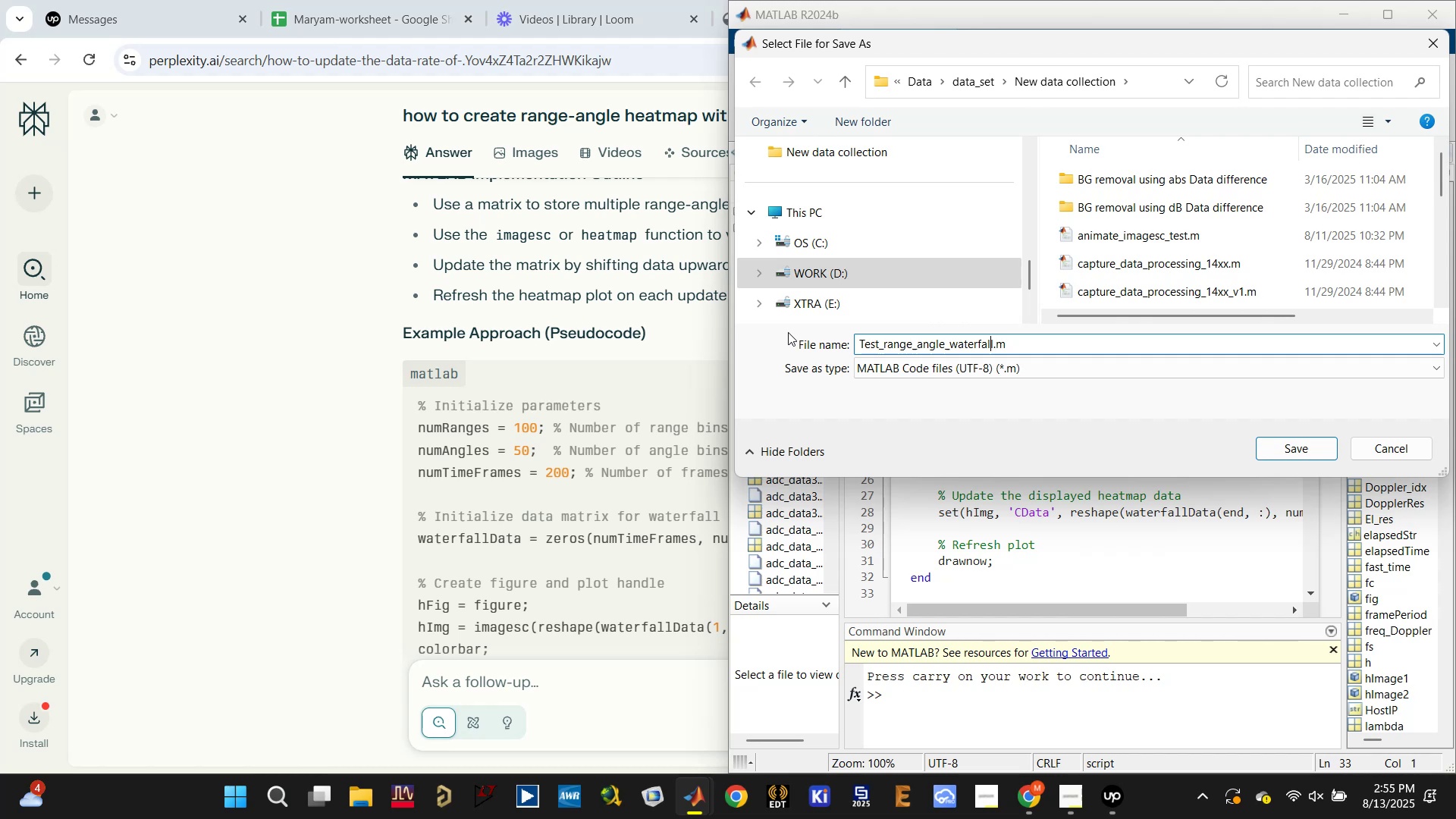 
 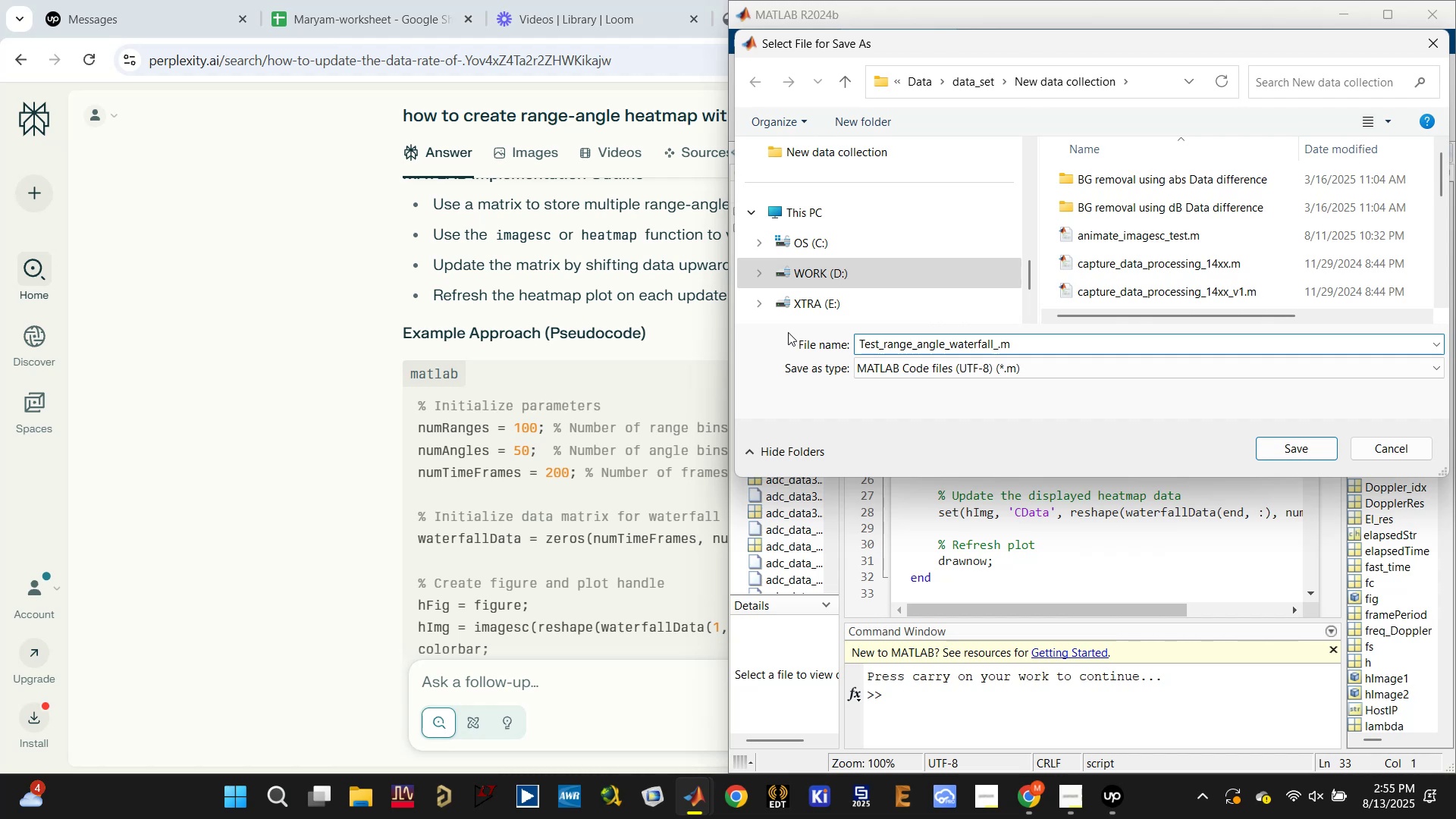 
hold_key(key=ArrowLeft, duration=0.72)
 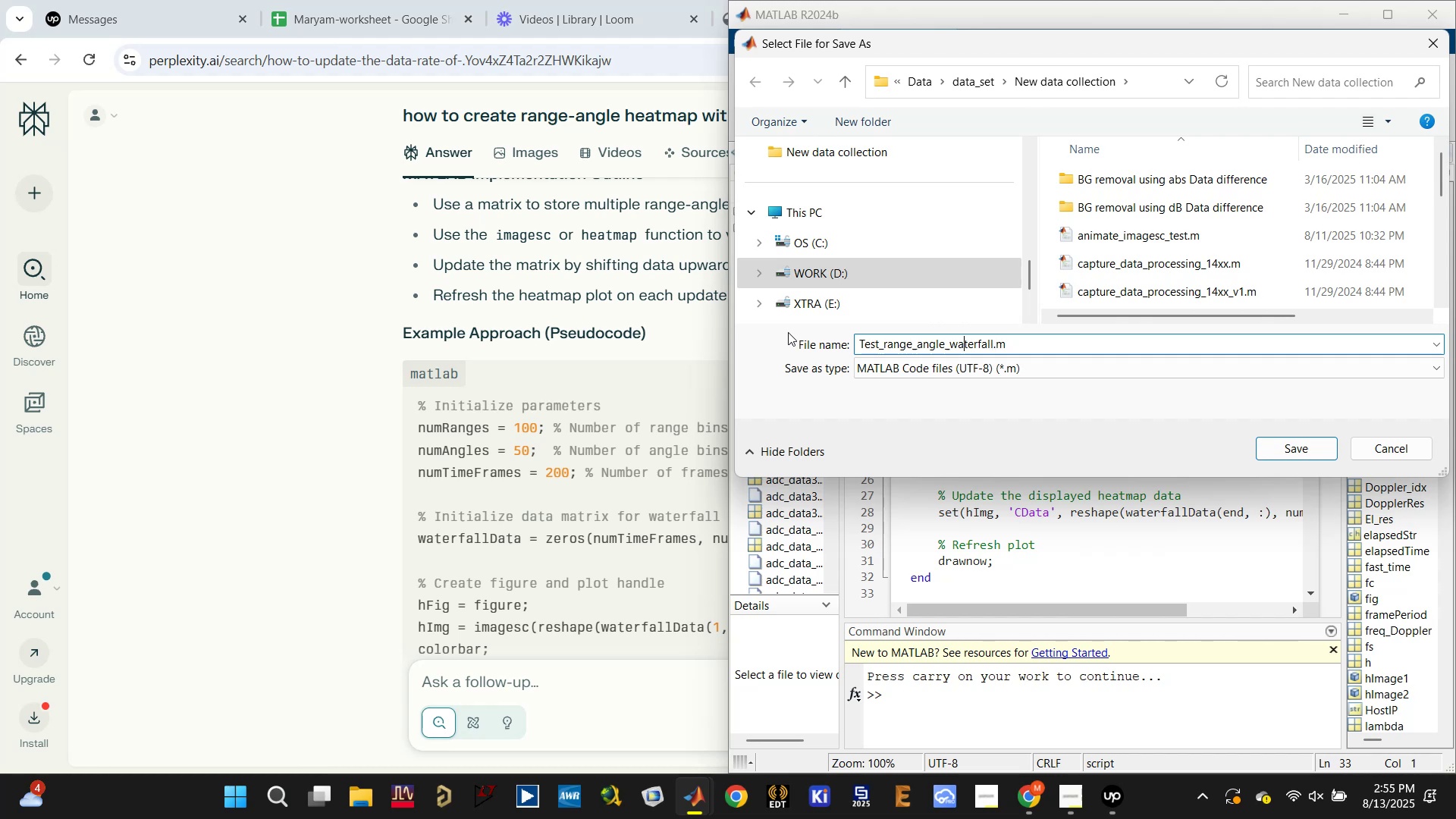 
key(ArrowLeft)
 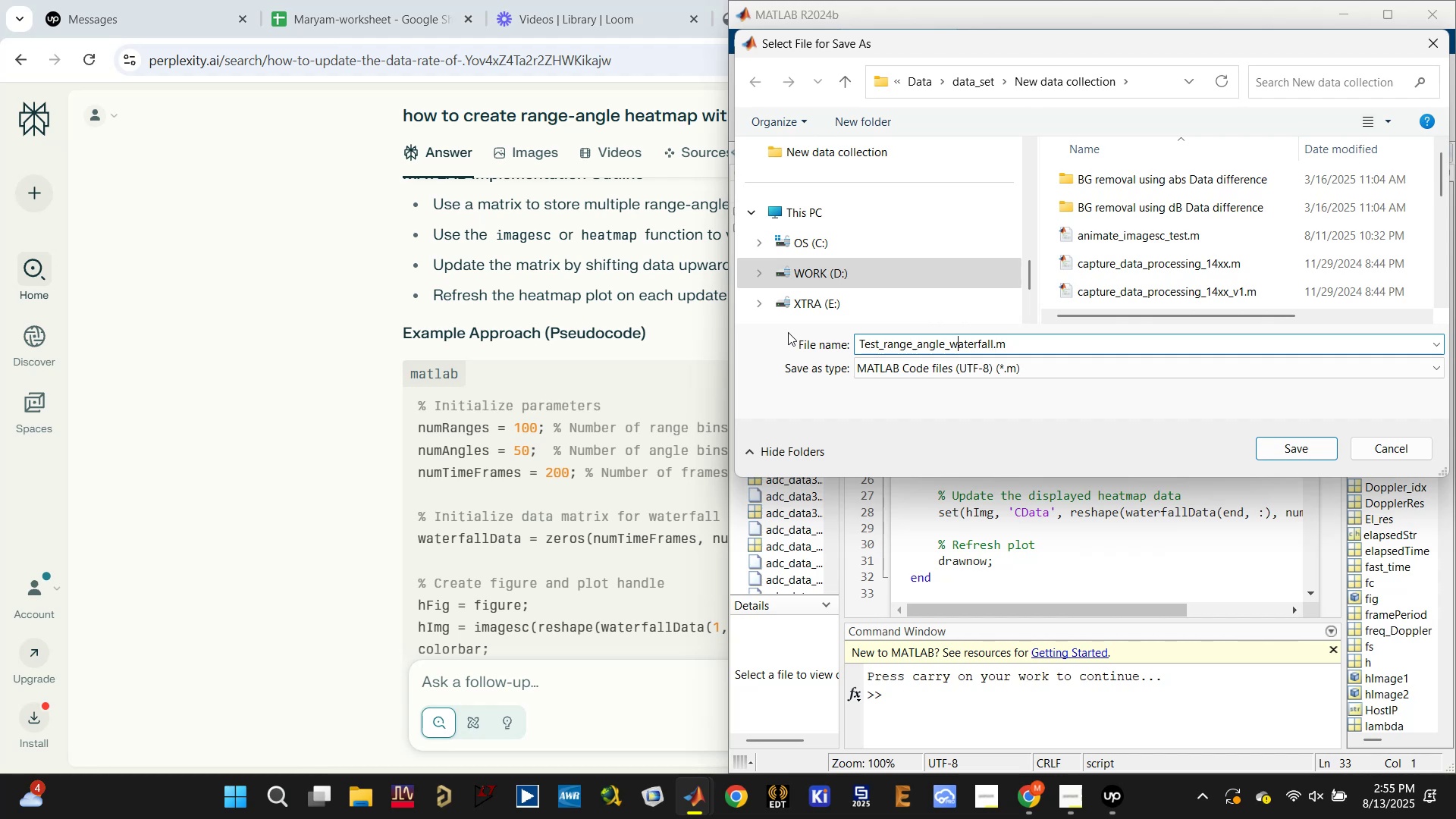 
key(ArrowLeft)
 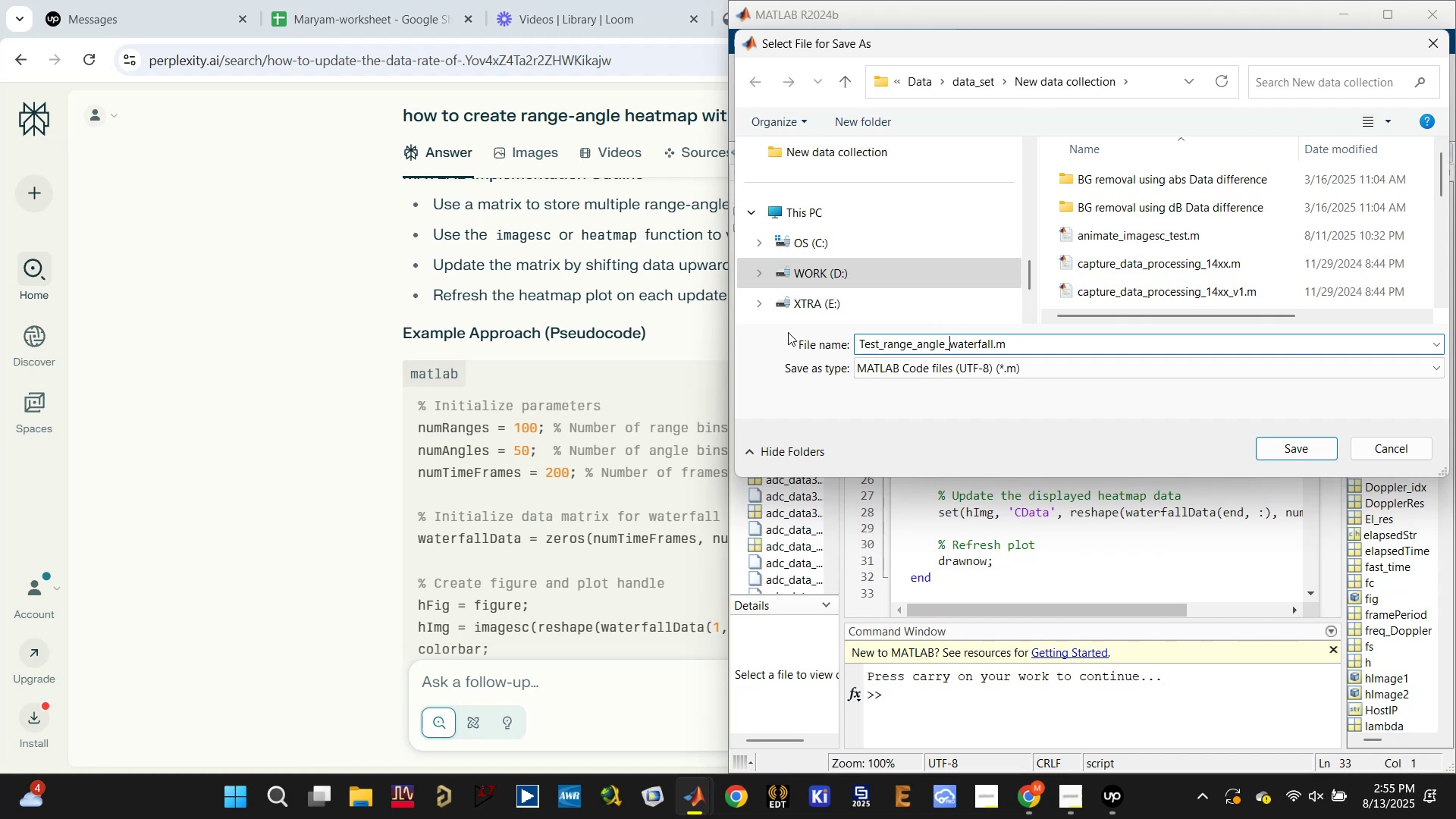 
type(heatmap_)
 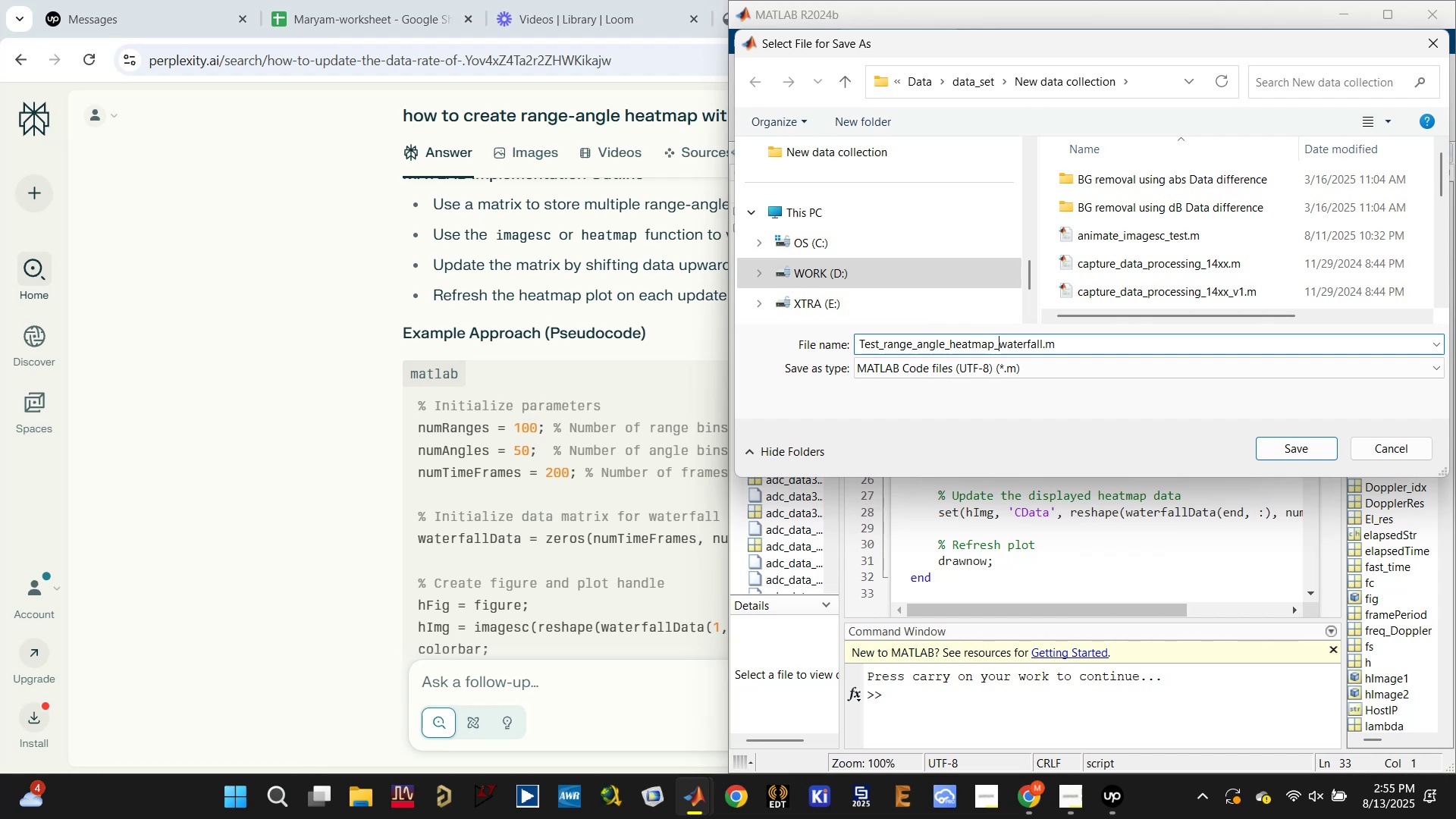 
left_click([1221, 328])
 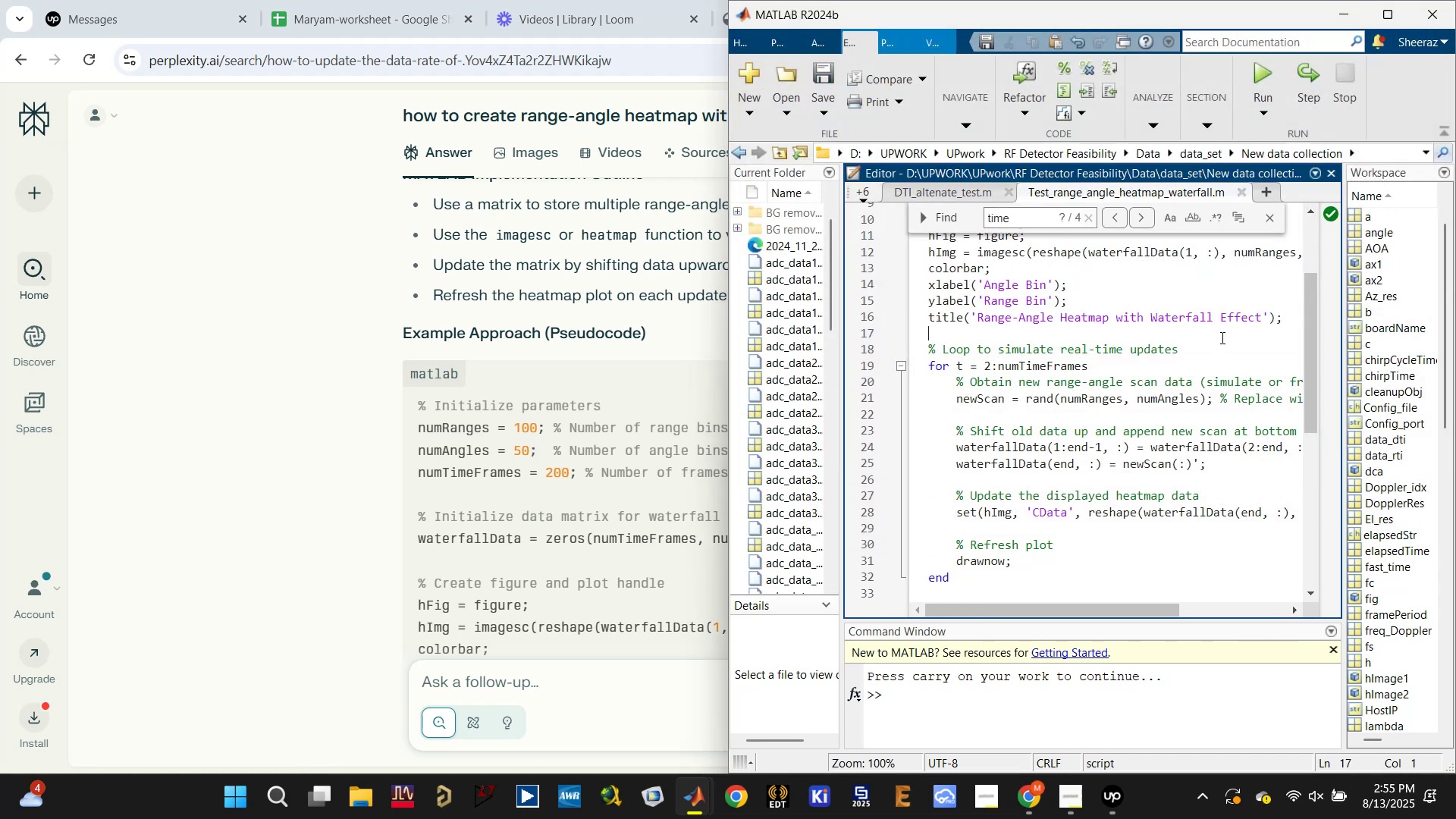 
key(F5)
 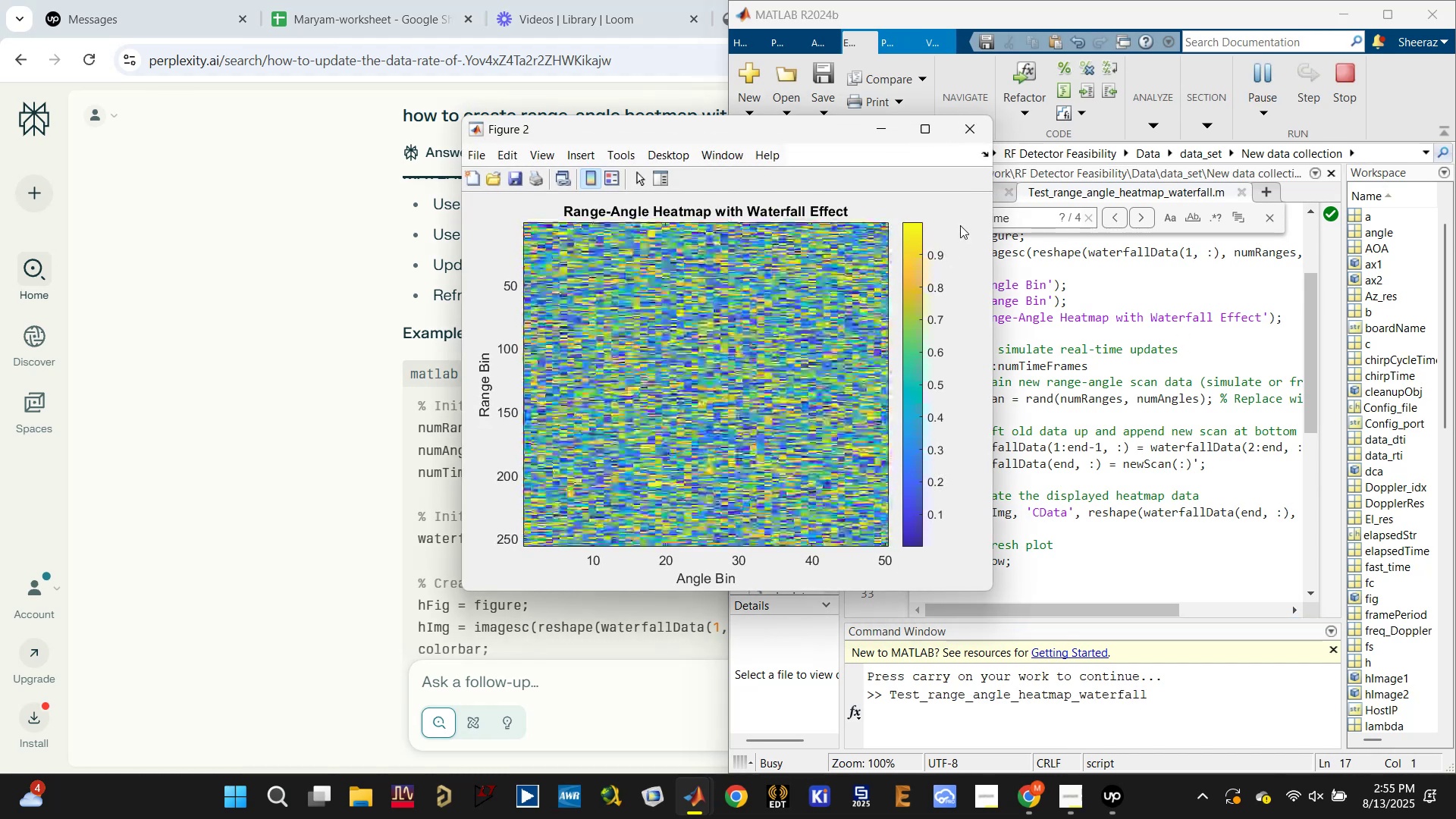 
wait(10.48)
 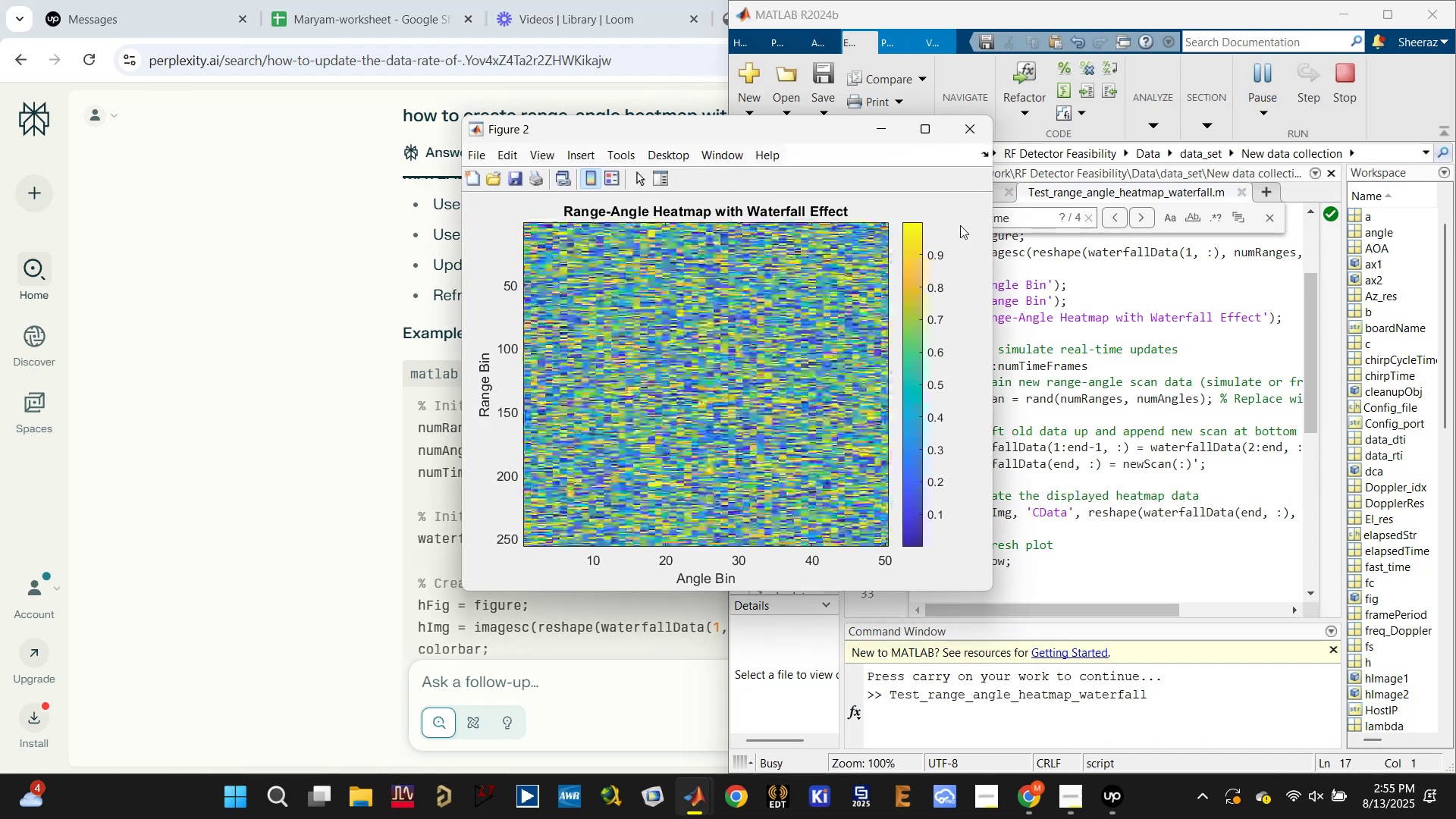 
left_click([958, 131])
 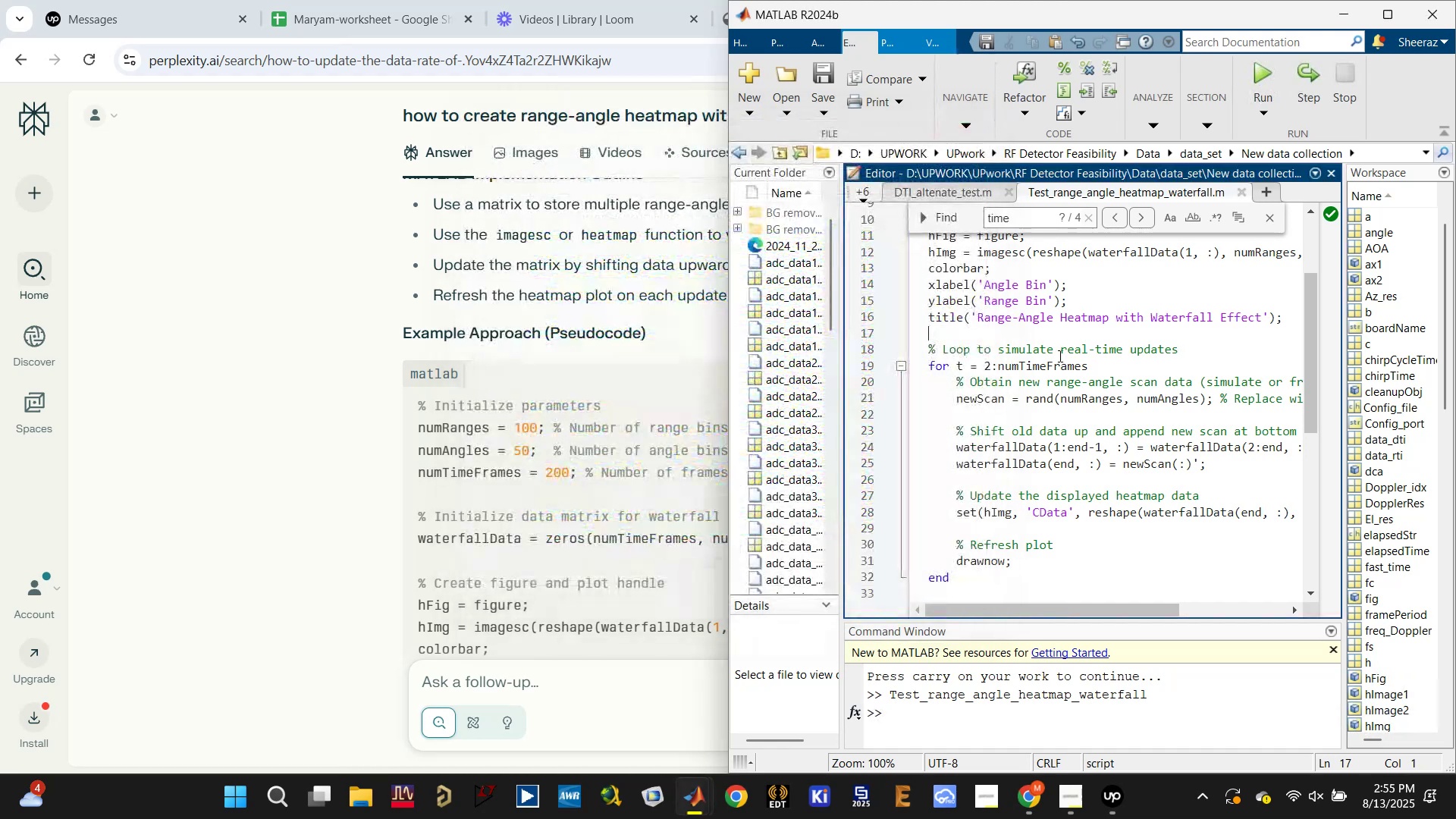 
left_click([1092, 384])
 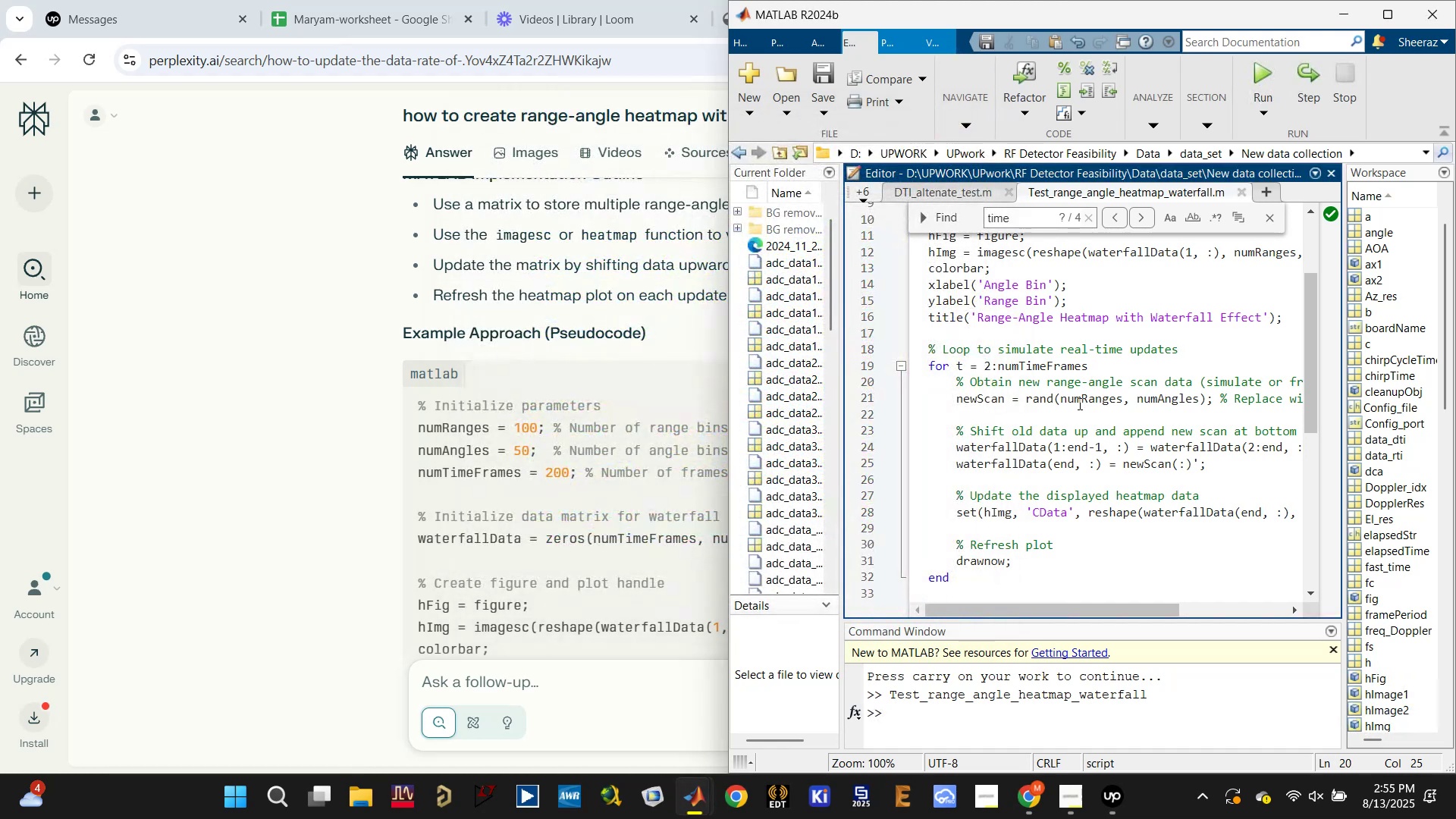 
double_click([1078, 403])
 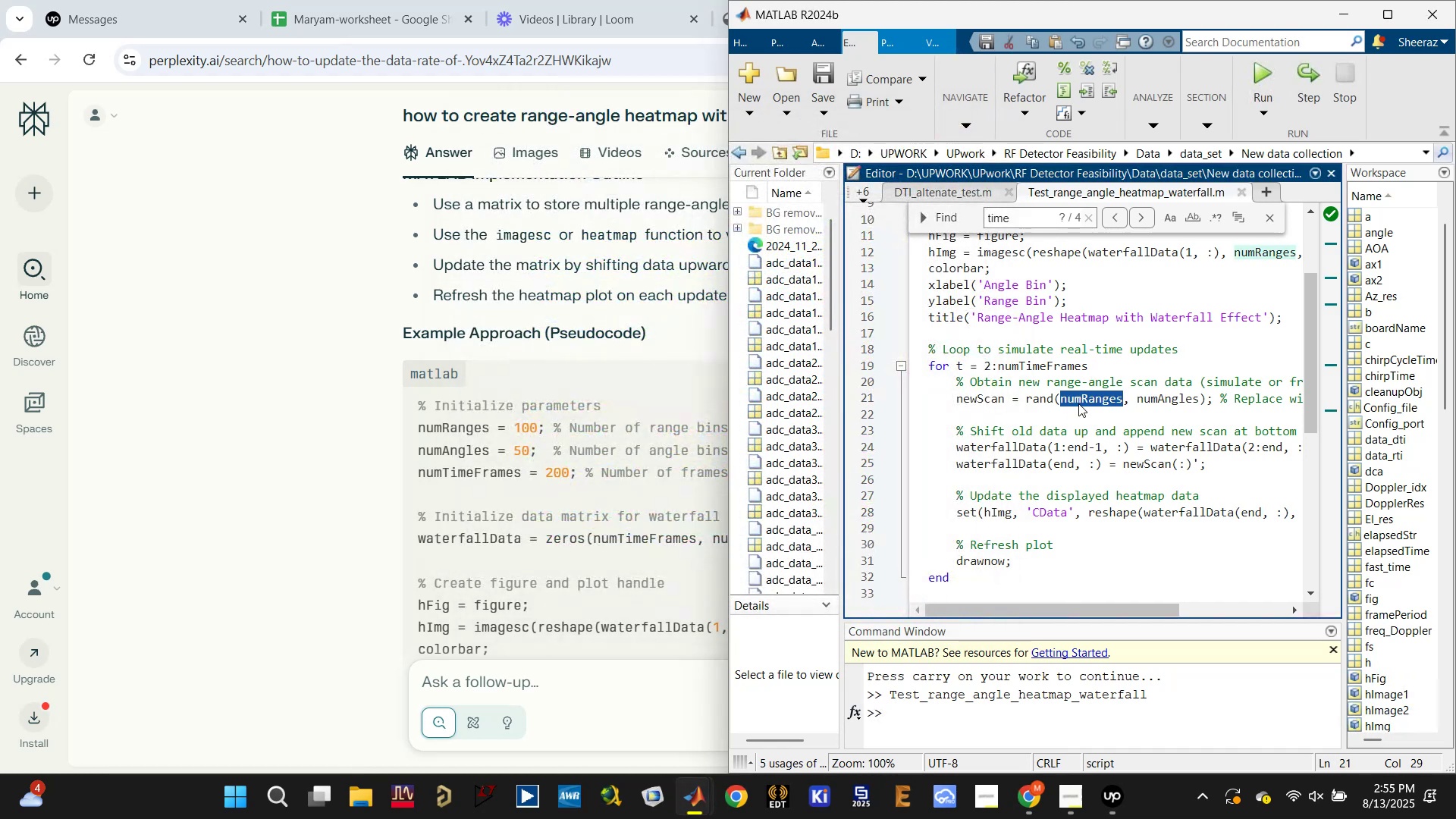 
left_click([1082, 403])
 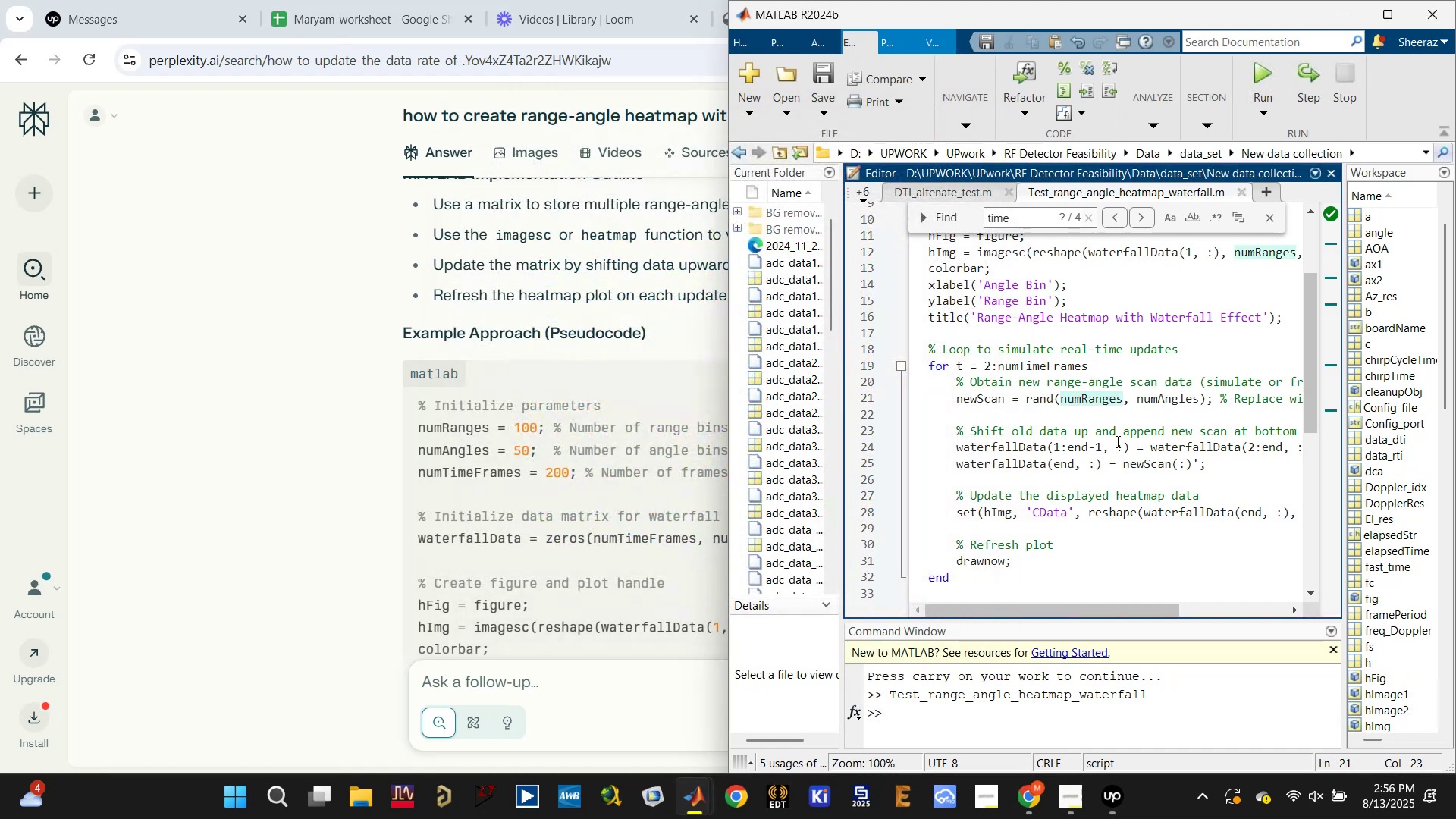 
left_click([1094, 450])
 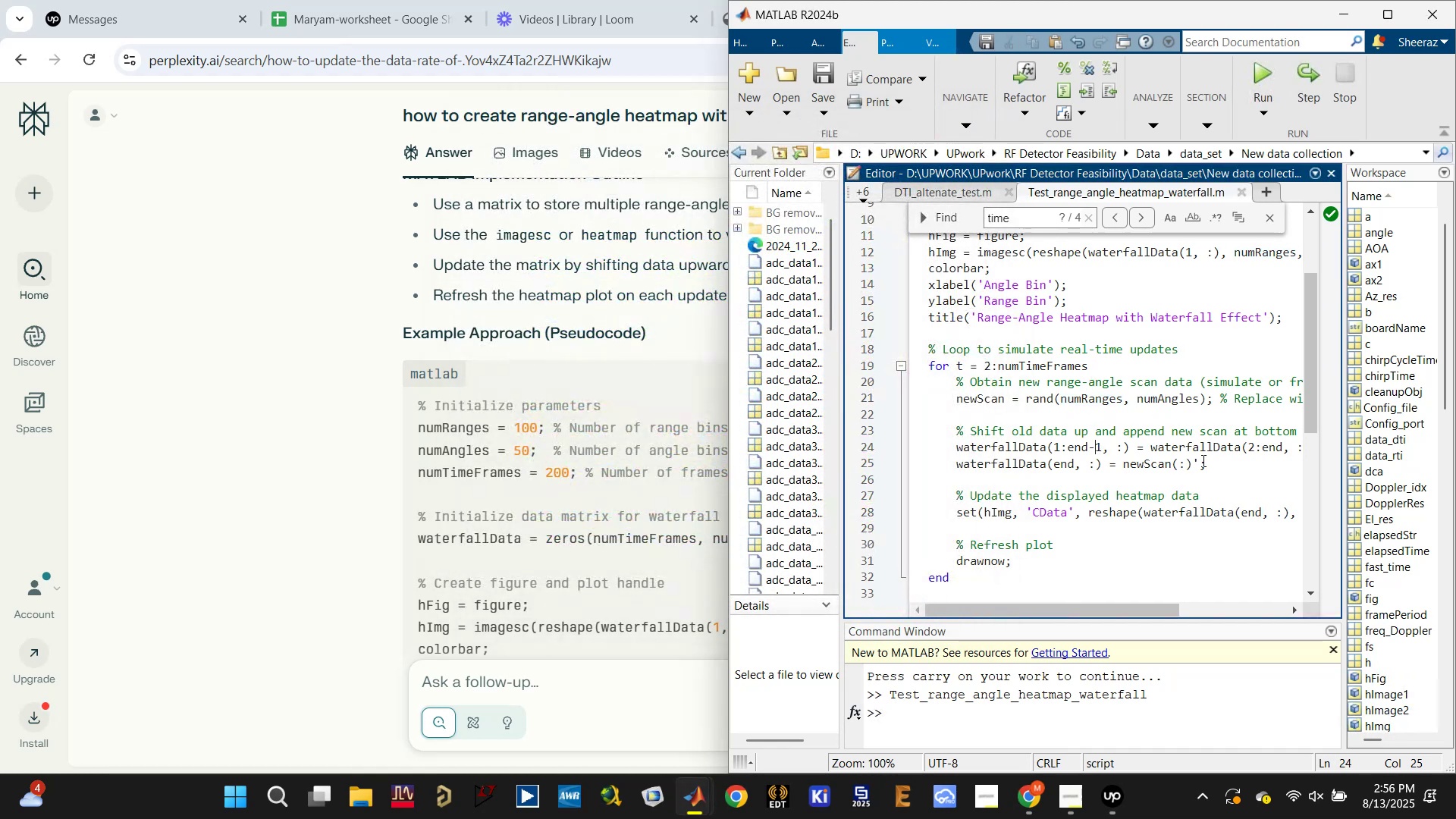 
left_click([1224, 459])
 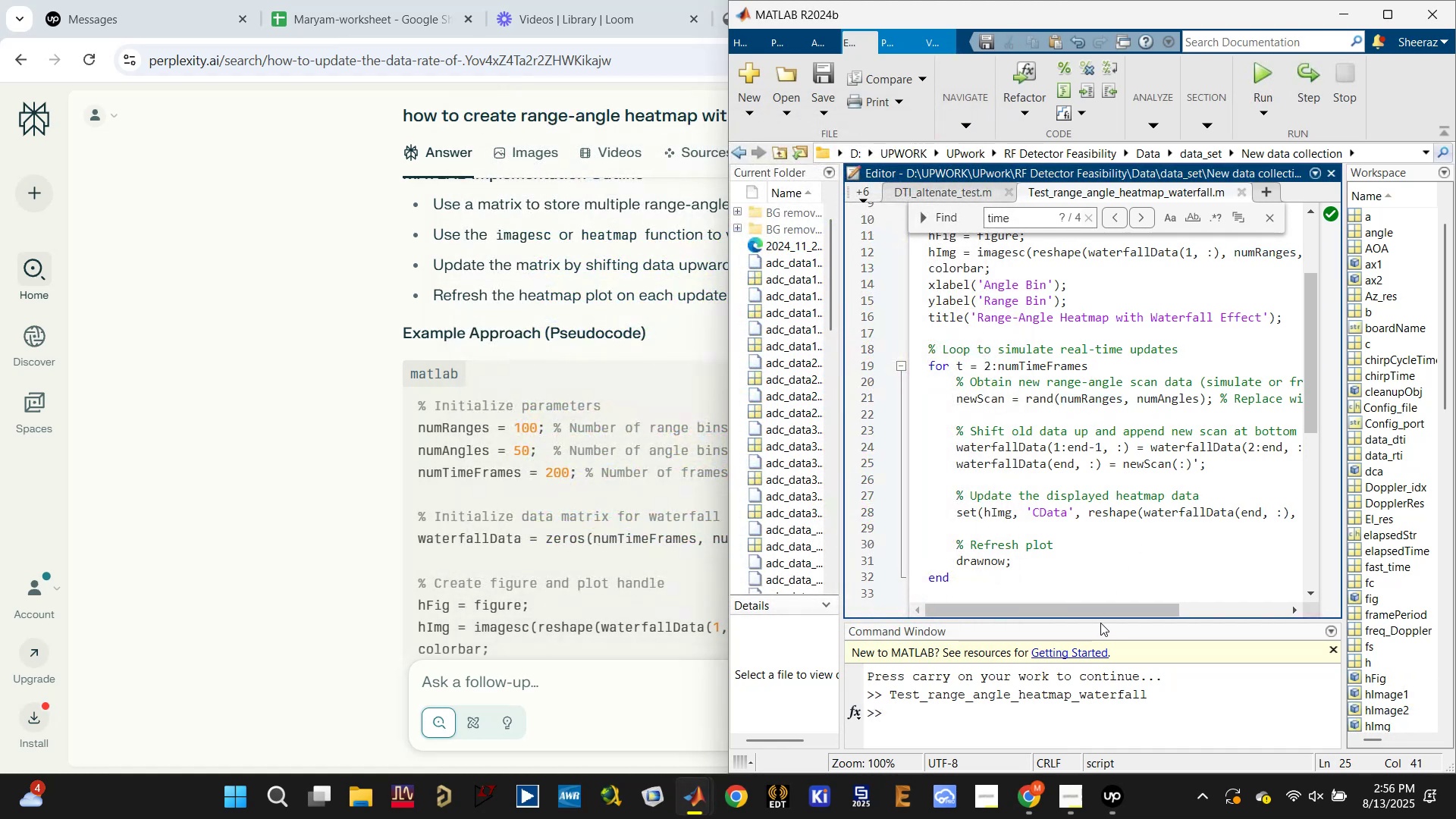 
left_click_drag(start_coordinate=[1117, 612], to_coordinate=[1084, 607])
 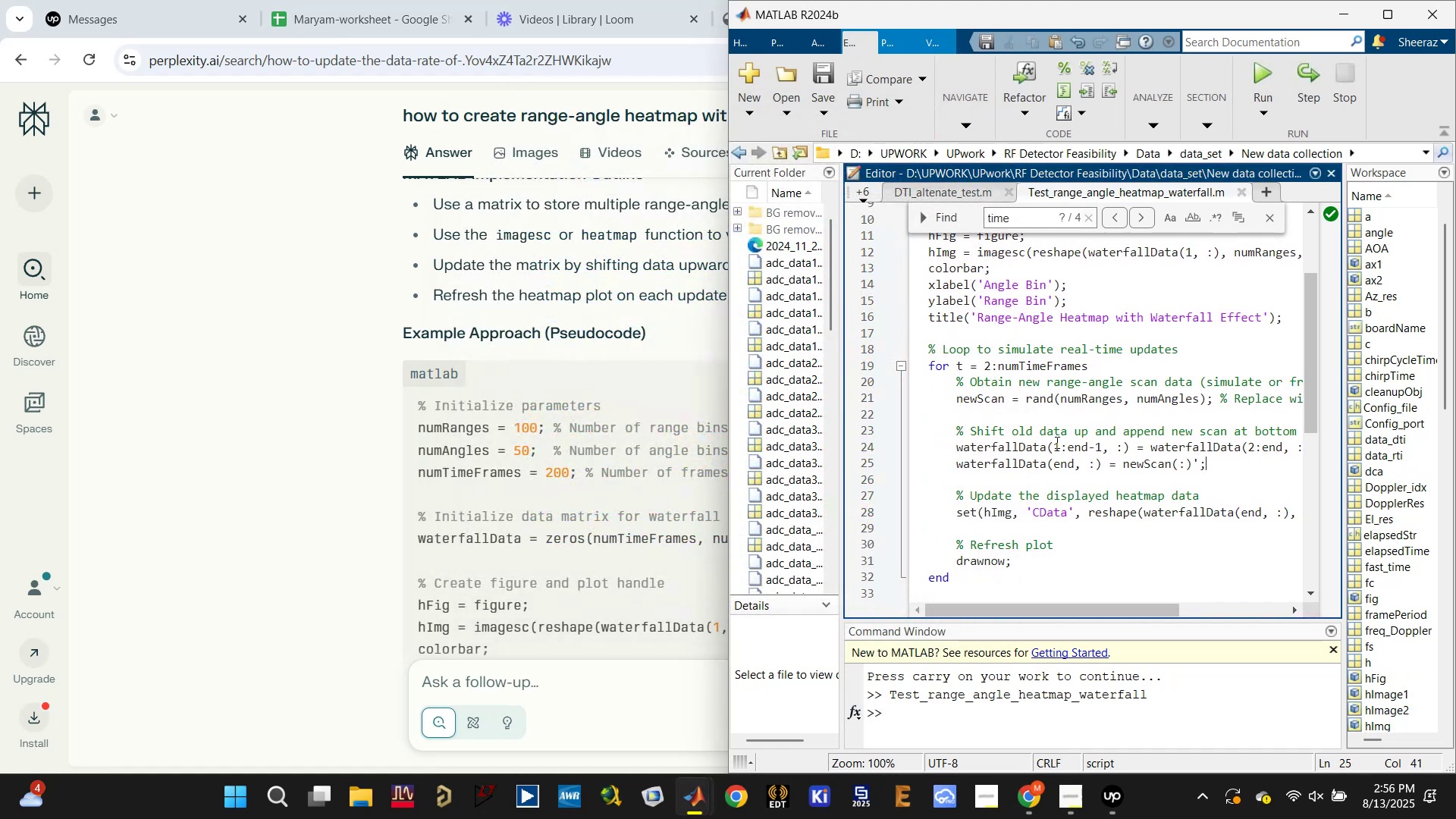 
scroll: coordinate [1056, 442], scroll_direction: up, amount: 1.0
 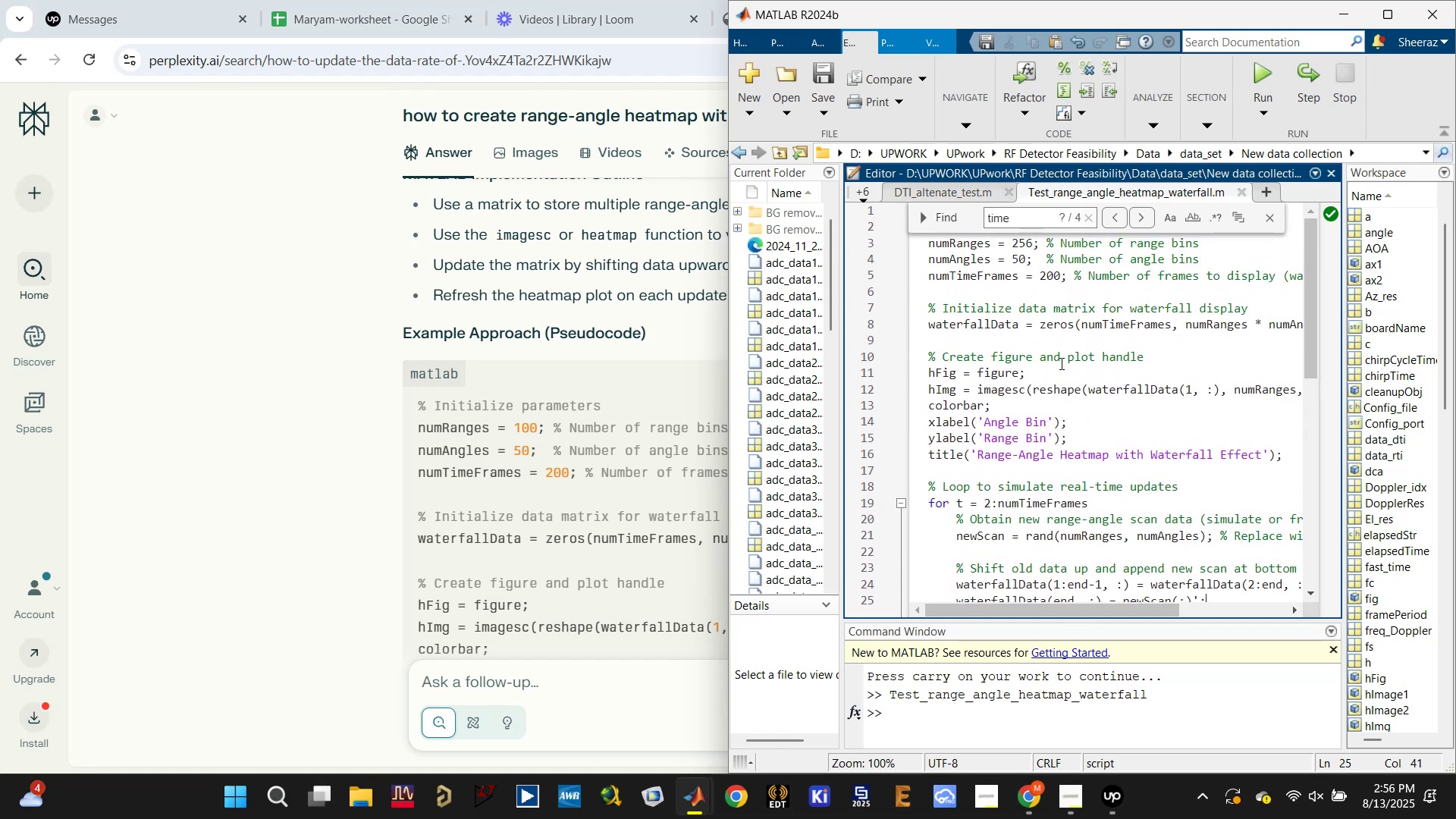 
wait(5.4)
 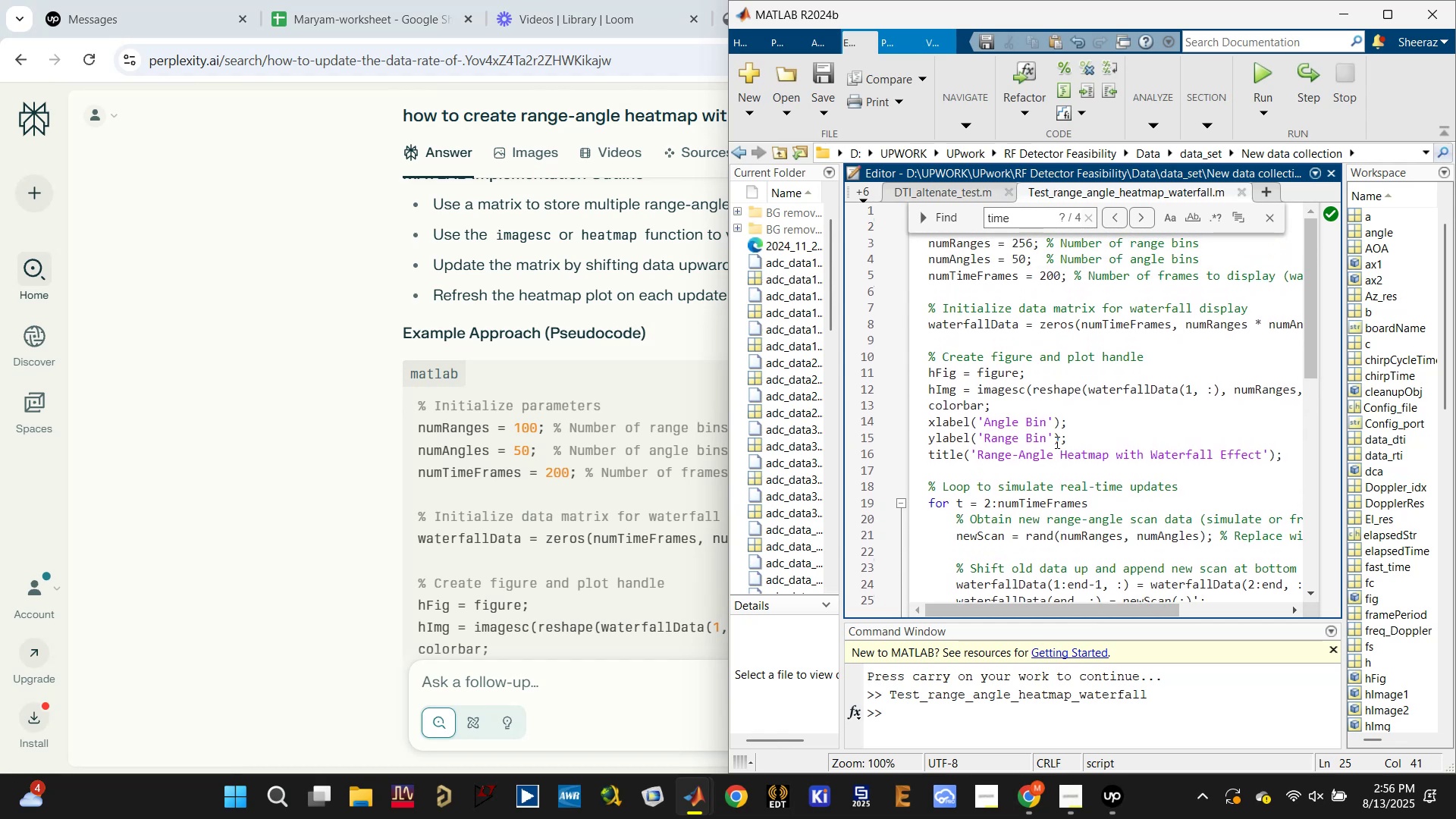 
left_click([949, 390])
 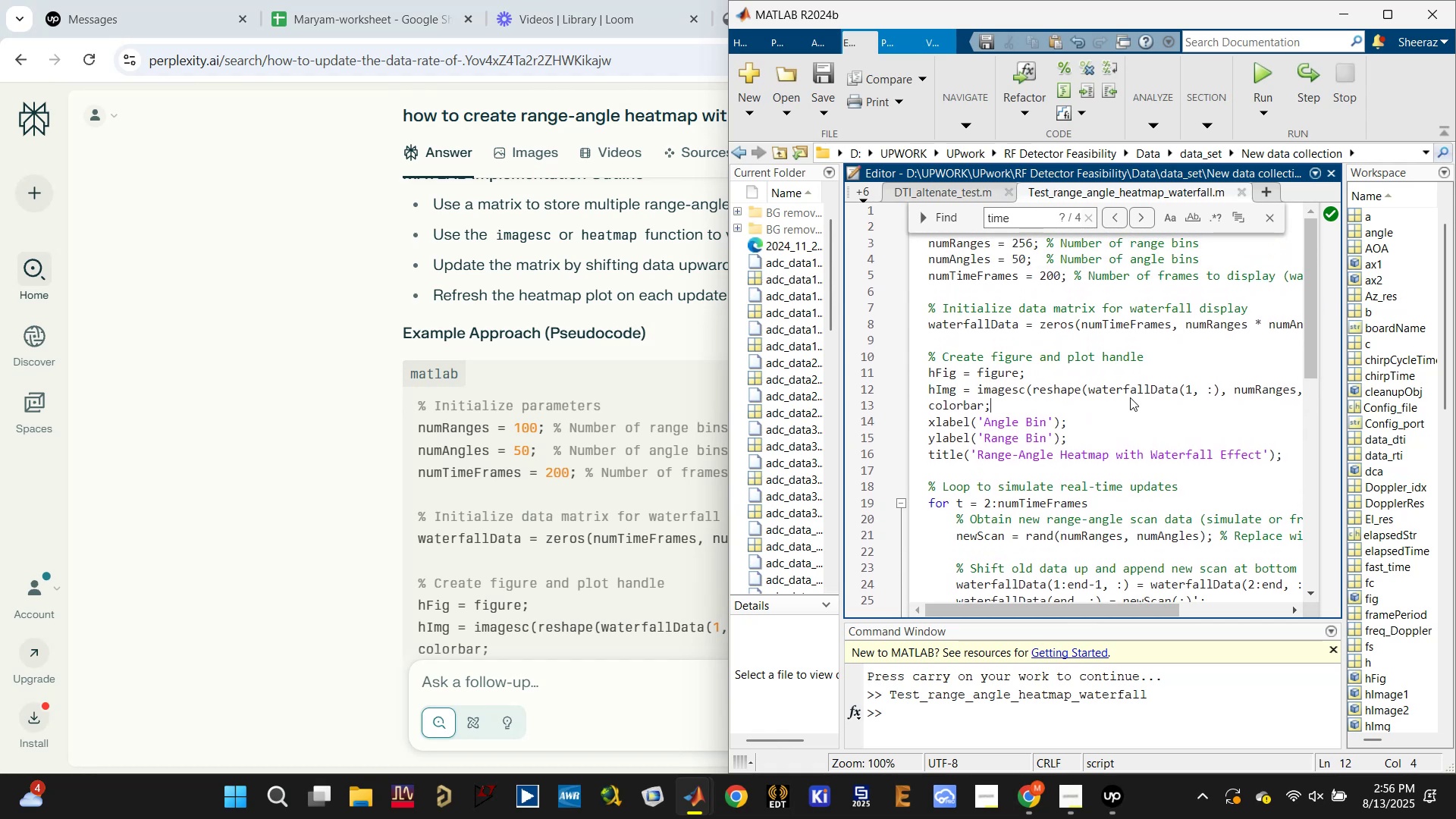 
double_click([1130, 394])
 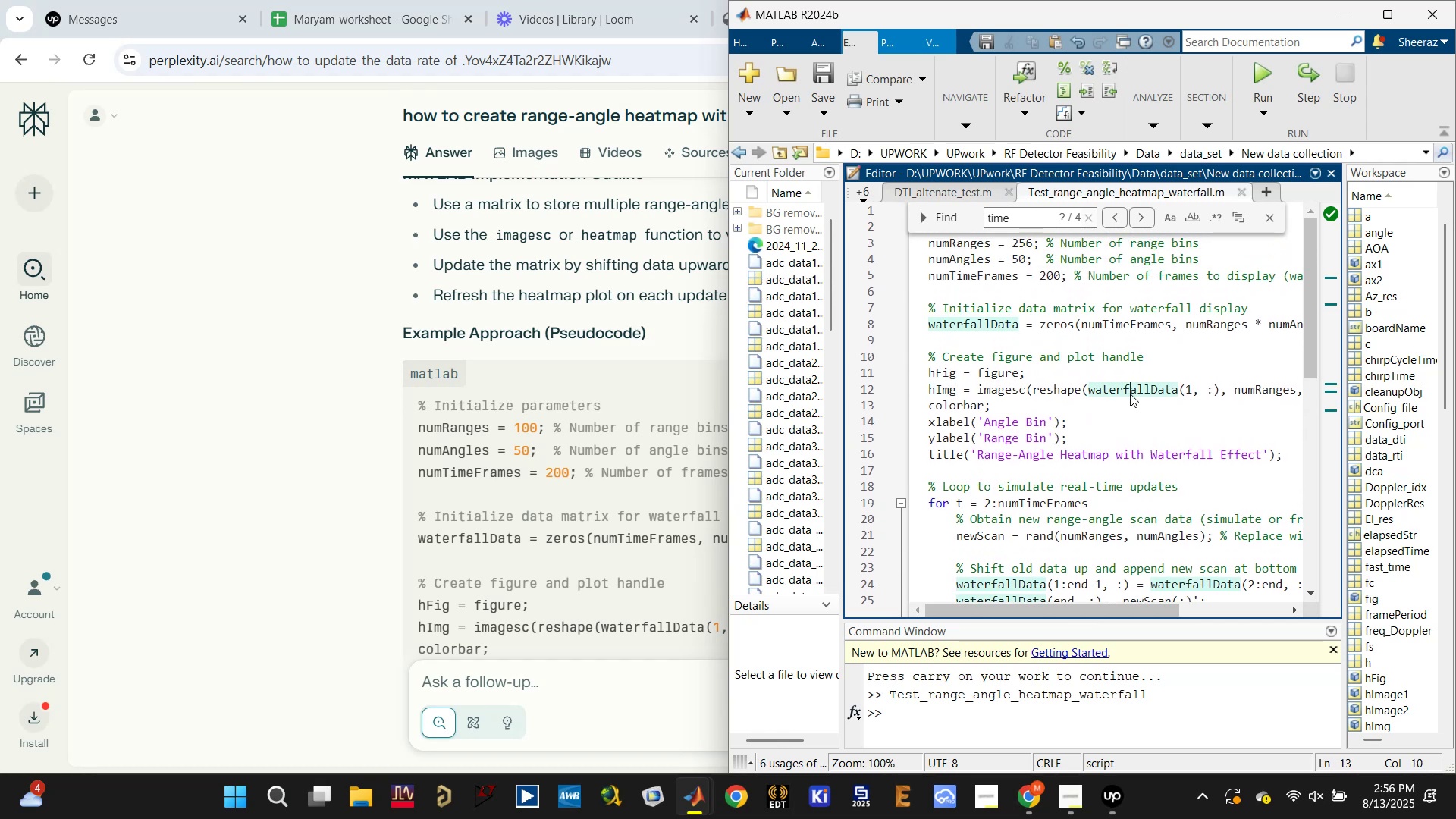 
triple_click([1130, 394])
 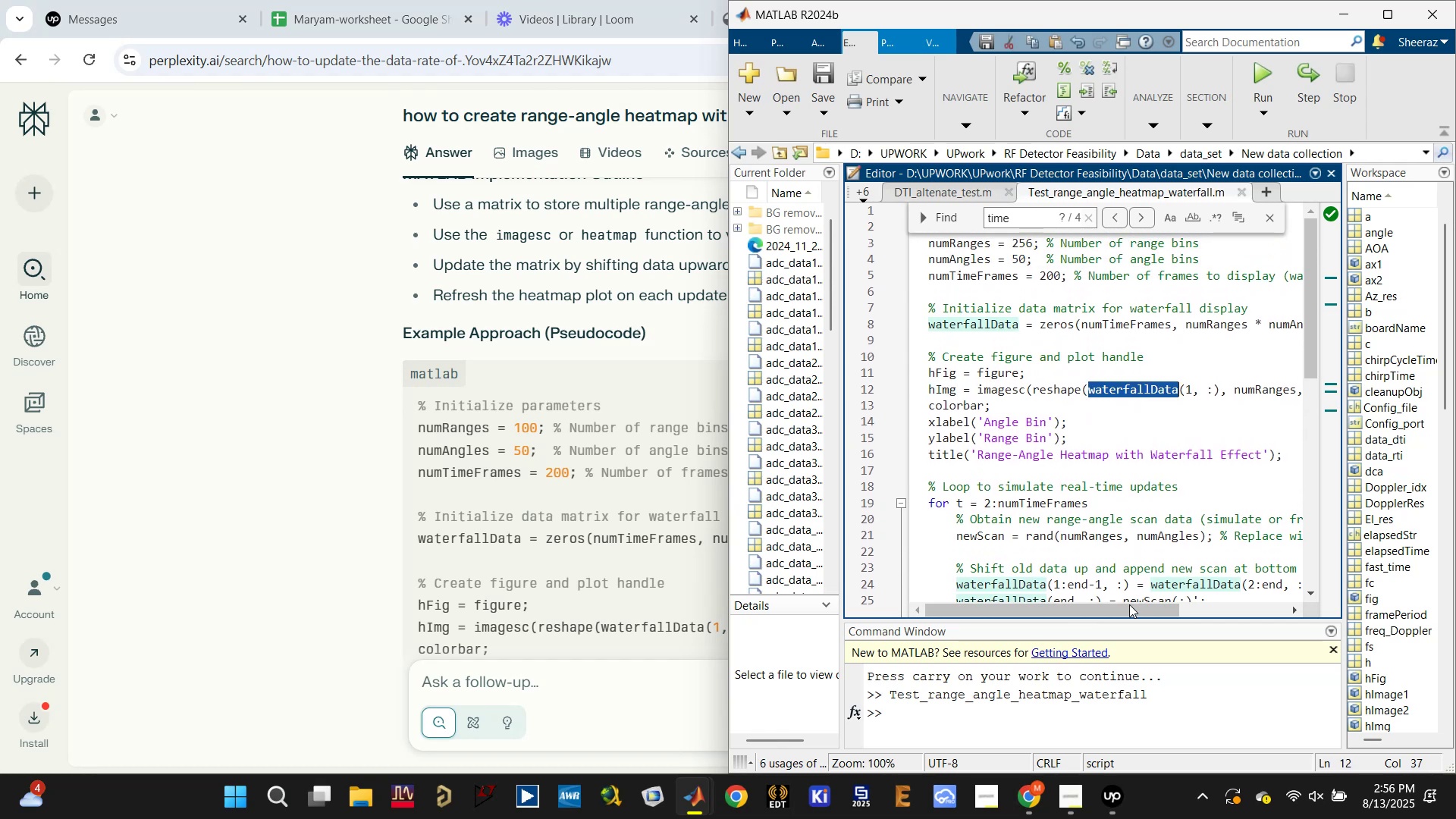 
left_click([1016, 718])
 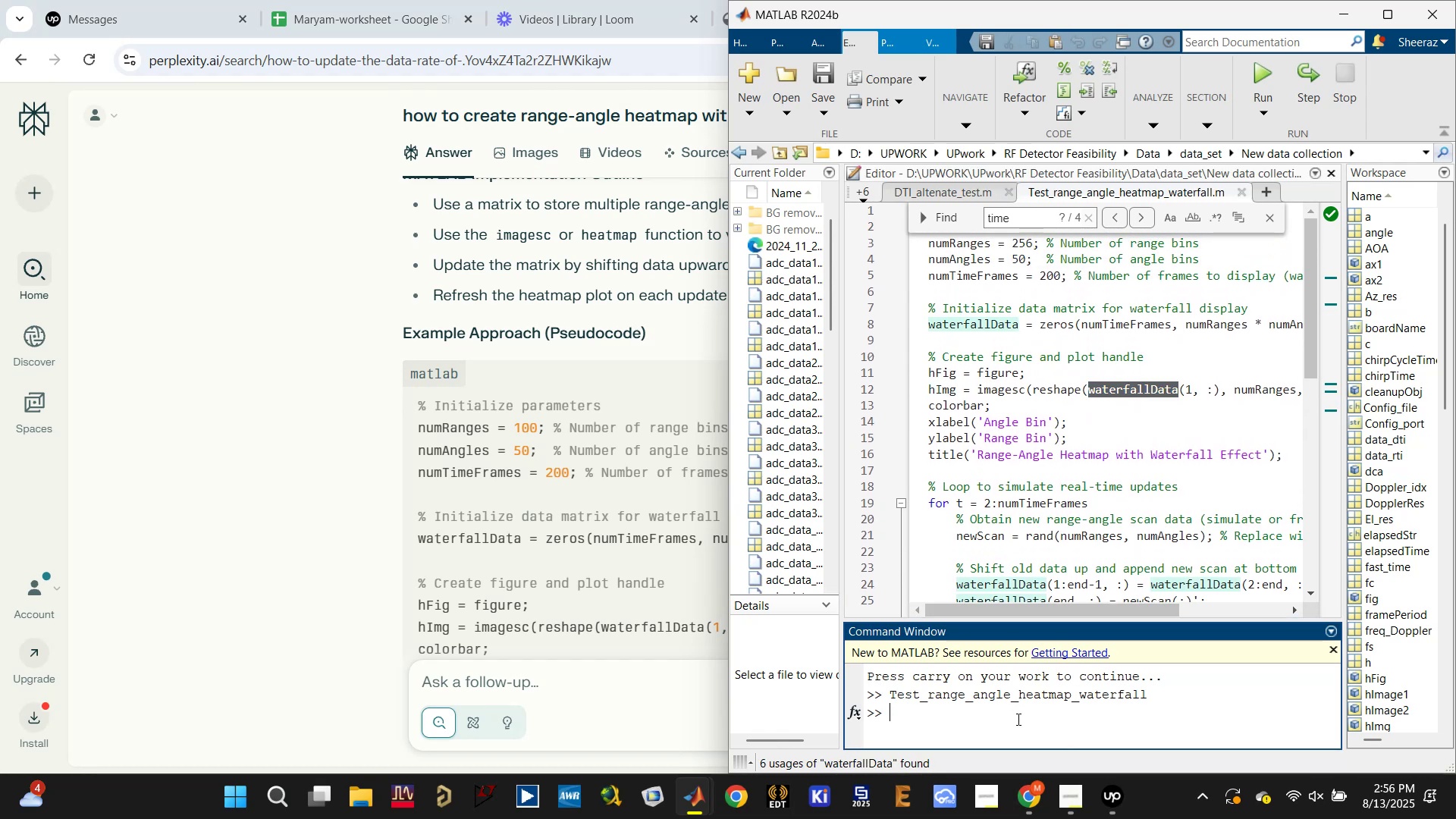 
type(clearl[NumLock]4[NumLock][NumLock])
key(Backspace)
key(Backspace)
 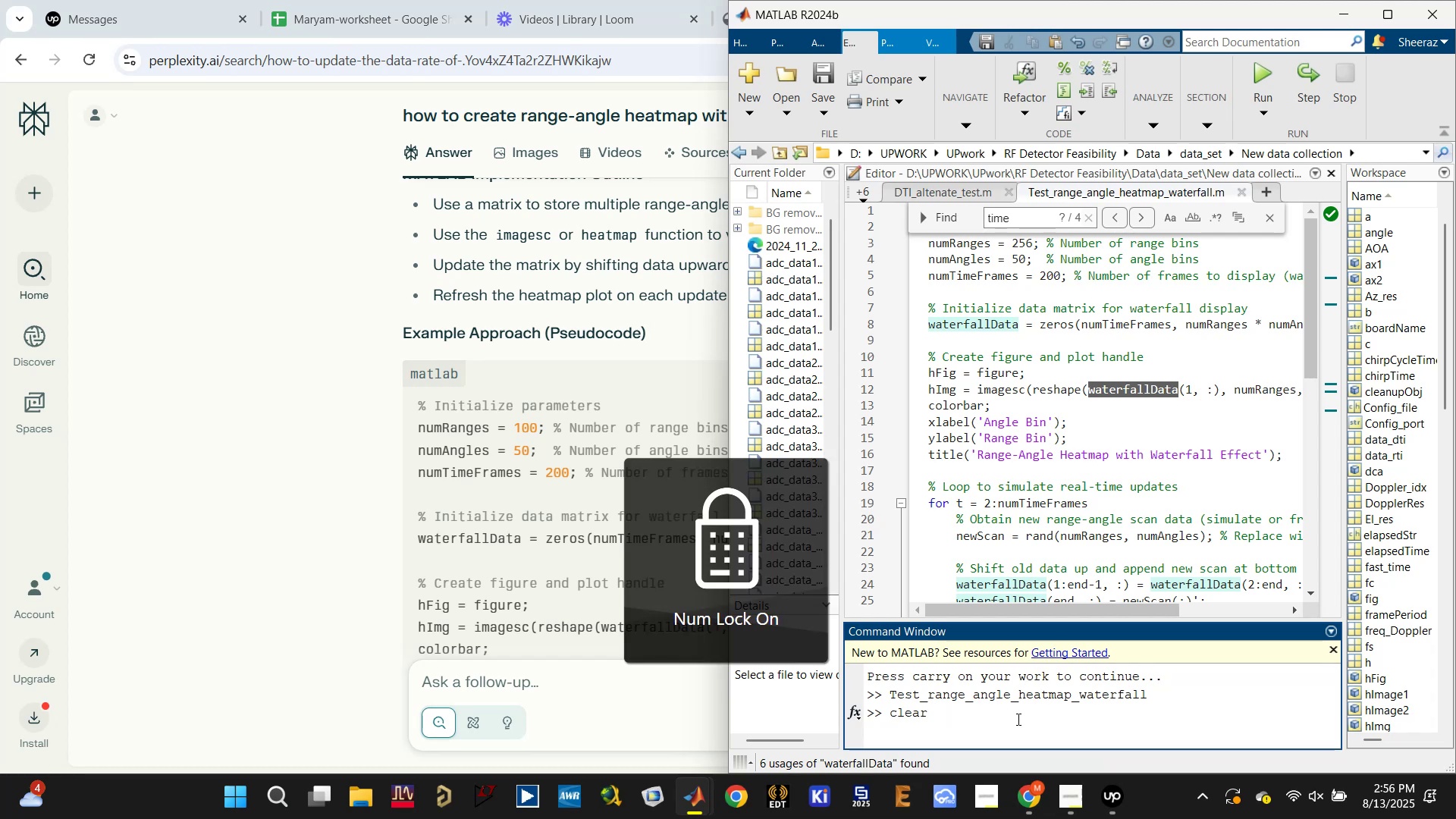 
key(Enter)
 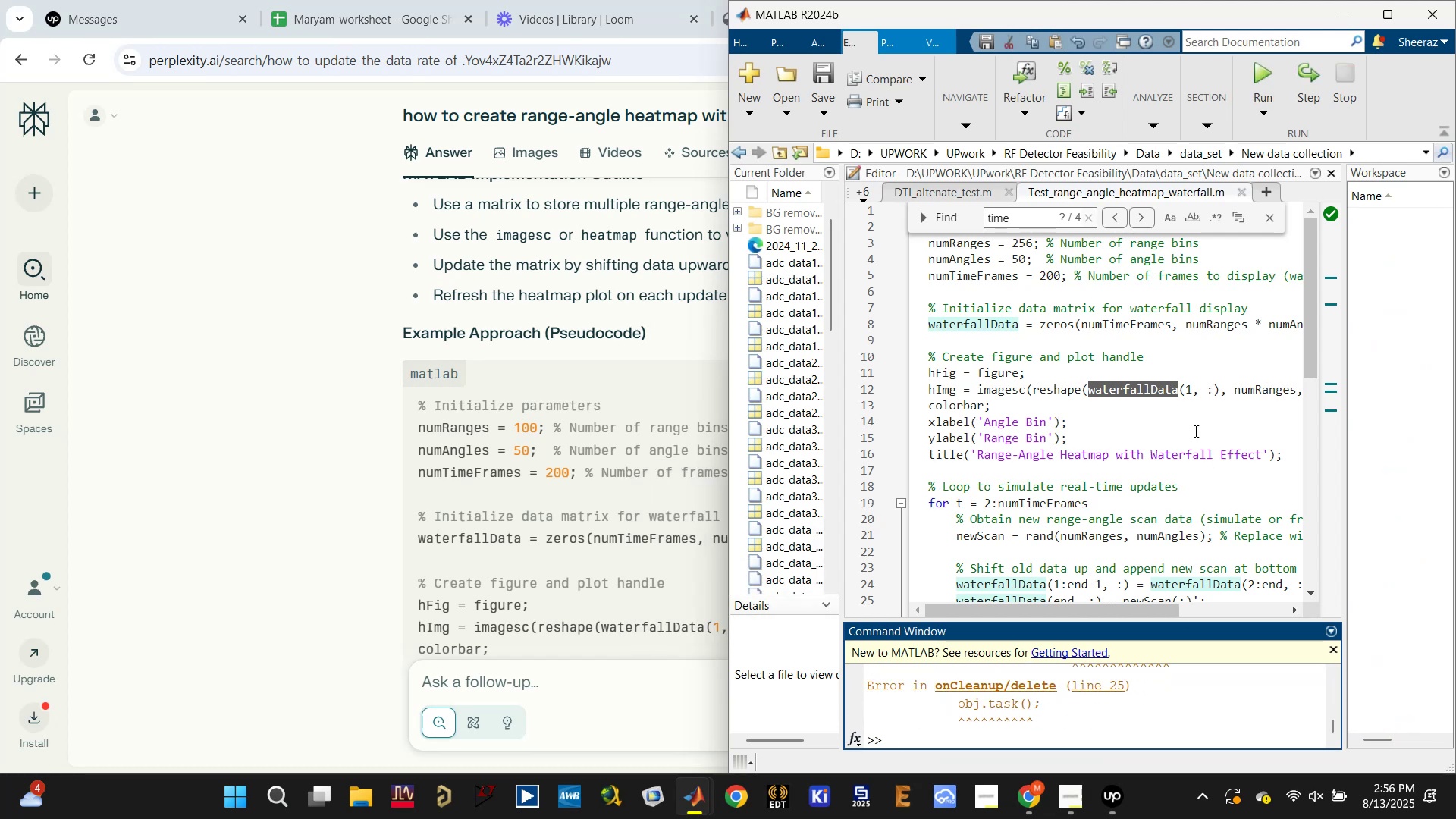 
left_click([1122, 412])
 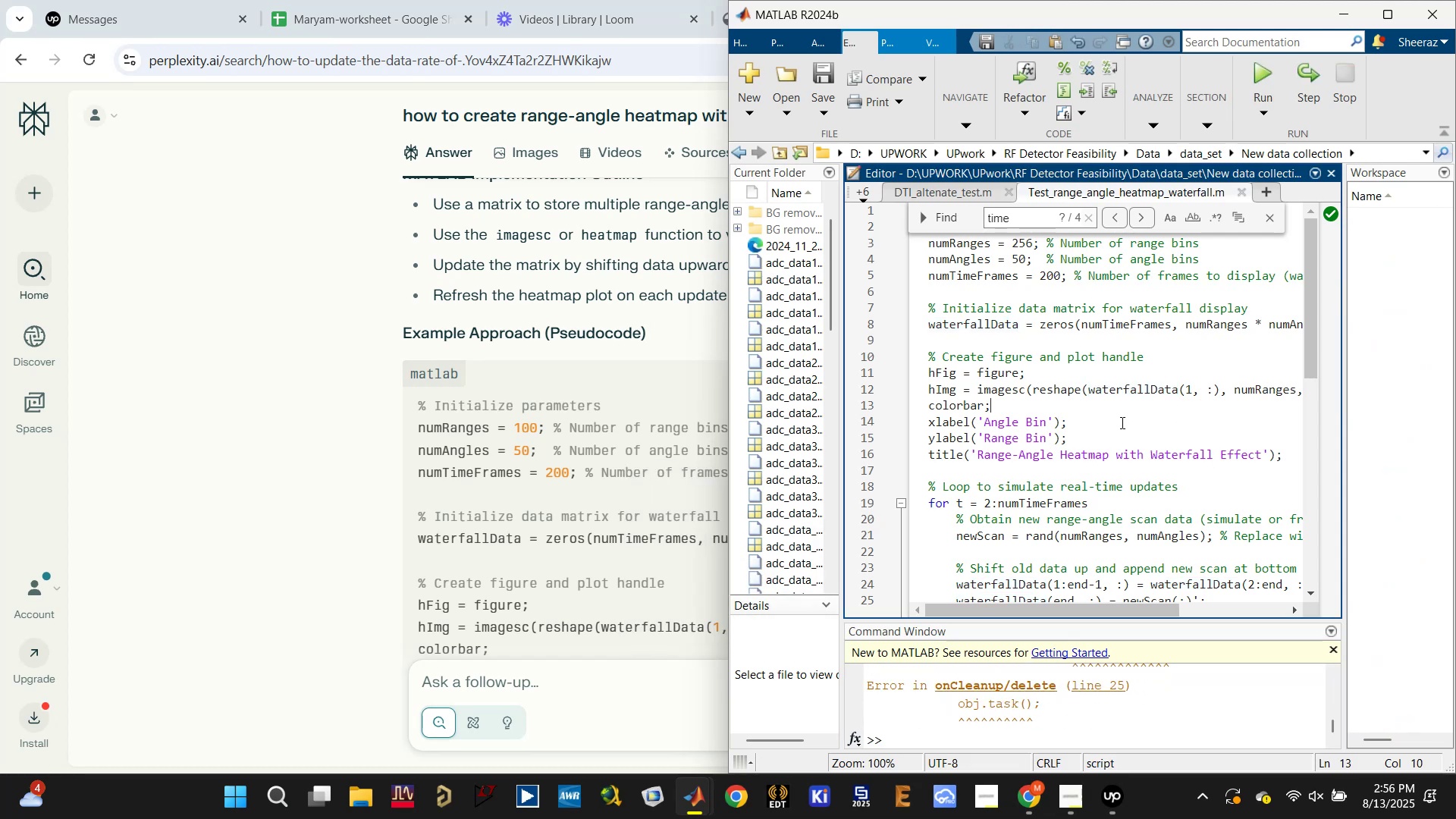 
key(Control+S)
 